 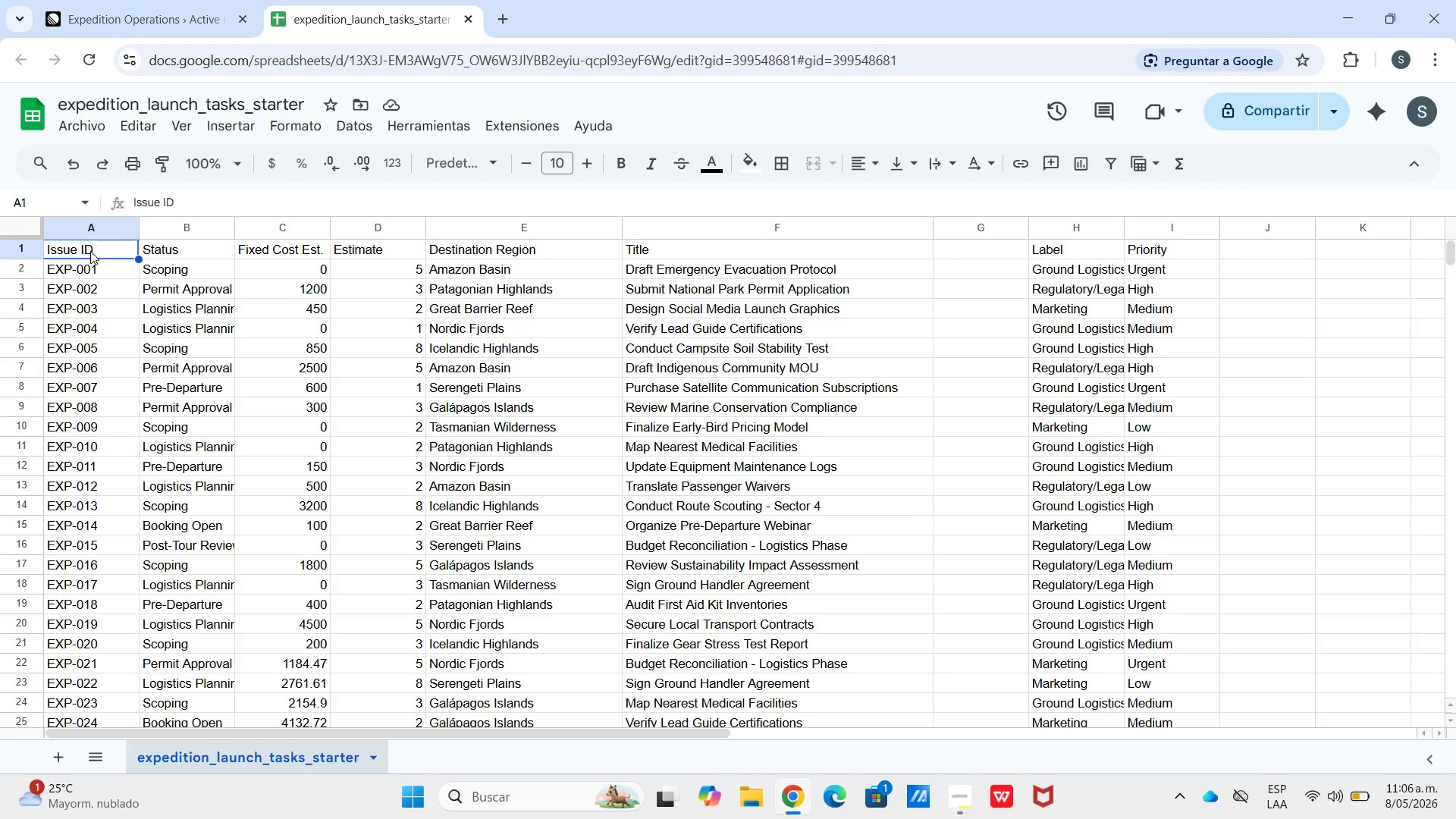 
left_click_drag(start_coordinate=[90, 250], to_coordinate=[497, 241])
 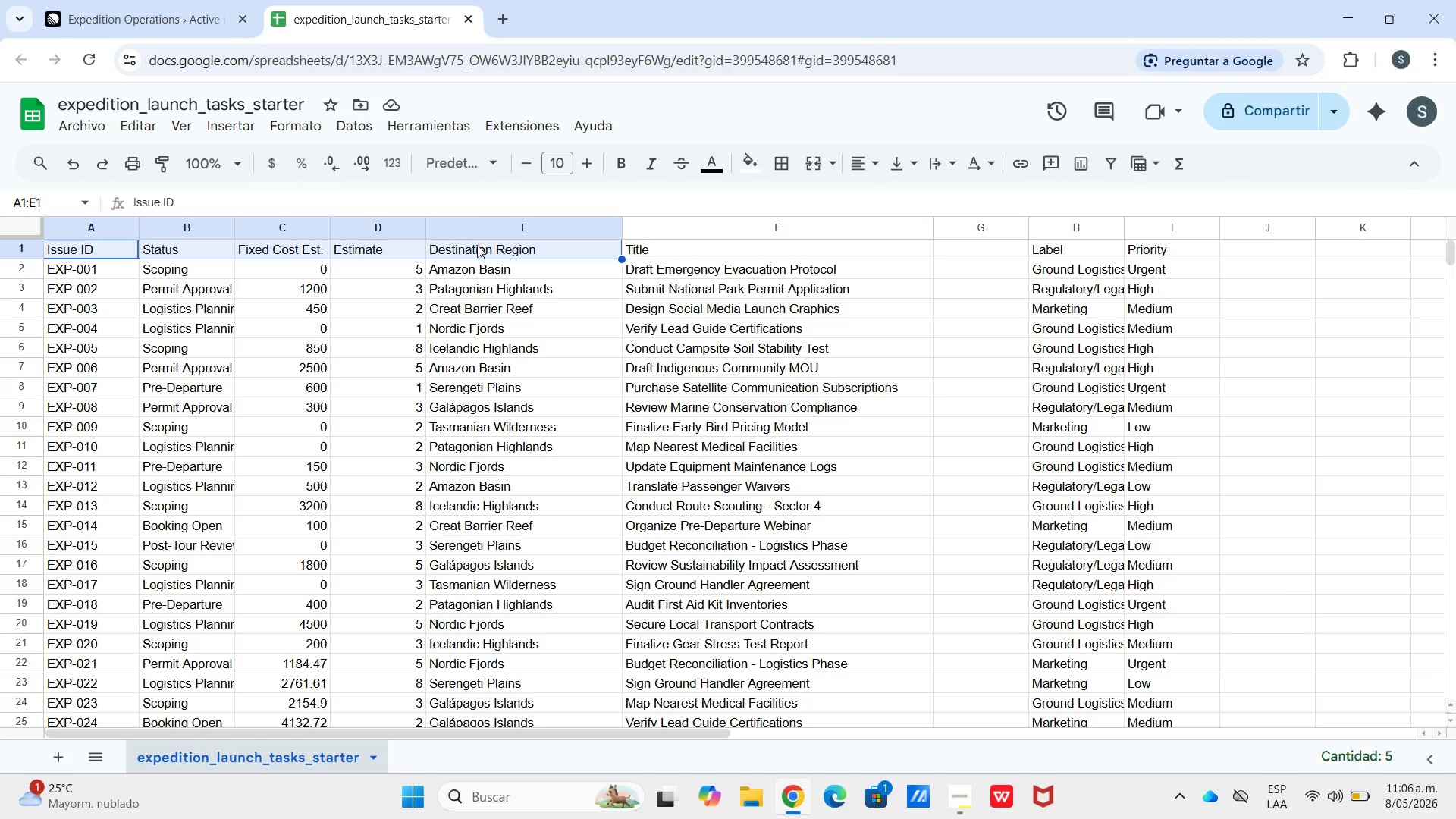 
key(Control+C)
 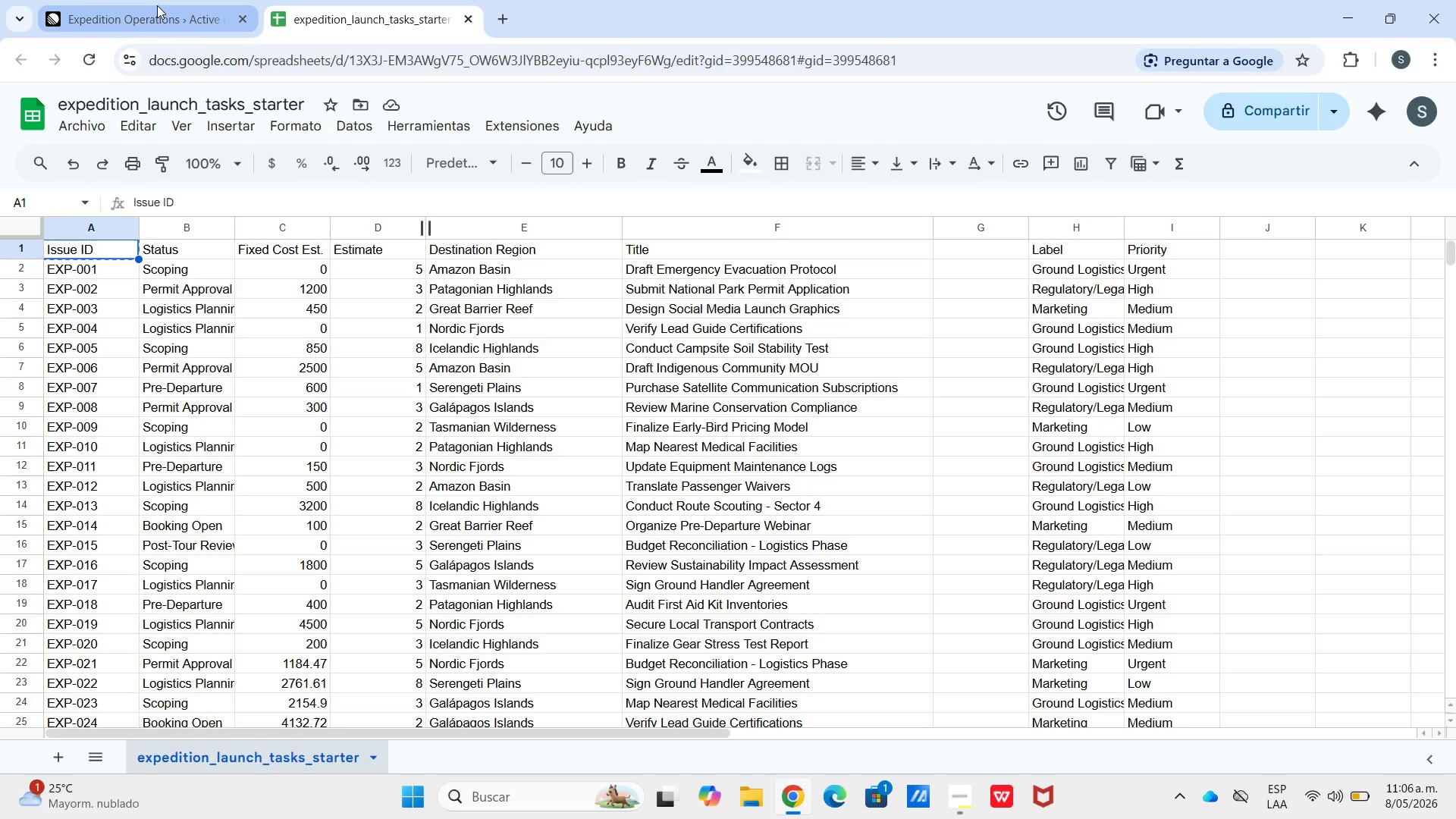 
key(Control+ArrowUp)
 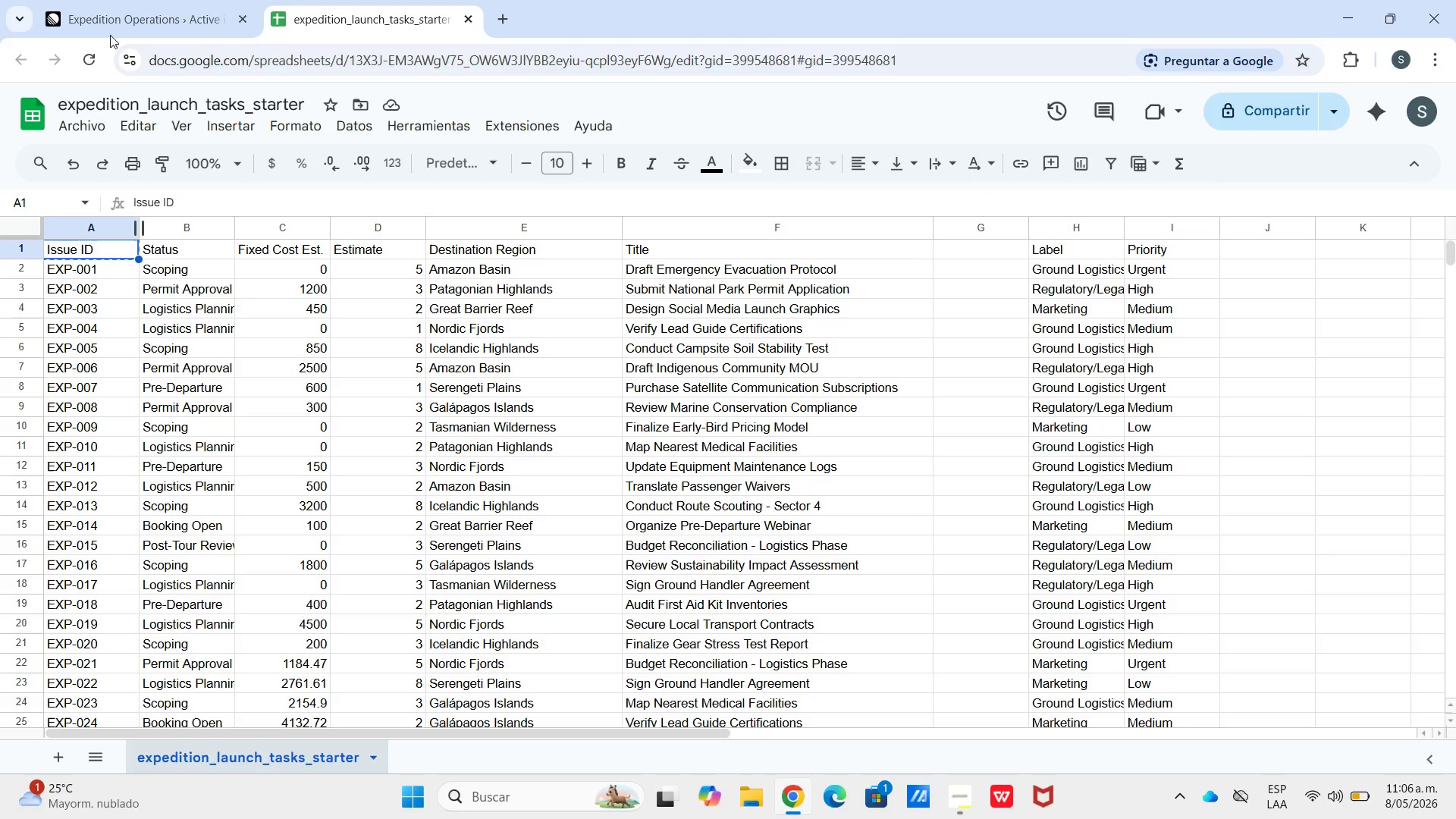 
left_click([107, 13])
 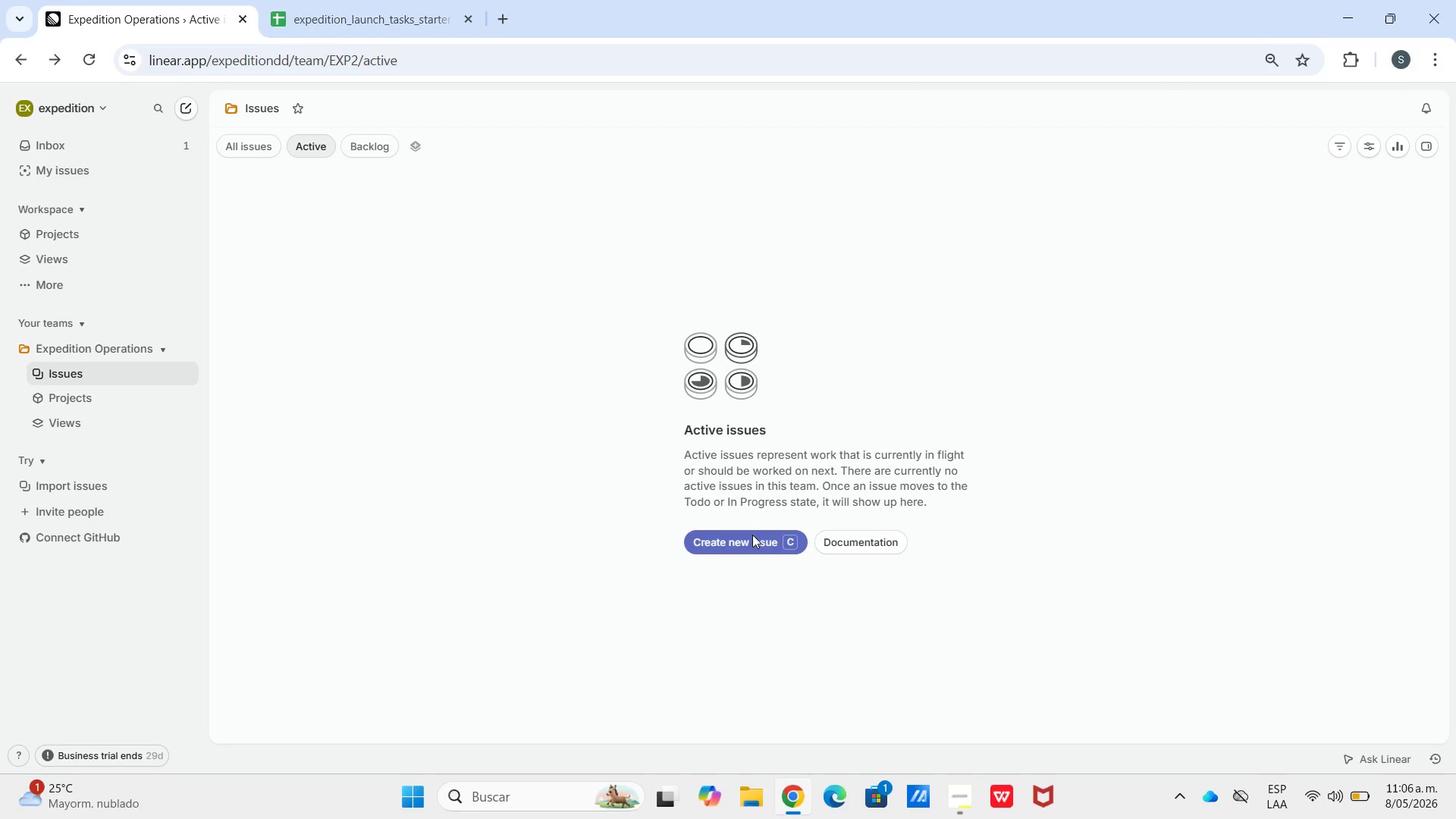 
left_click([753, 536])
 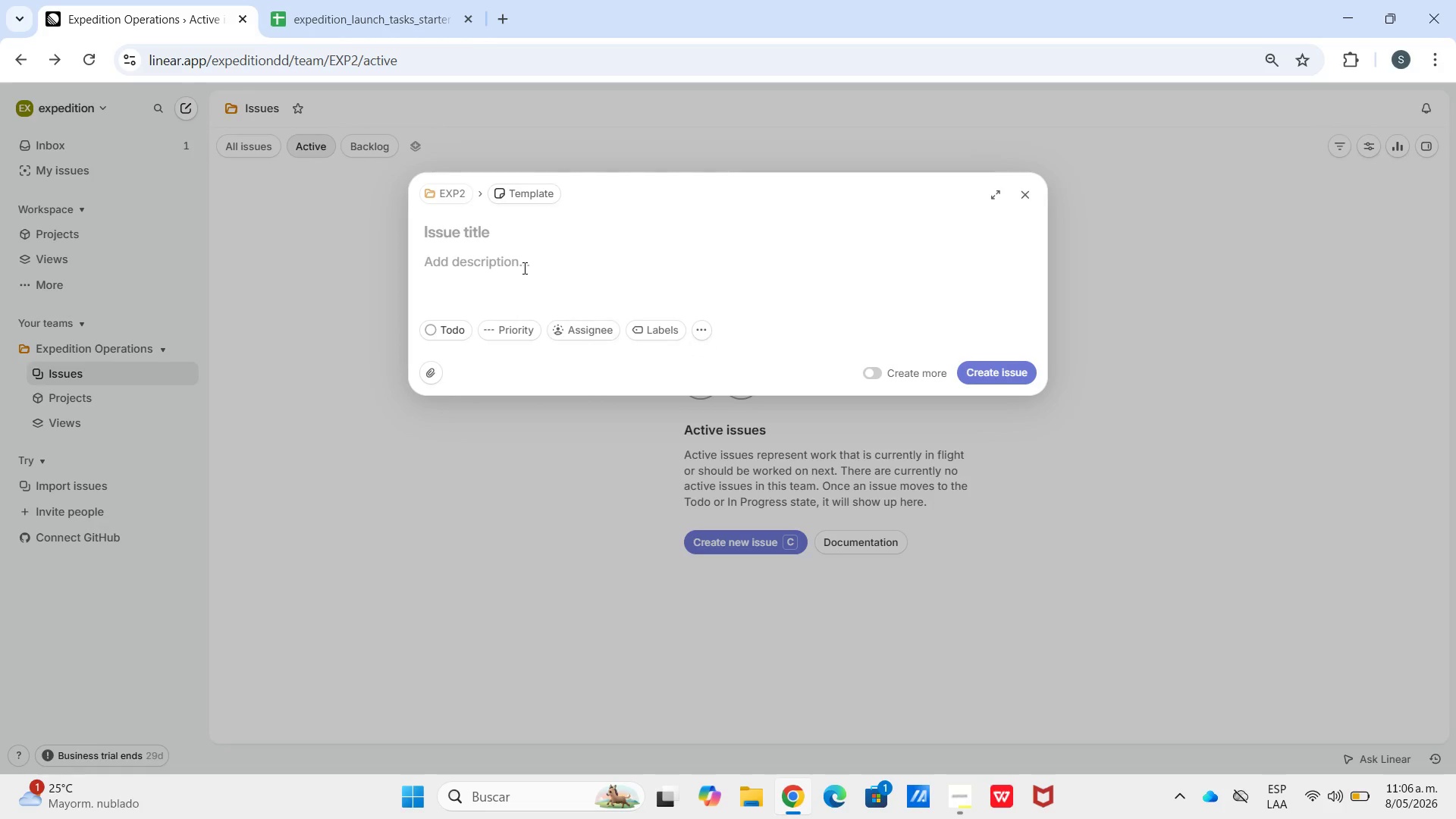 
key(Control+ControlLeft)
 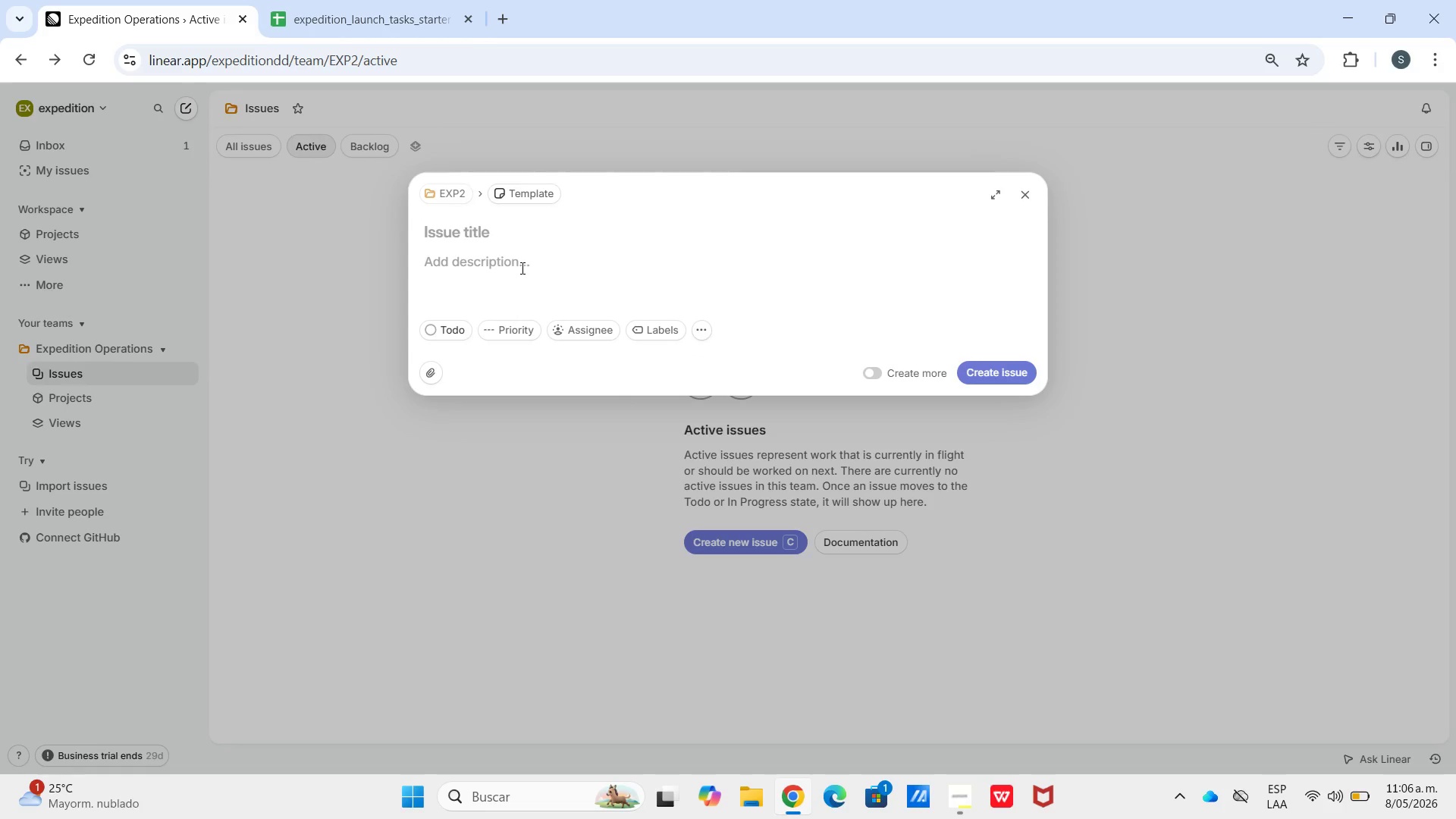 
hold_key(key=ControlLeft, duration=0.59)
 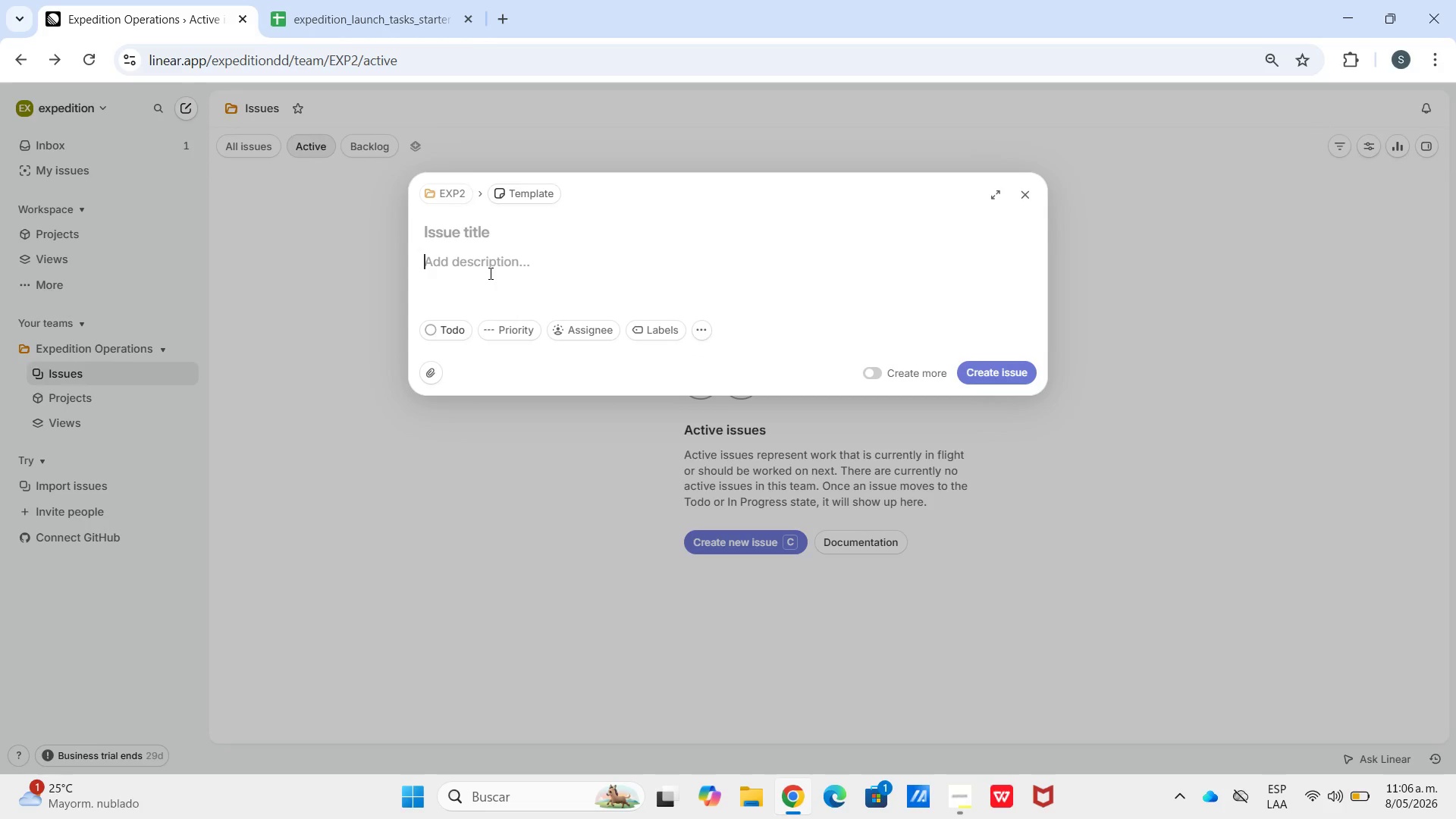 
key(Control+V)
 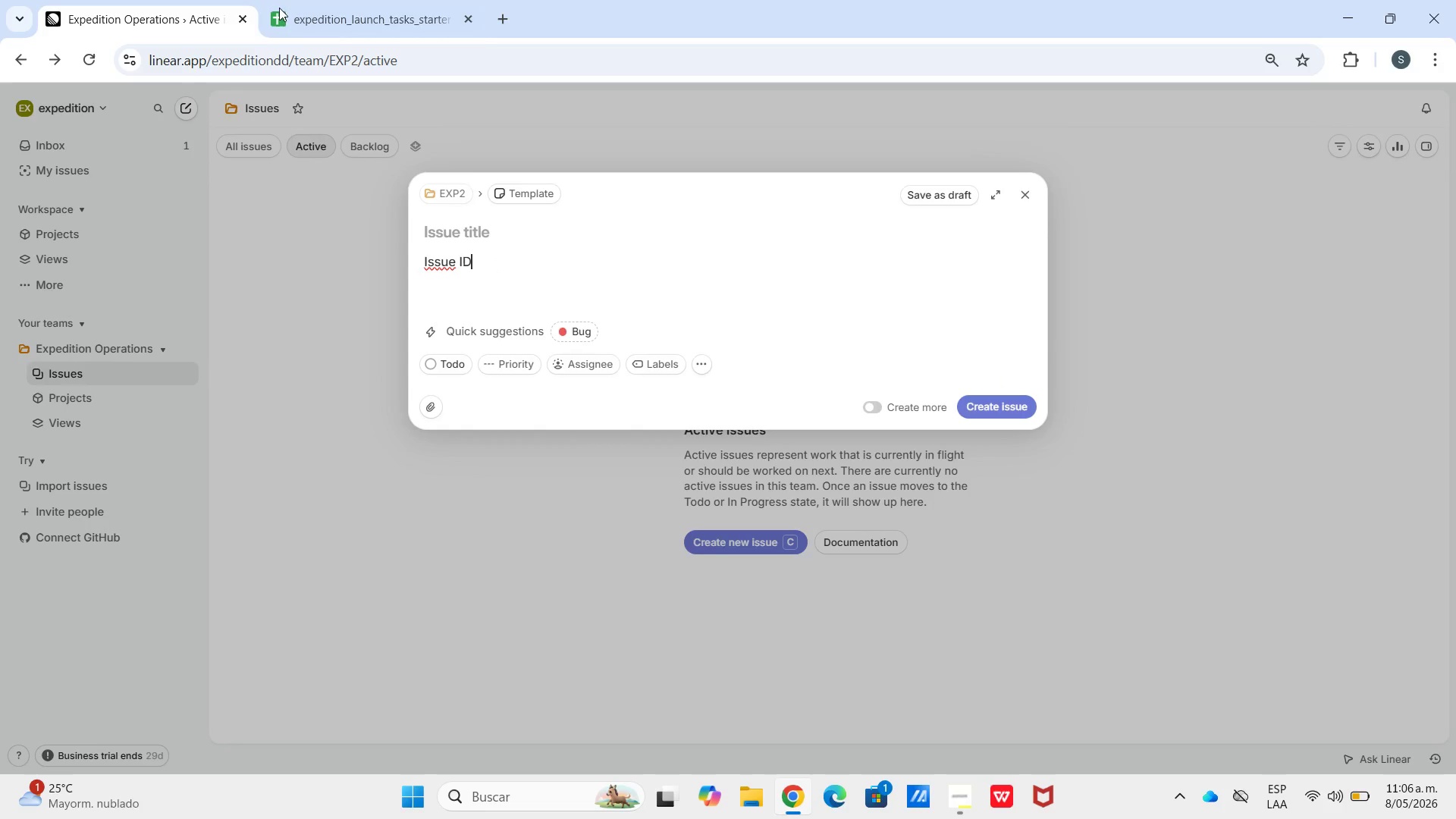 
left_click_drag(start_coordinate=[232, 0], to_coordinate=[263, 8])
 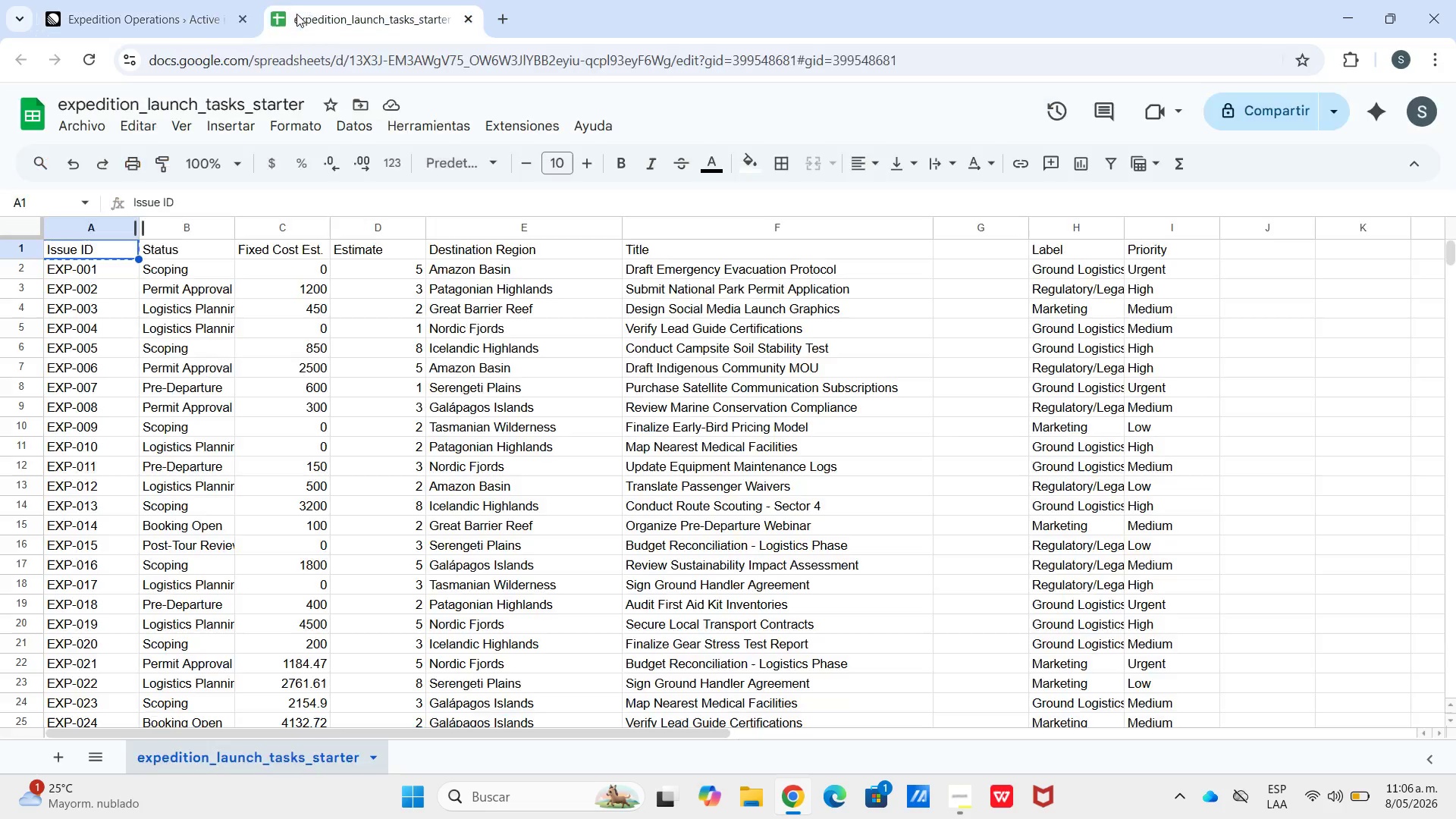 
double_click([297, 14])
 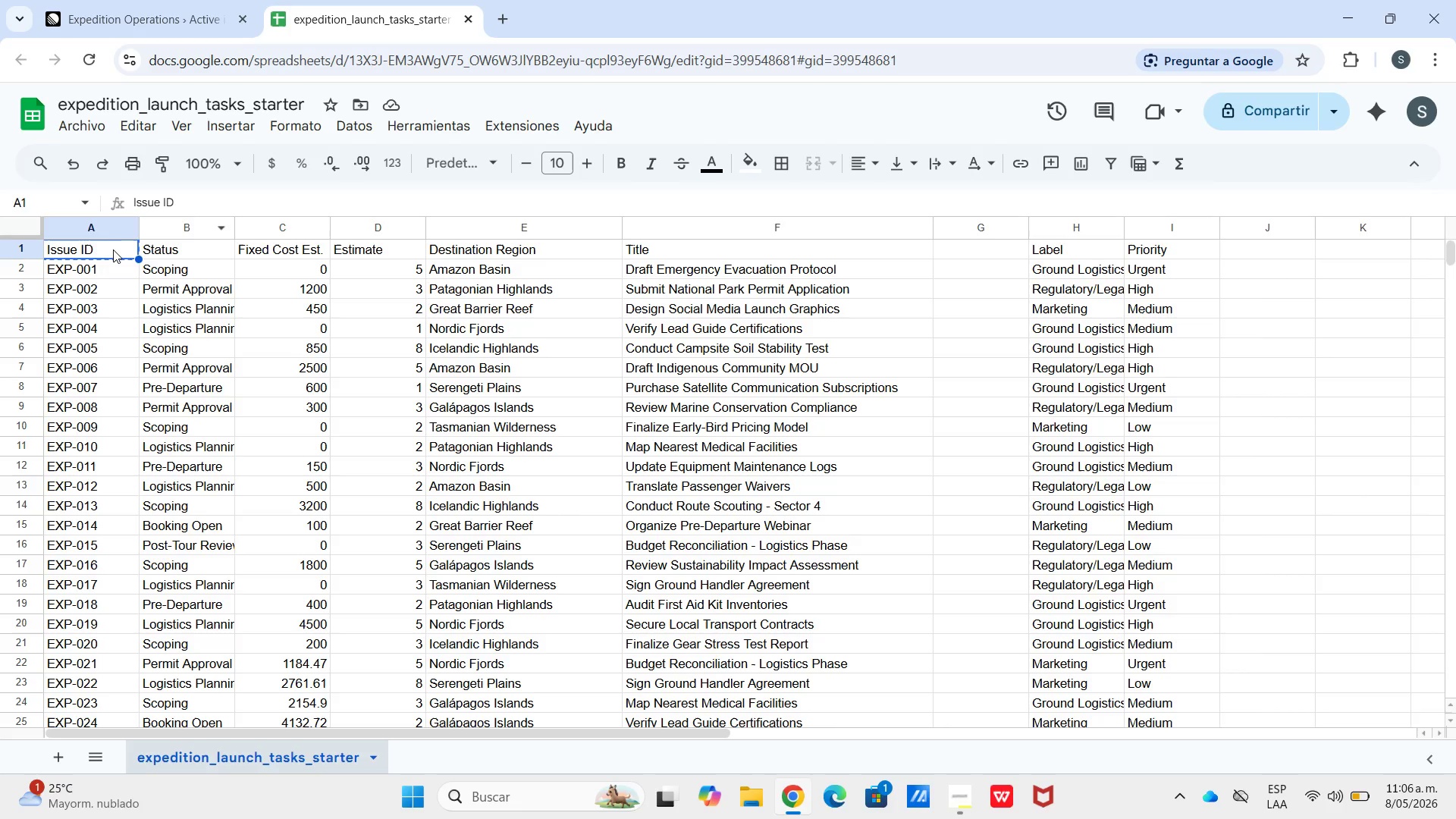 
left_click_drag(start_coordinate=[113, 250], to_coordinate=[479, 250])
 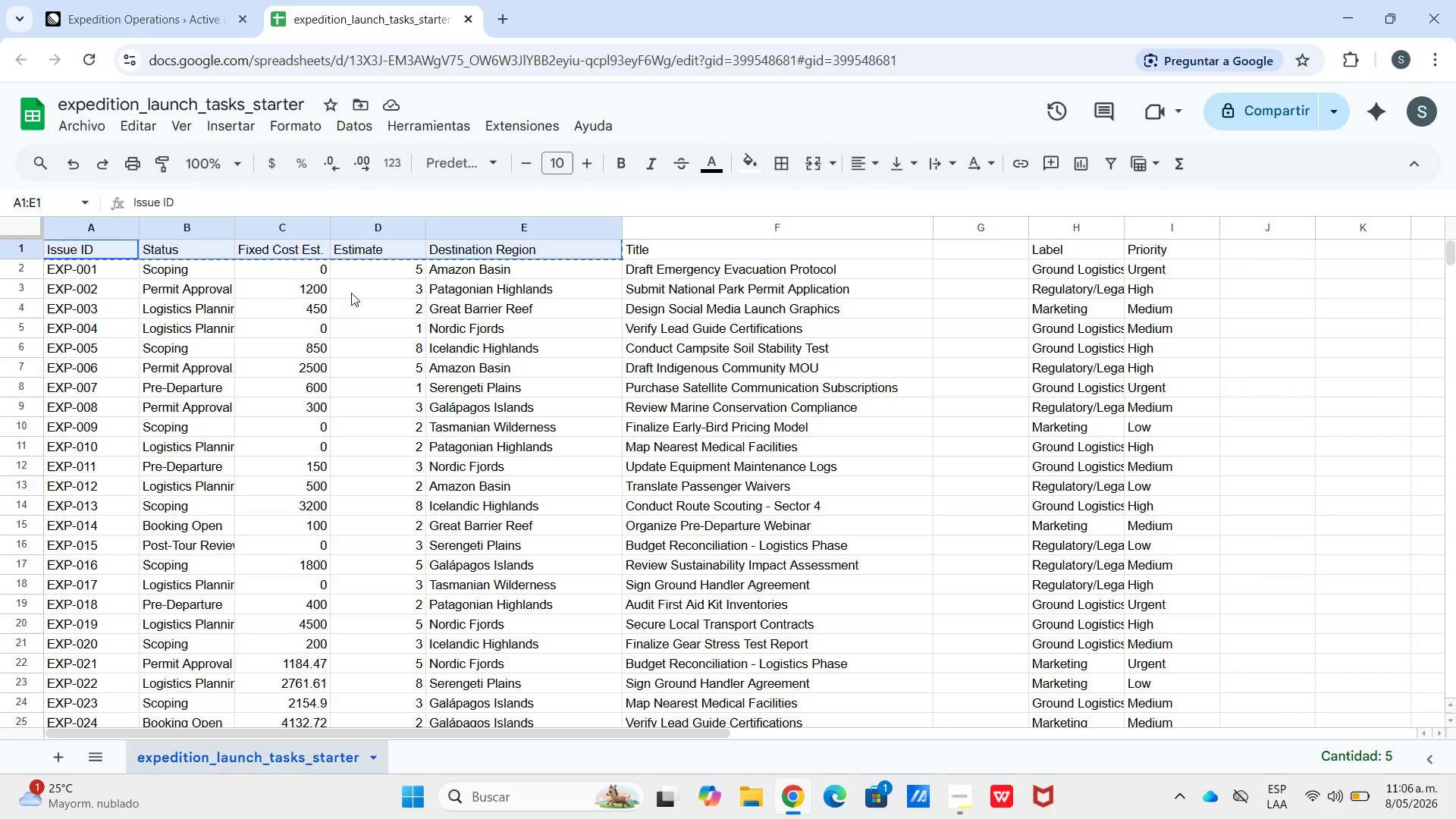 
left_click([136, 0])
 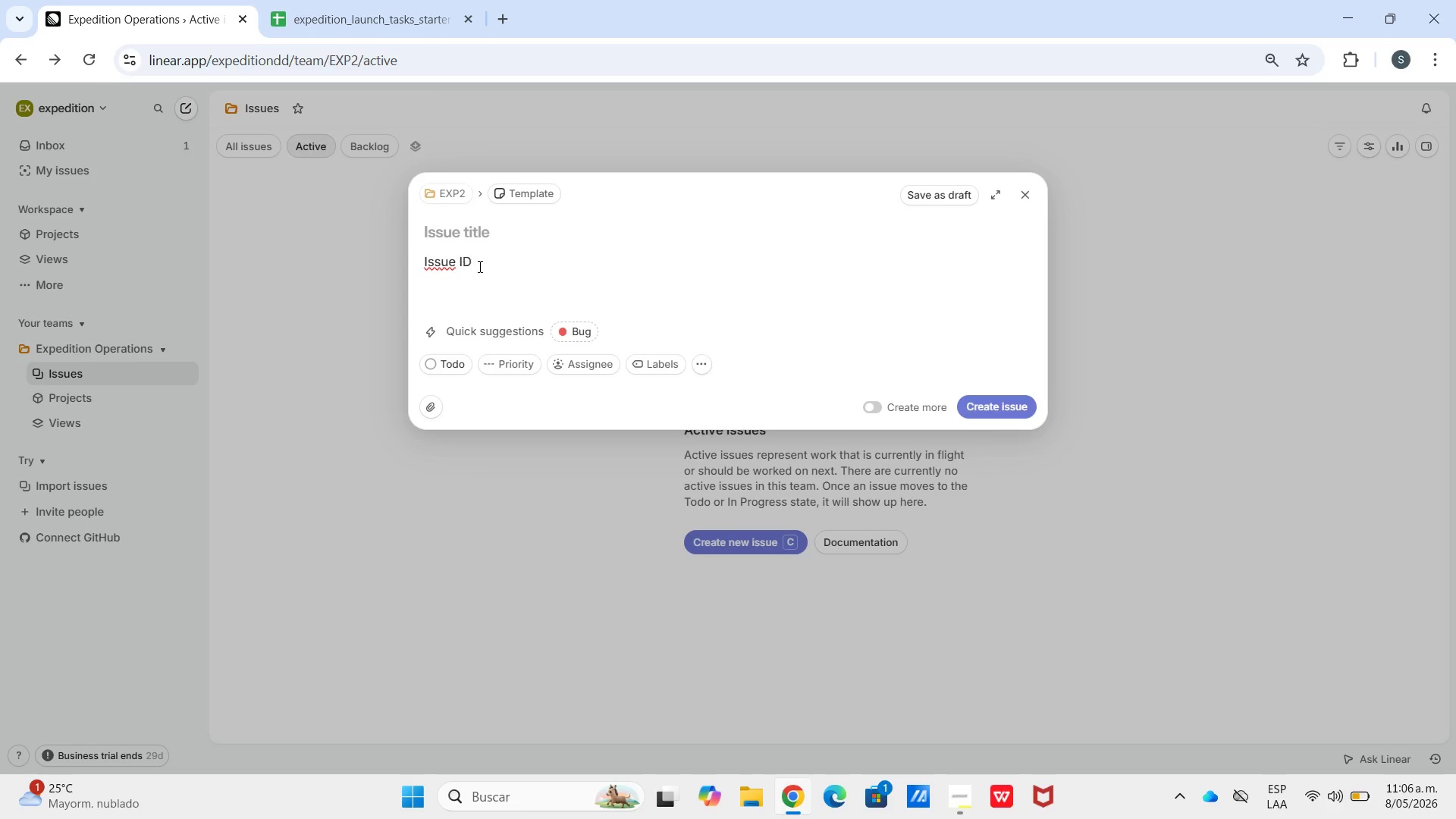 
left_click_drag(start_coordinate=[486, 266], to_coordinate=[359, 278])
 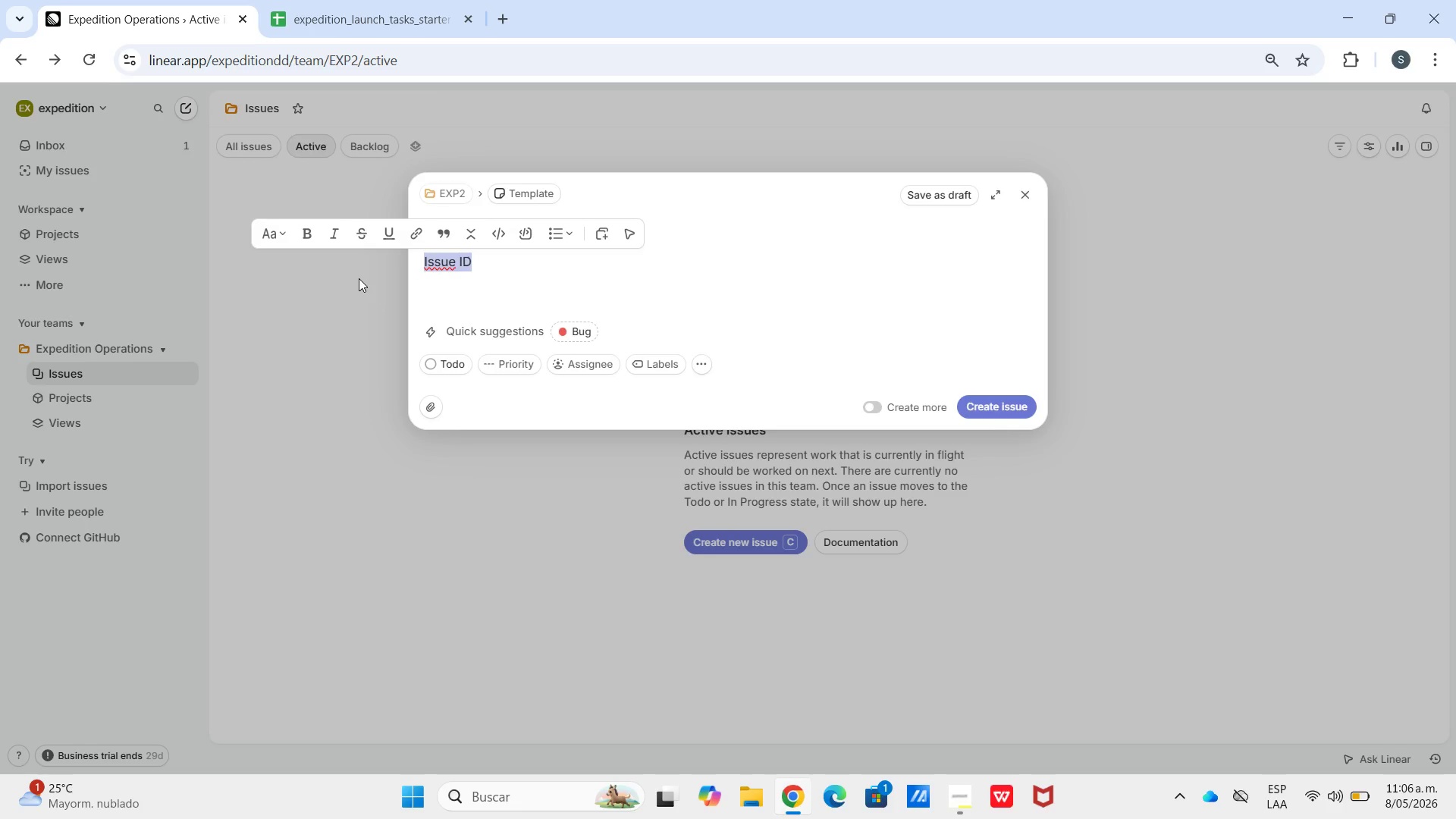 
key(Control+V)
 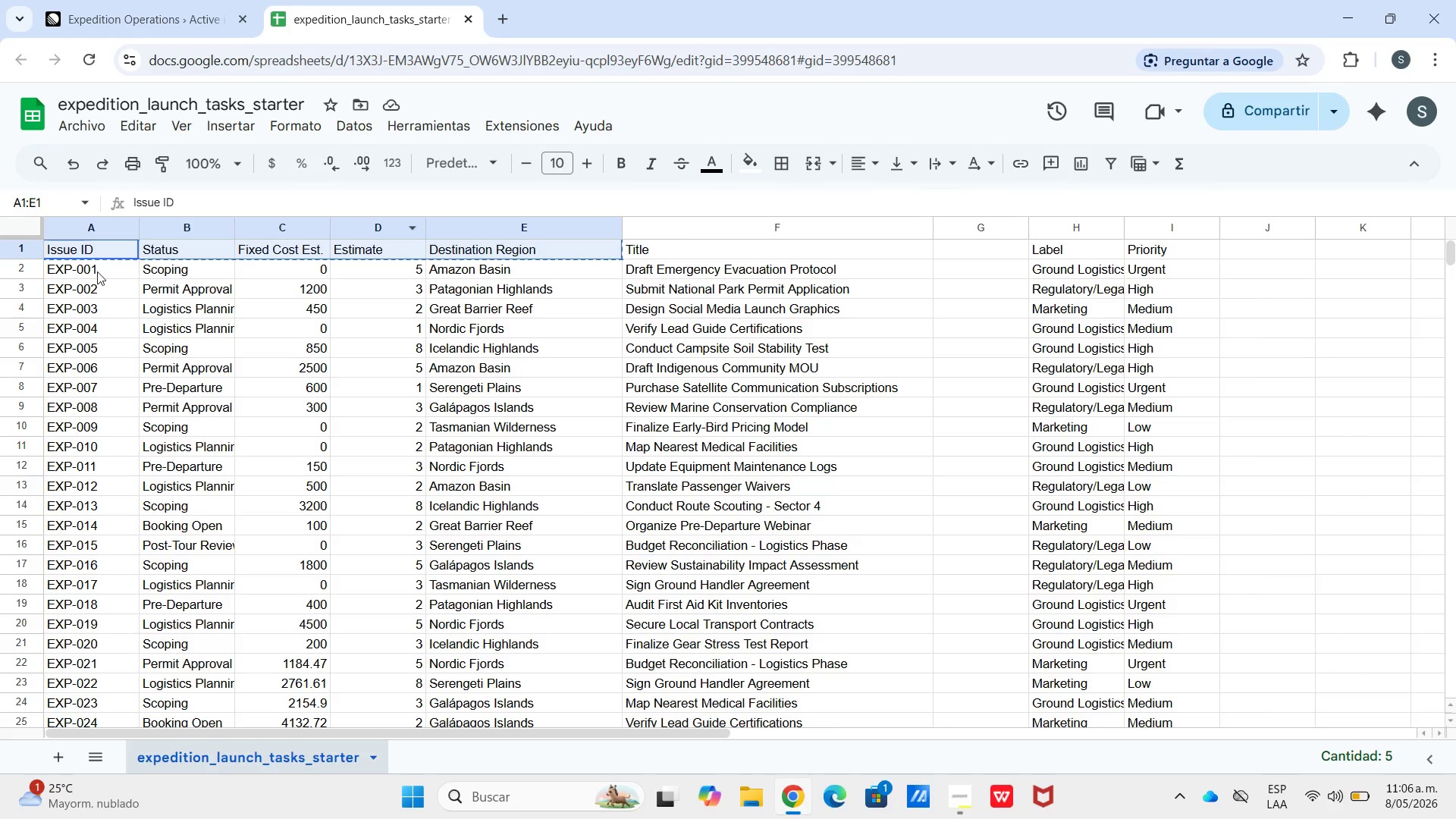 
left_click_drag(start_coordinate=[90, 268], to_coordinate=[477, 264])
 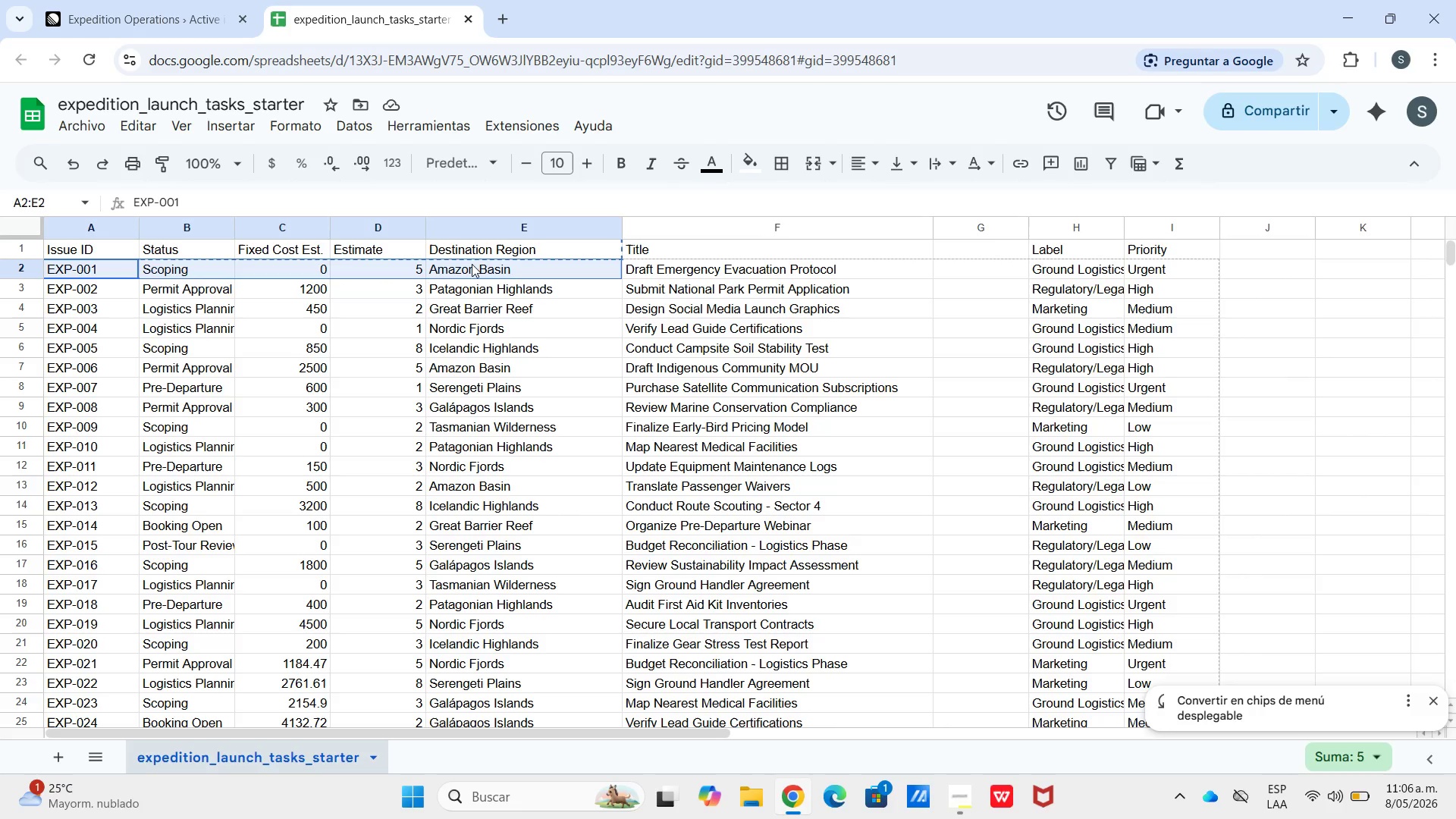 
right_click([472, 264])
 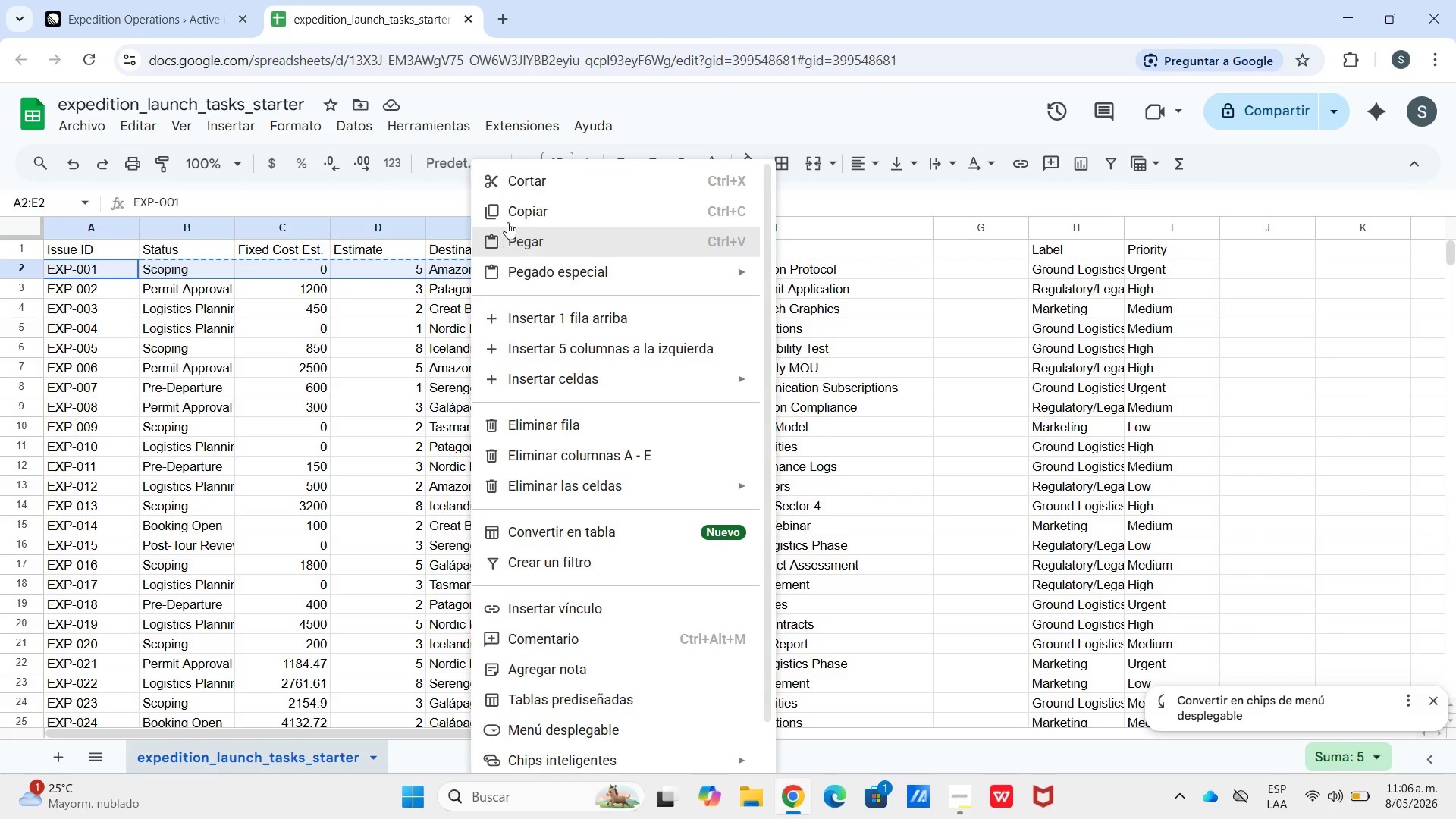 
left_click([510, 219])
 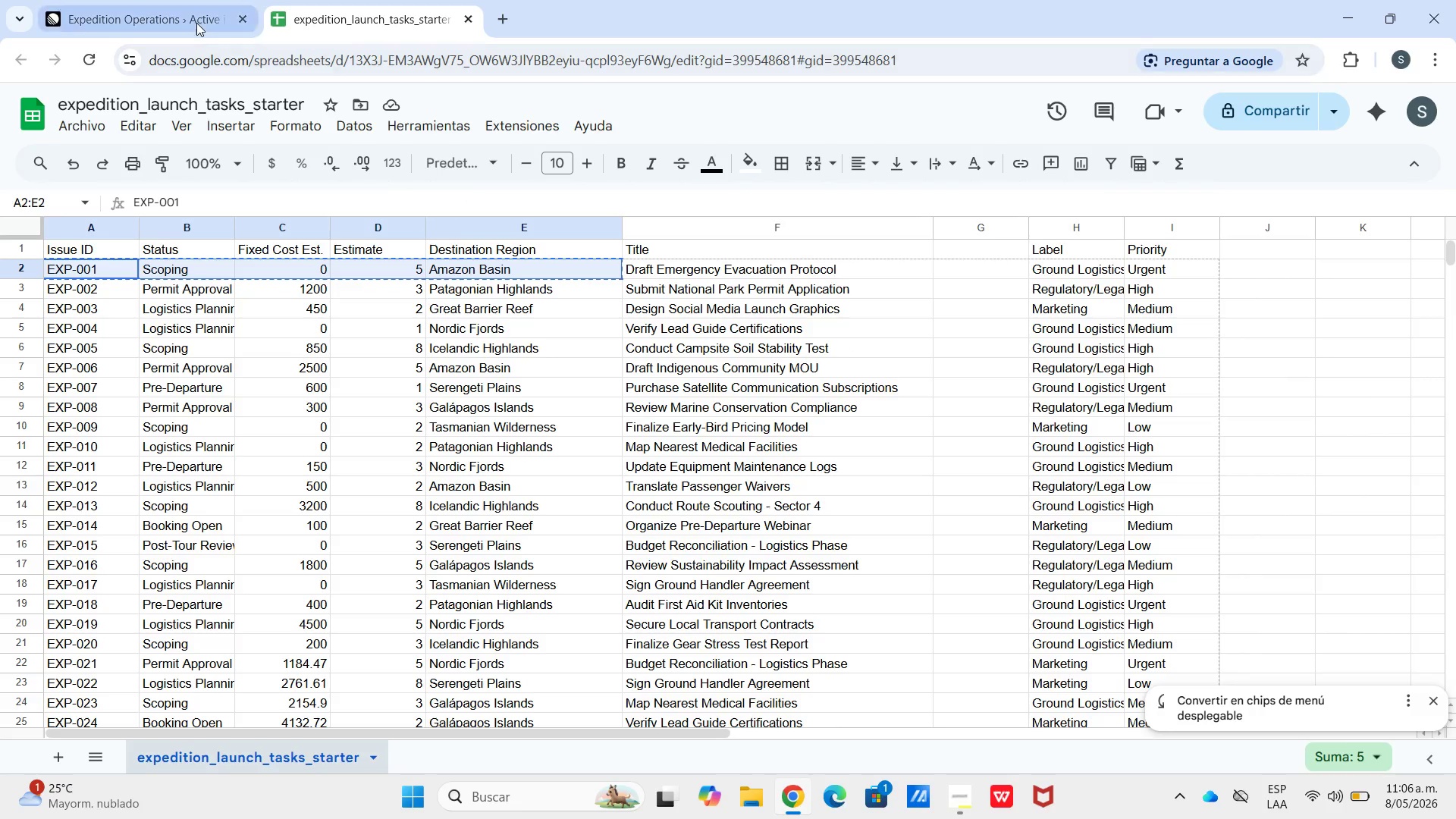 
left_click([196, 23])
 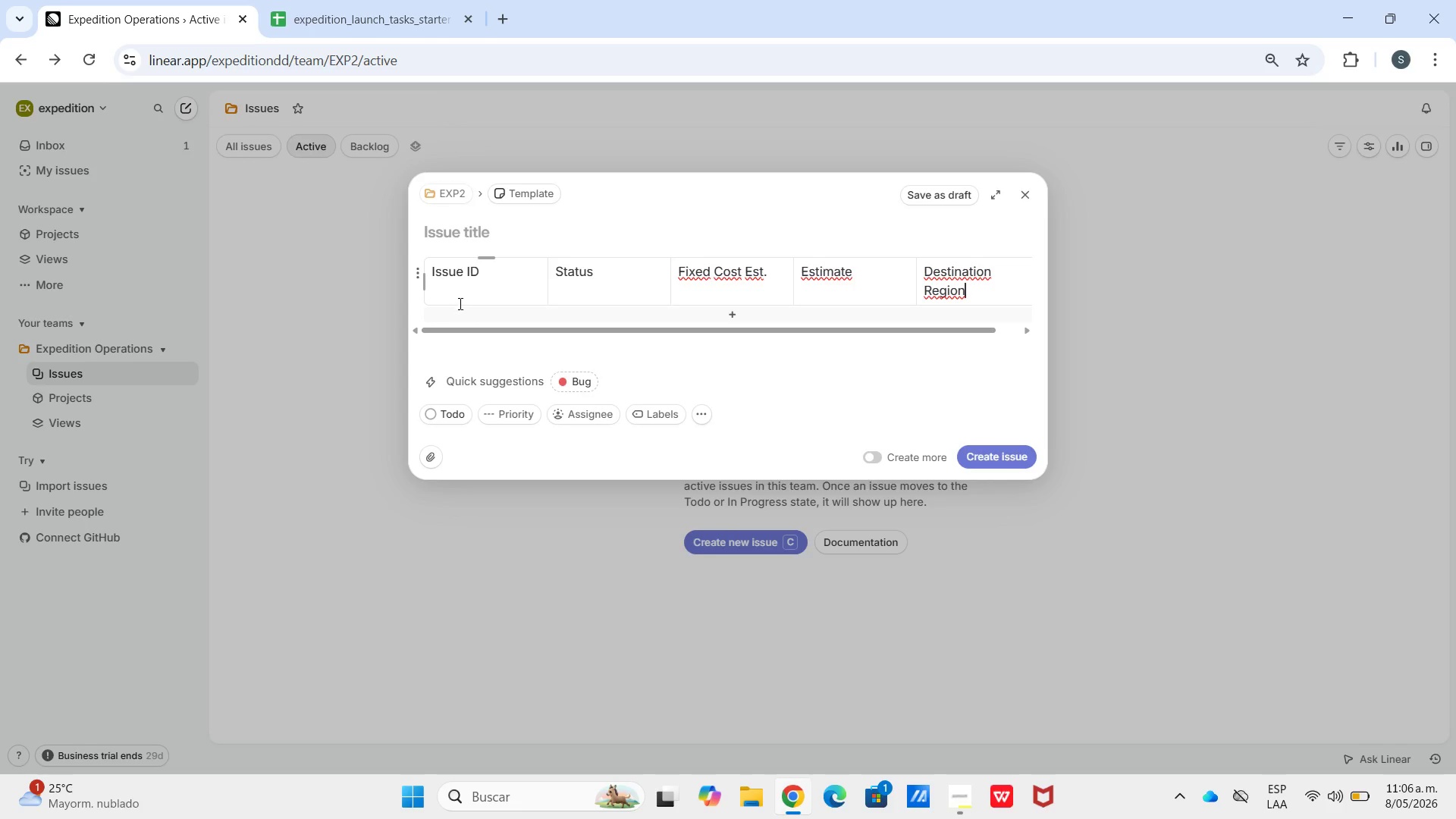 
left_click([463, 311])
 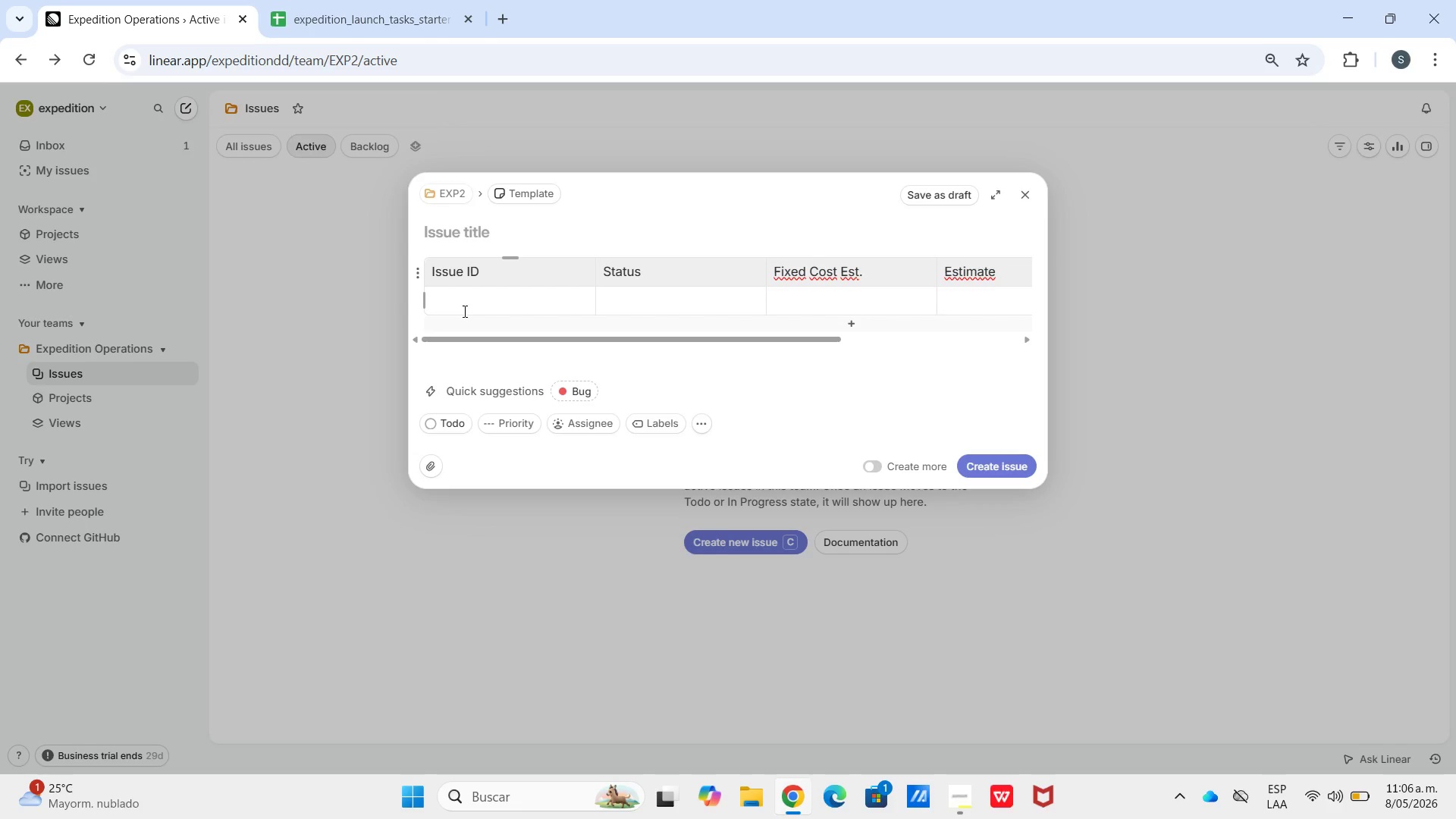 
key(Control+V)
 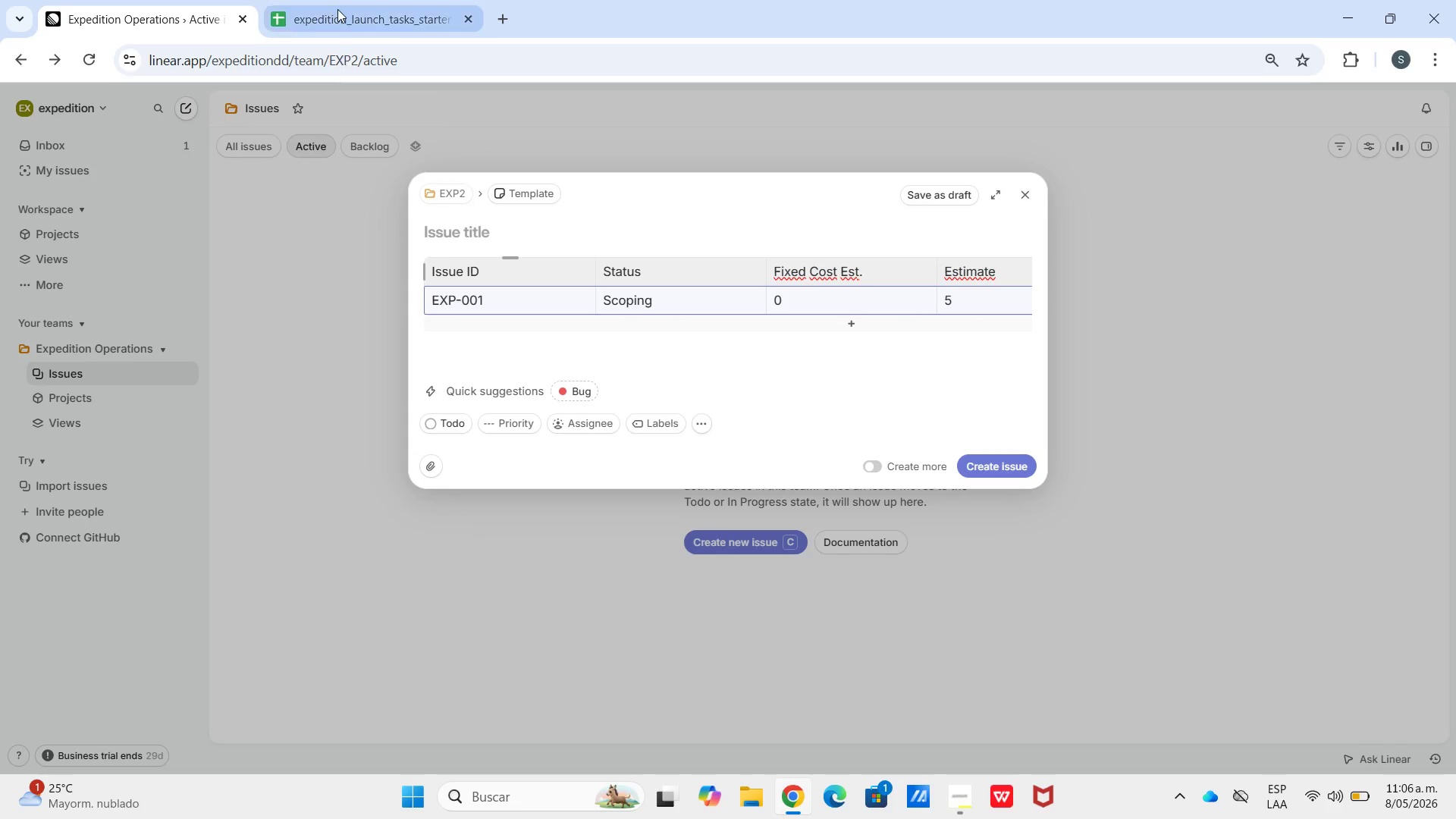 
left_click([337, 8])
 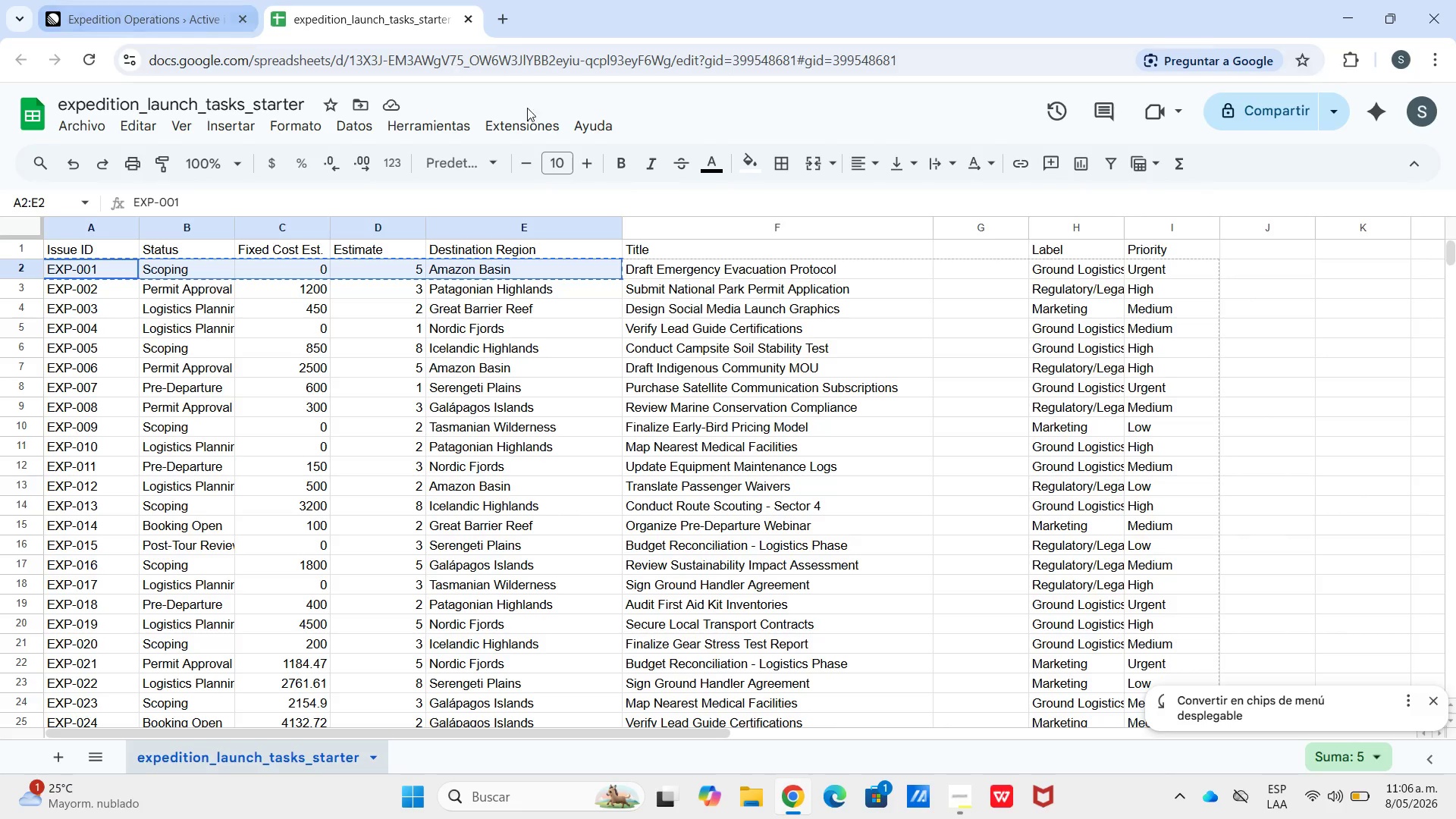 
left_click([635, 275])
 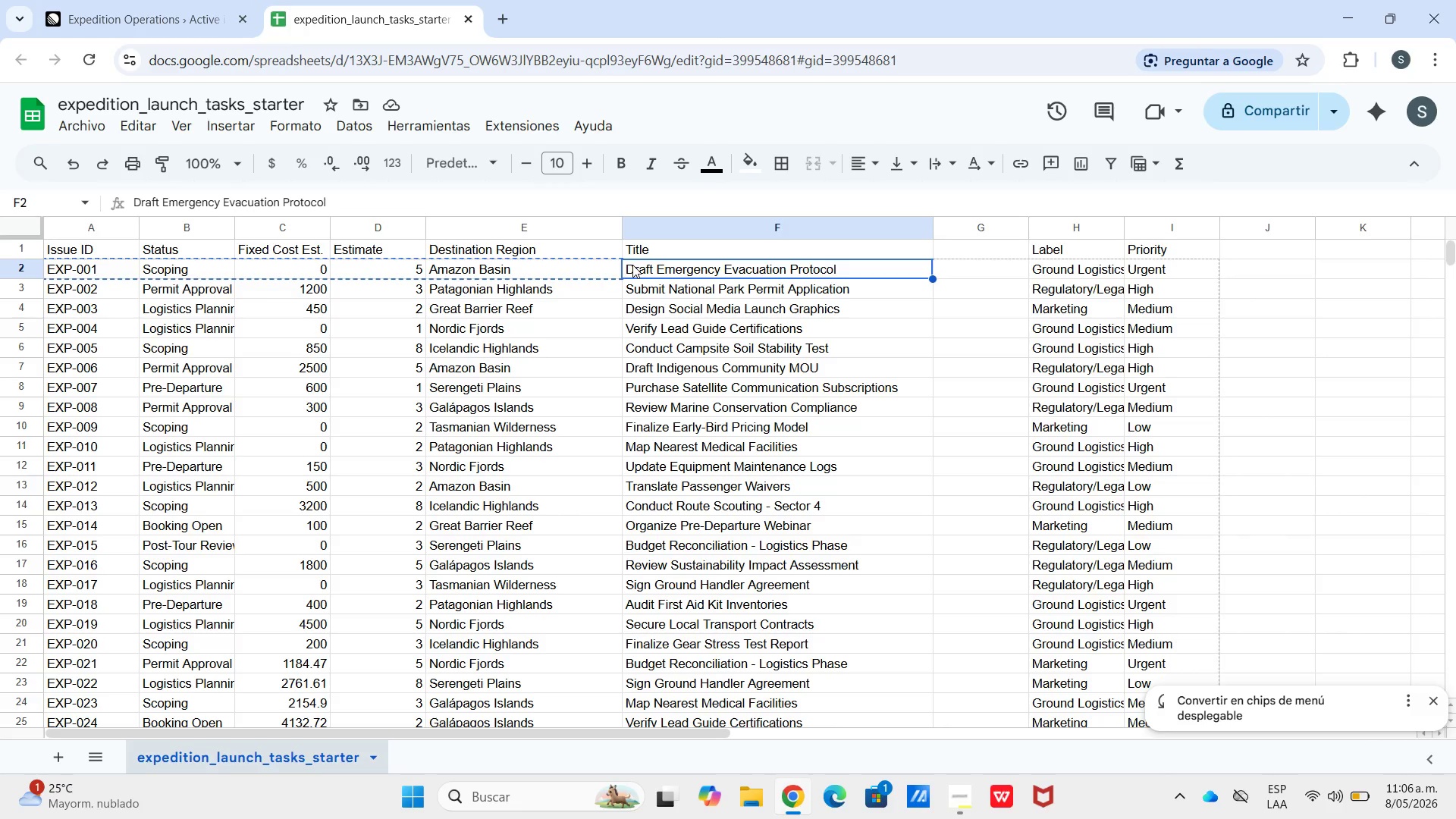 
double_click([632, 265])
 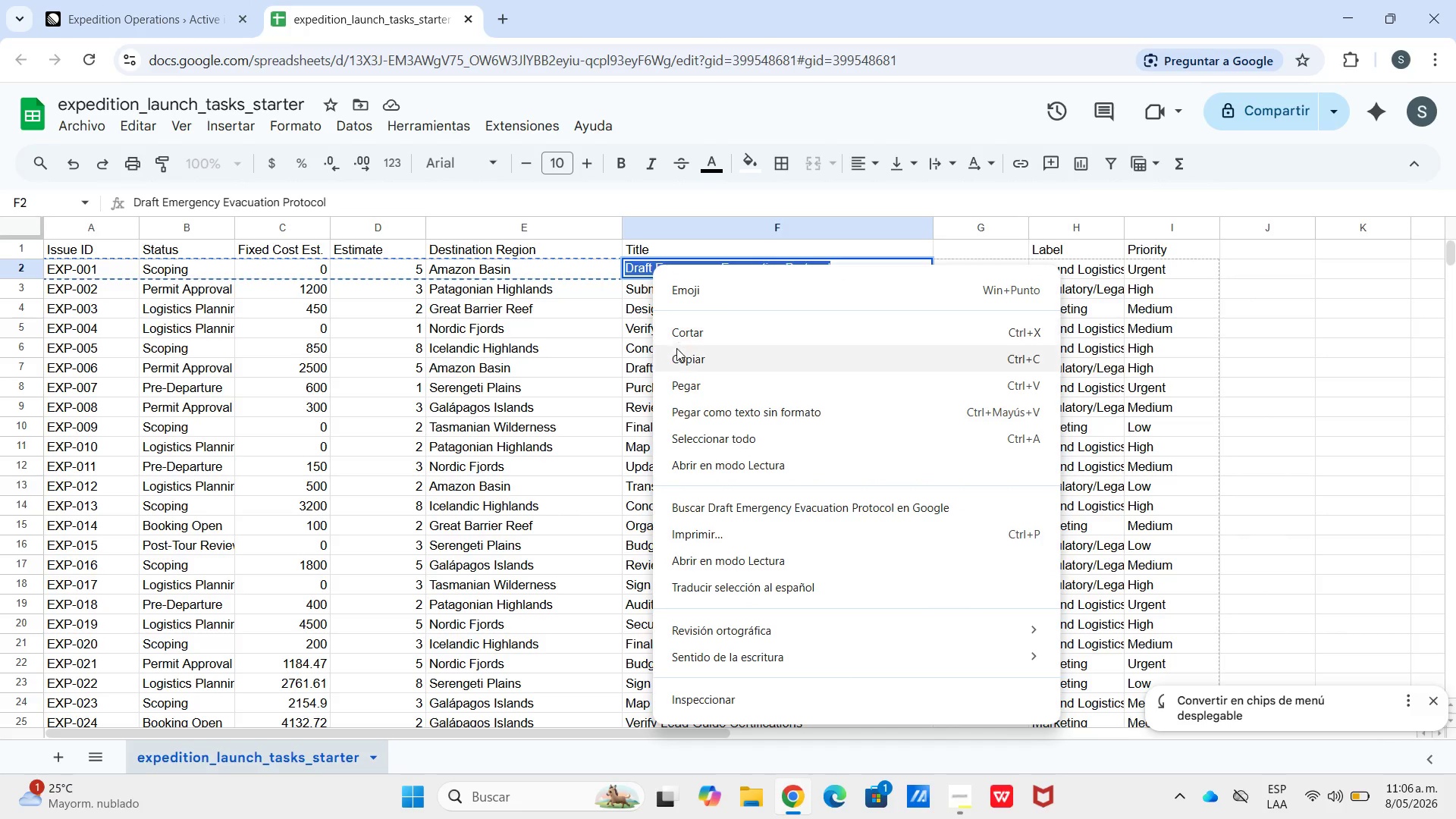 
wait(6.24)
 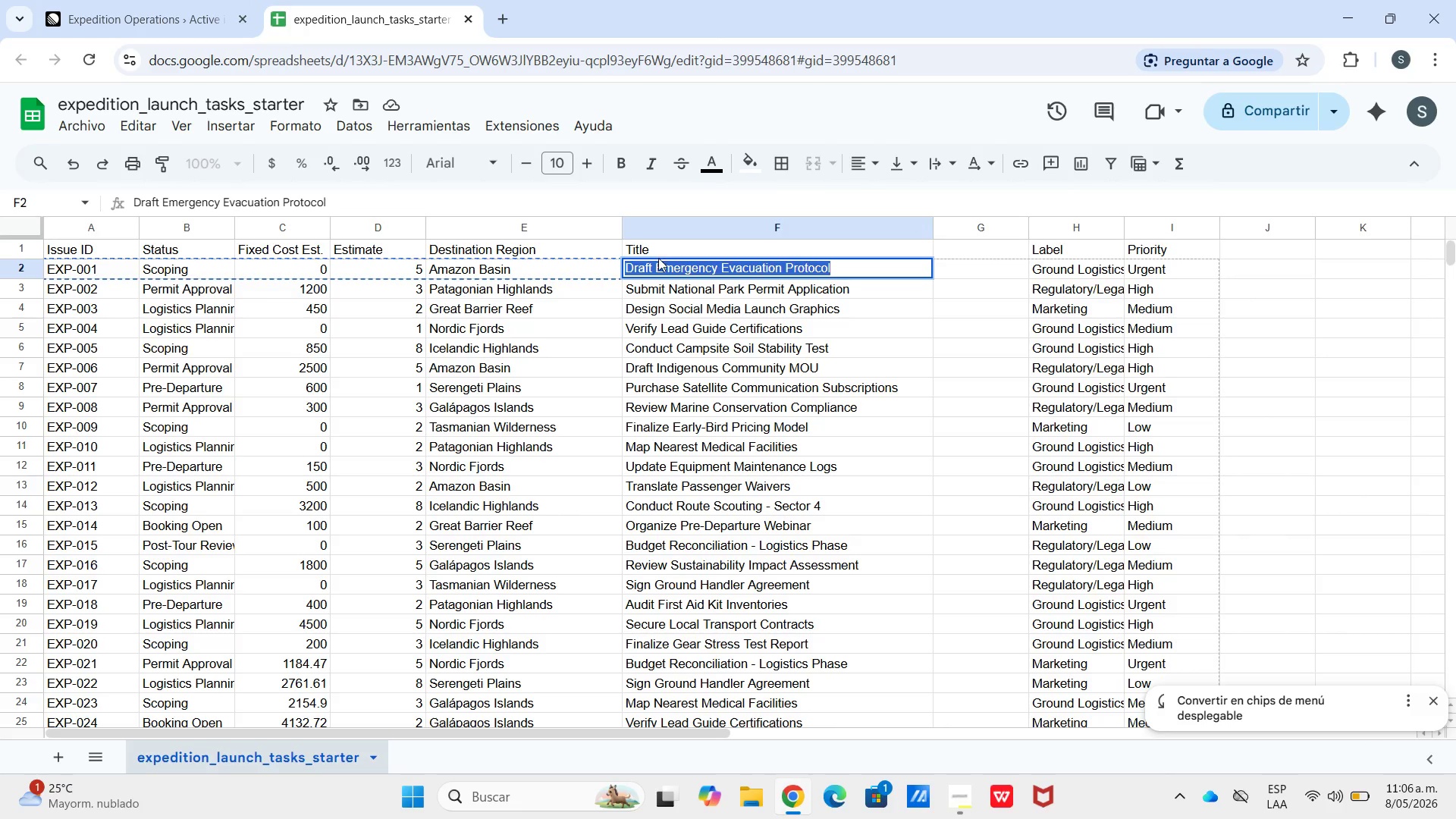 
key(Control+C)
 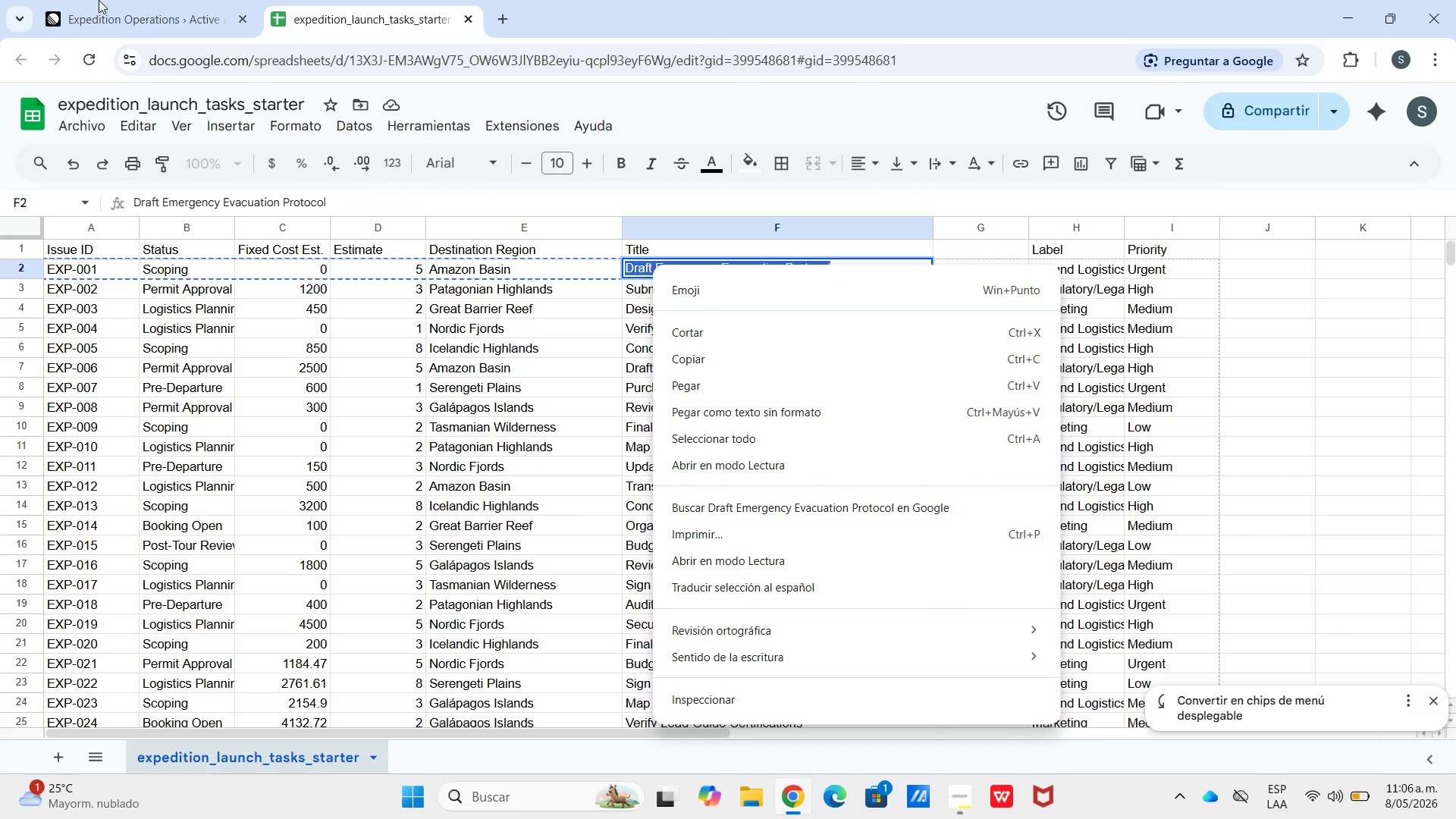 
key(Control+ArrowUp)
 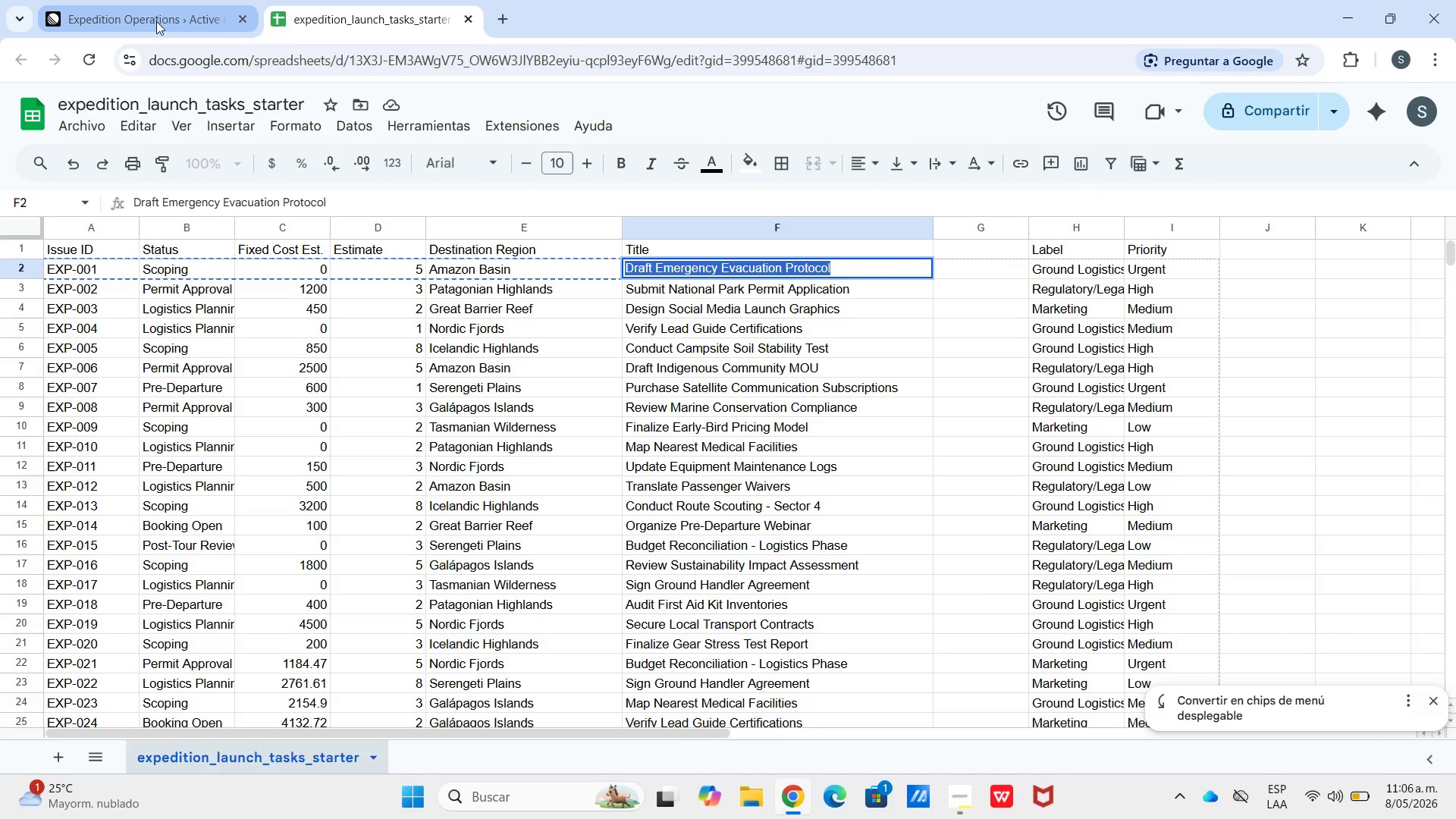 
key(Control+ArrowUp)
 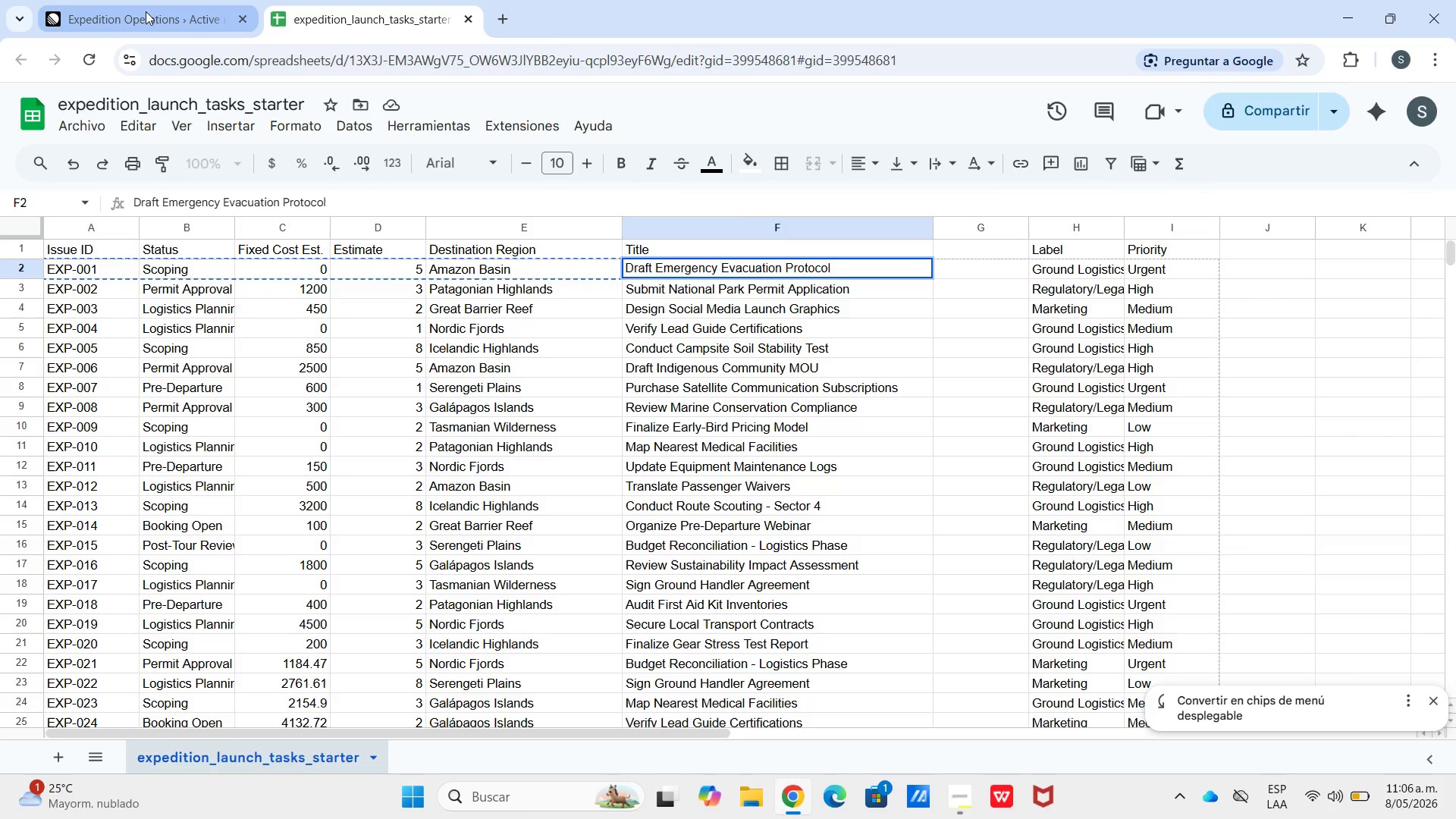 
key(Control+C)
 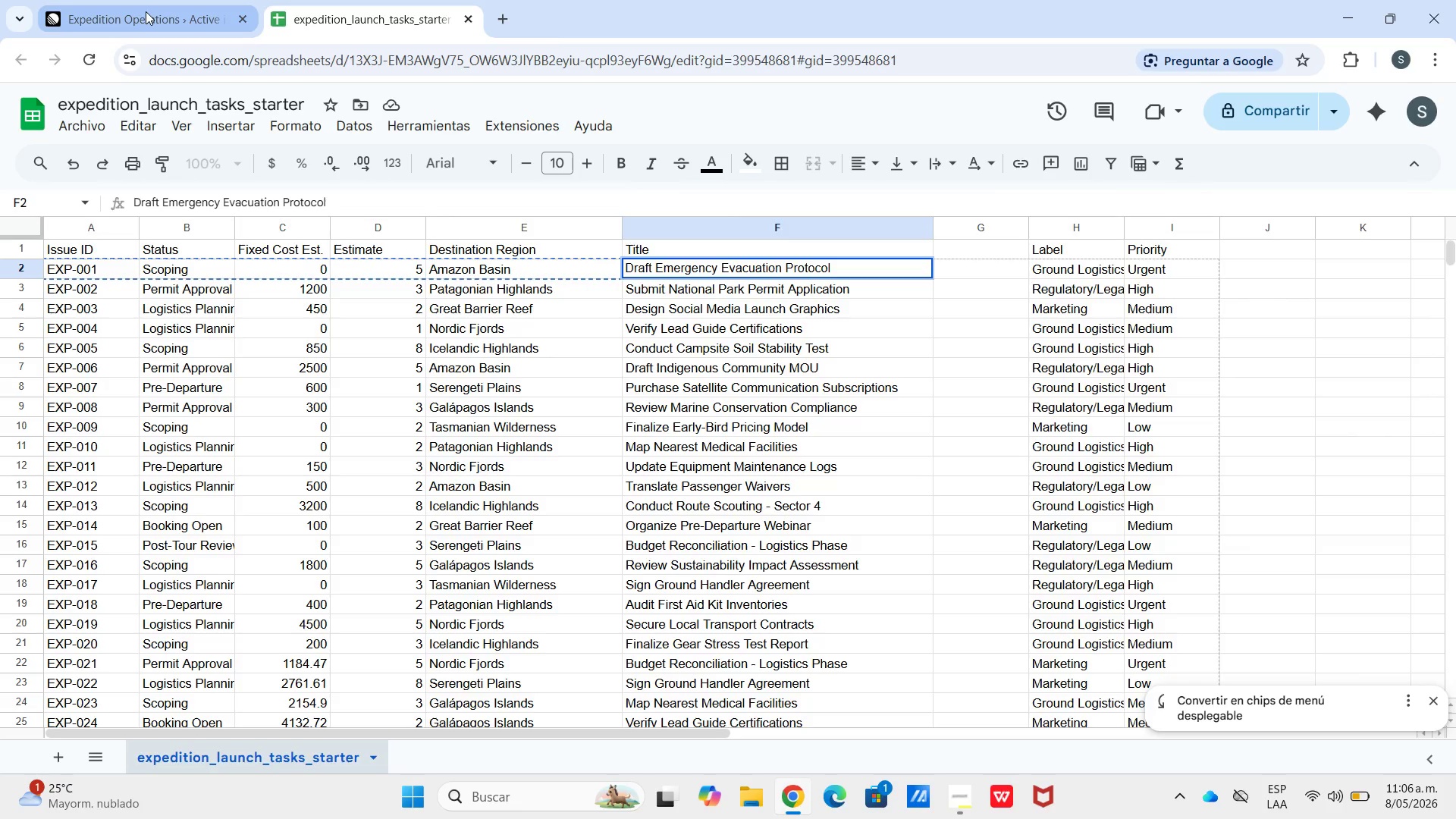 
left_click([146, 11])
 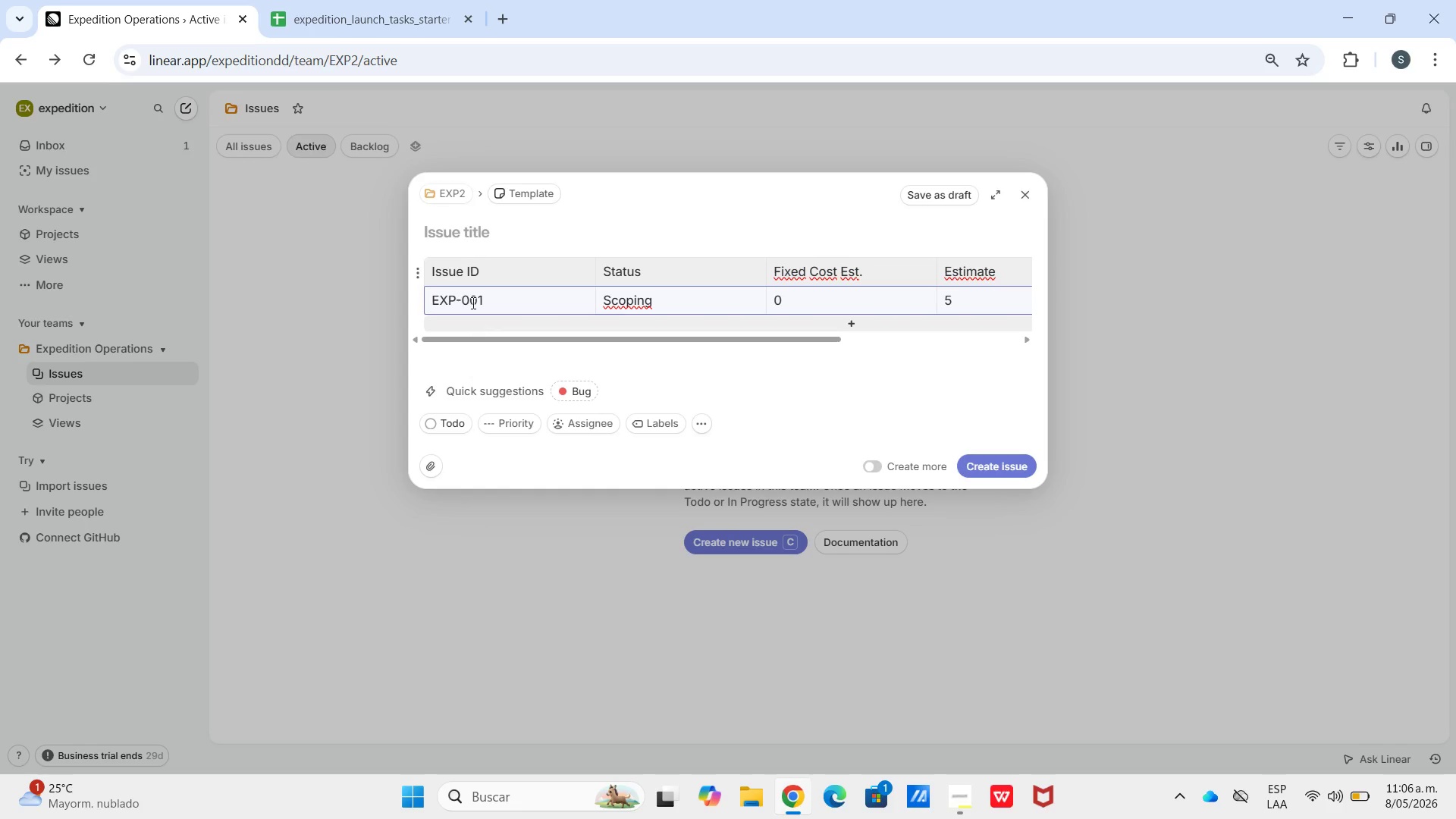 
left_click([461, 232])
 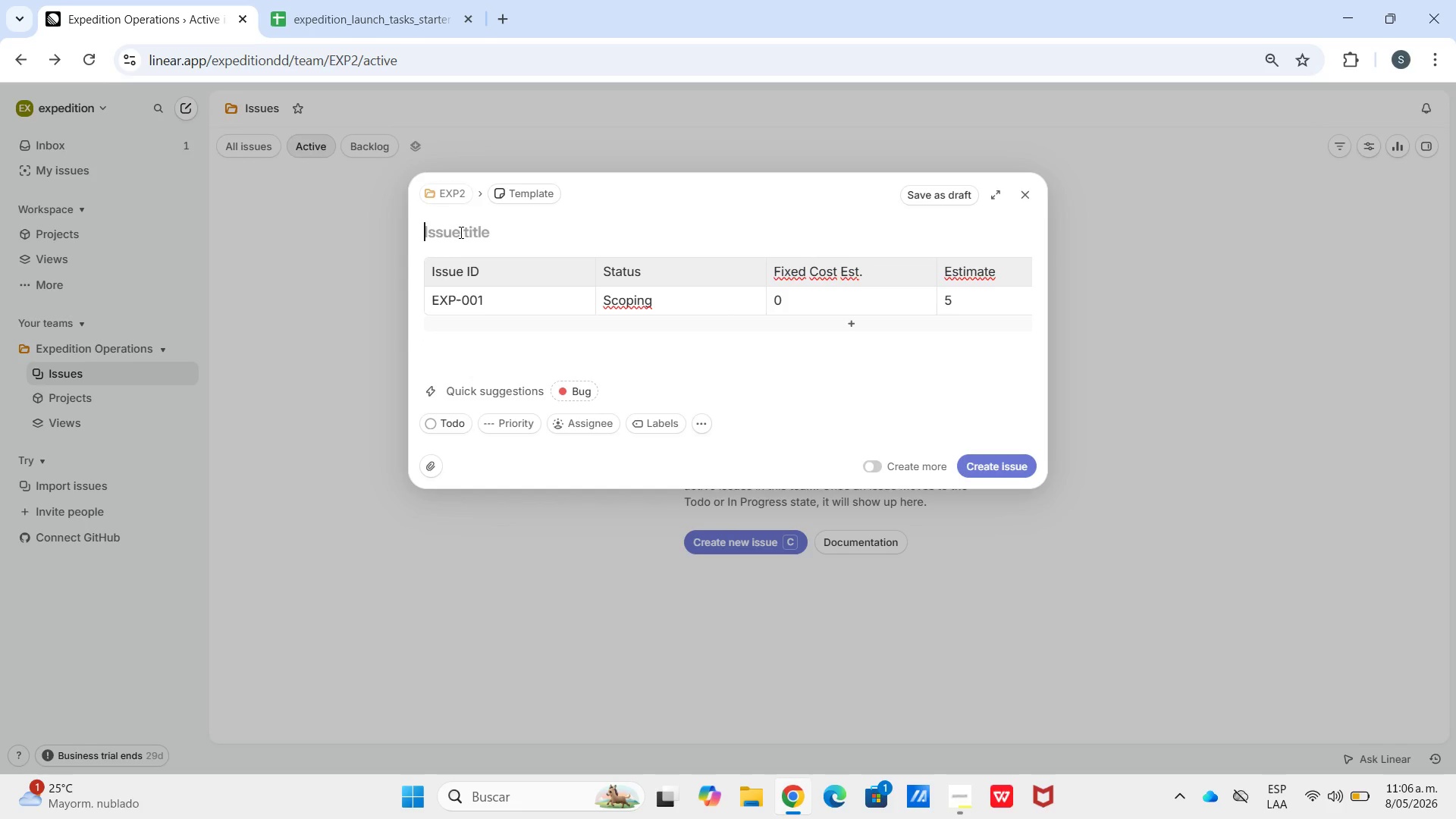 
key(Control+V)
 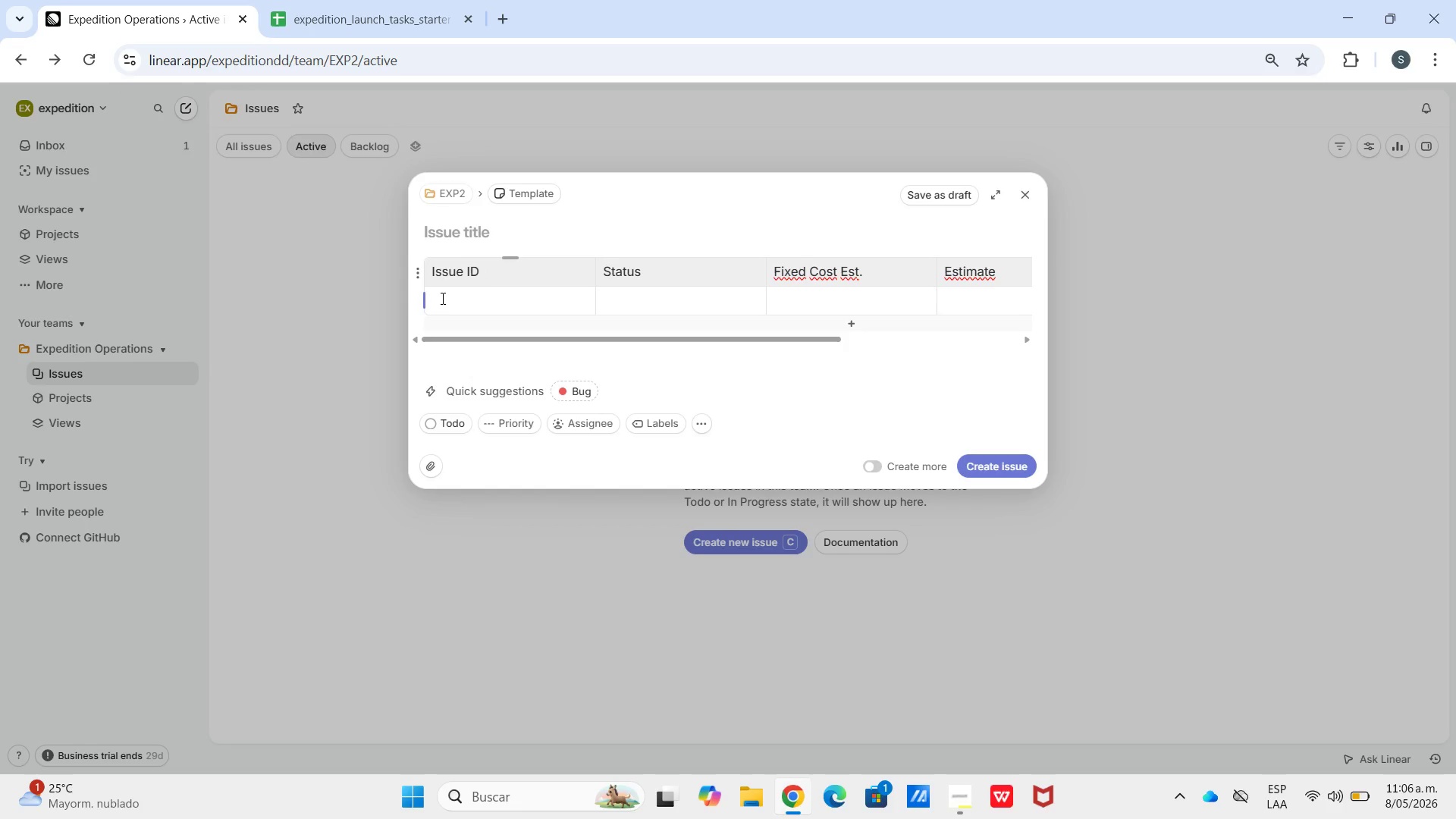 
left_click([309, 36])
 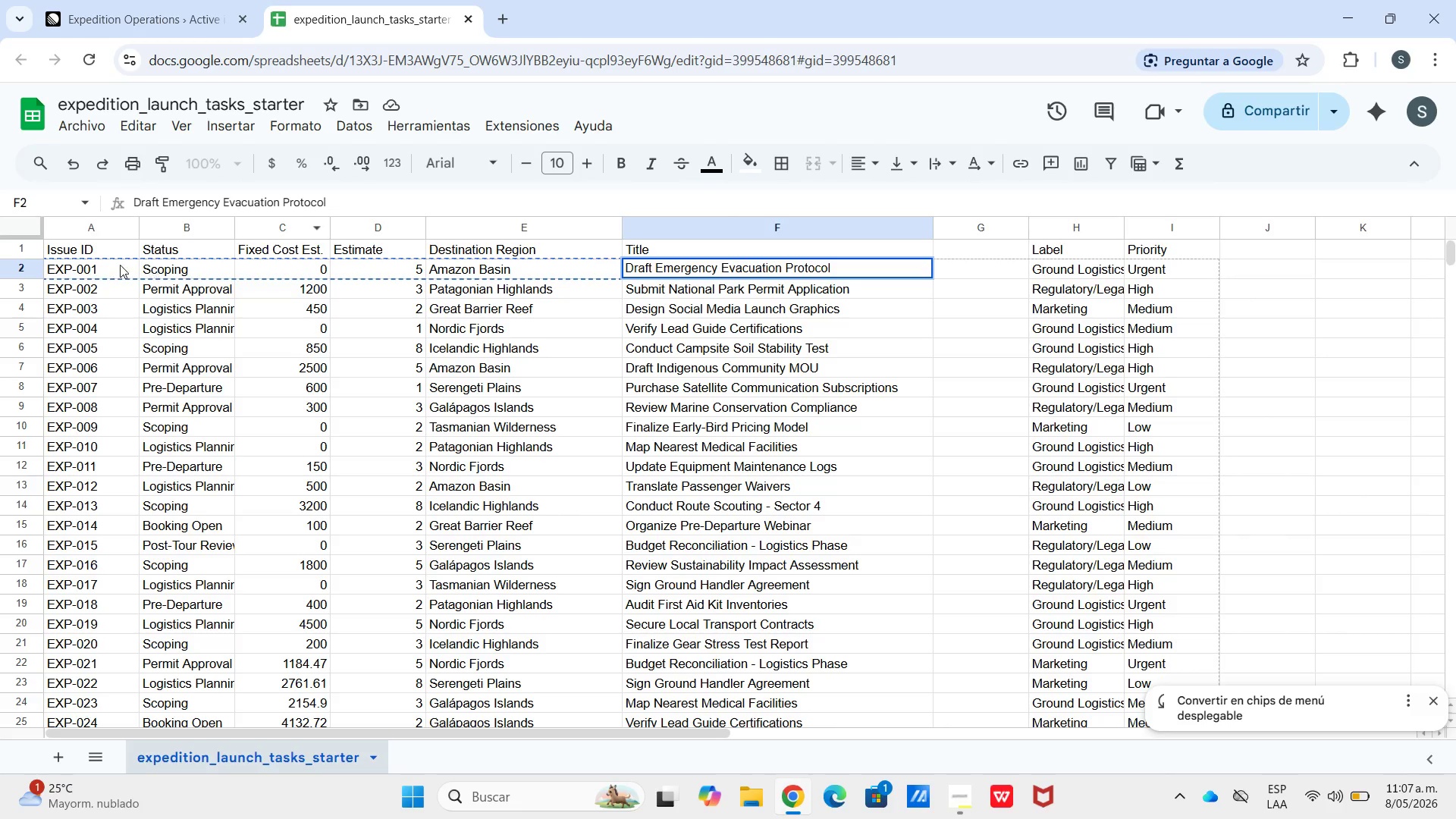 
left_click([83, 268])
 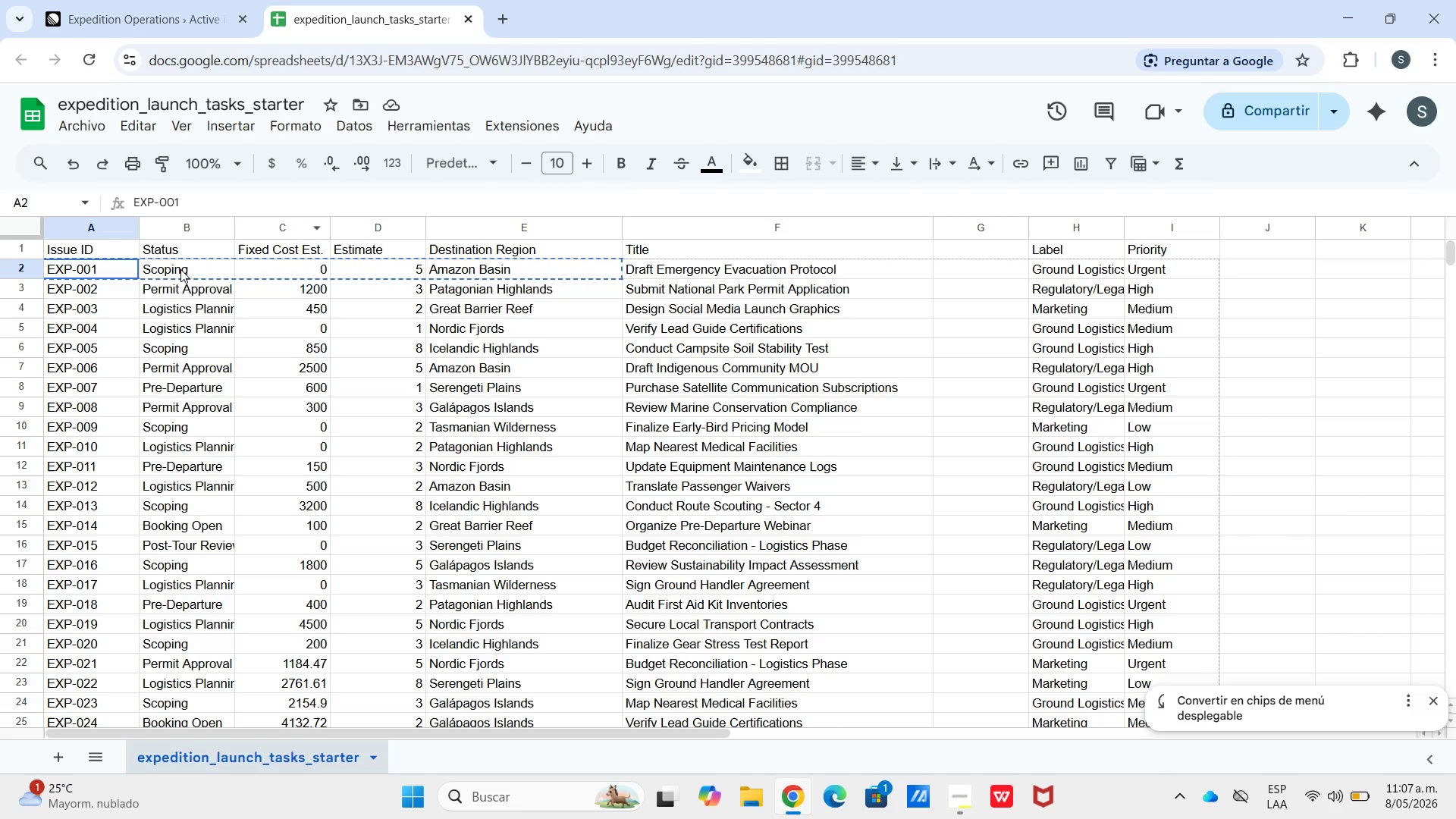 
left_click_drag(start_coordinate=[90, 268], to_coordinate=[488, 280])
 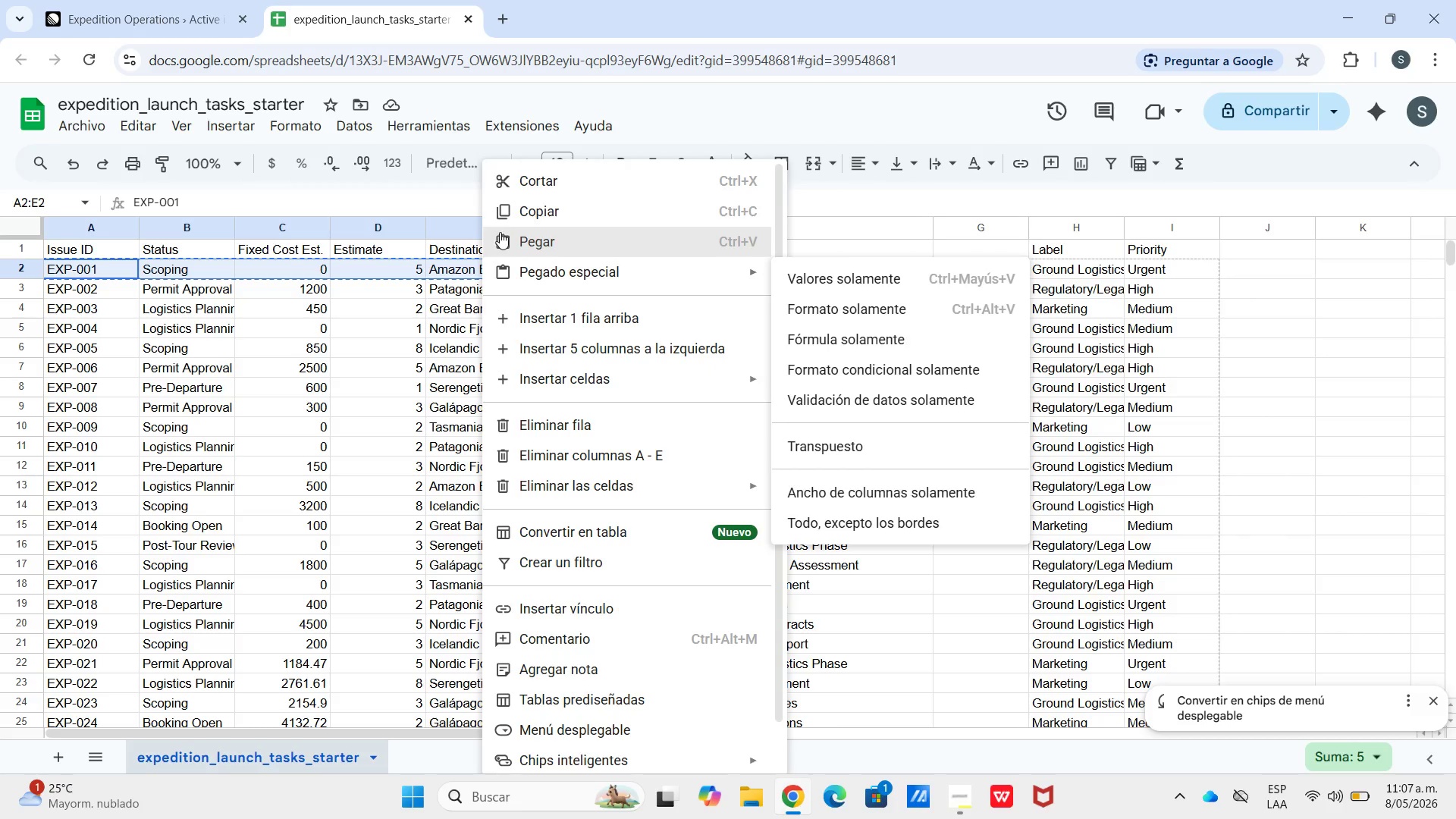 
left_click([516, 218])
 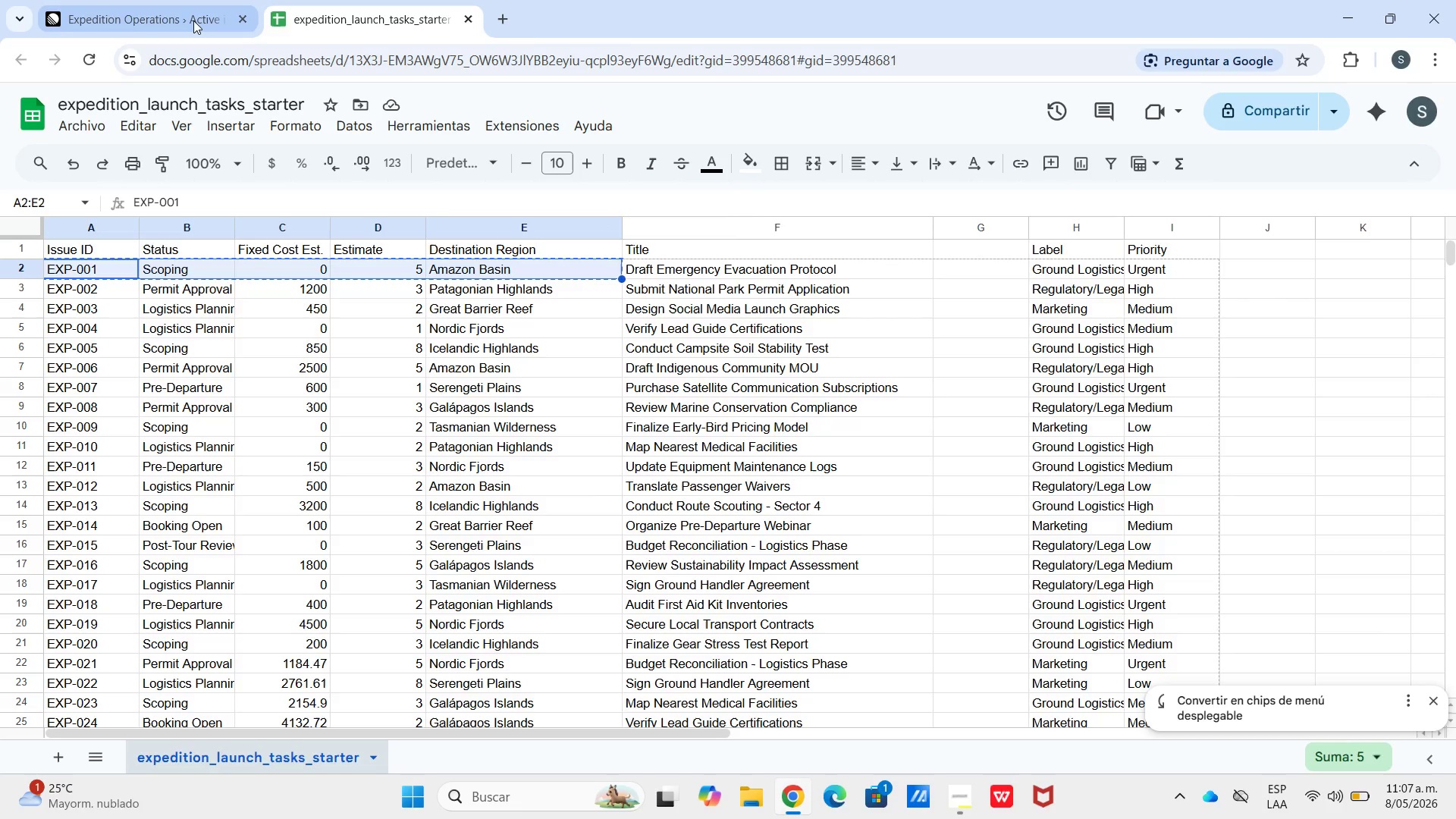 
left_click([193, 20])
 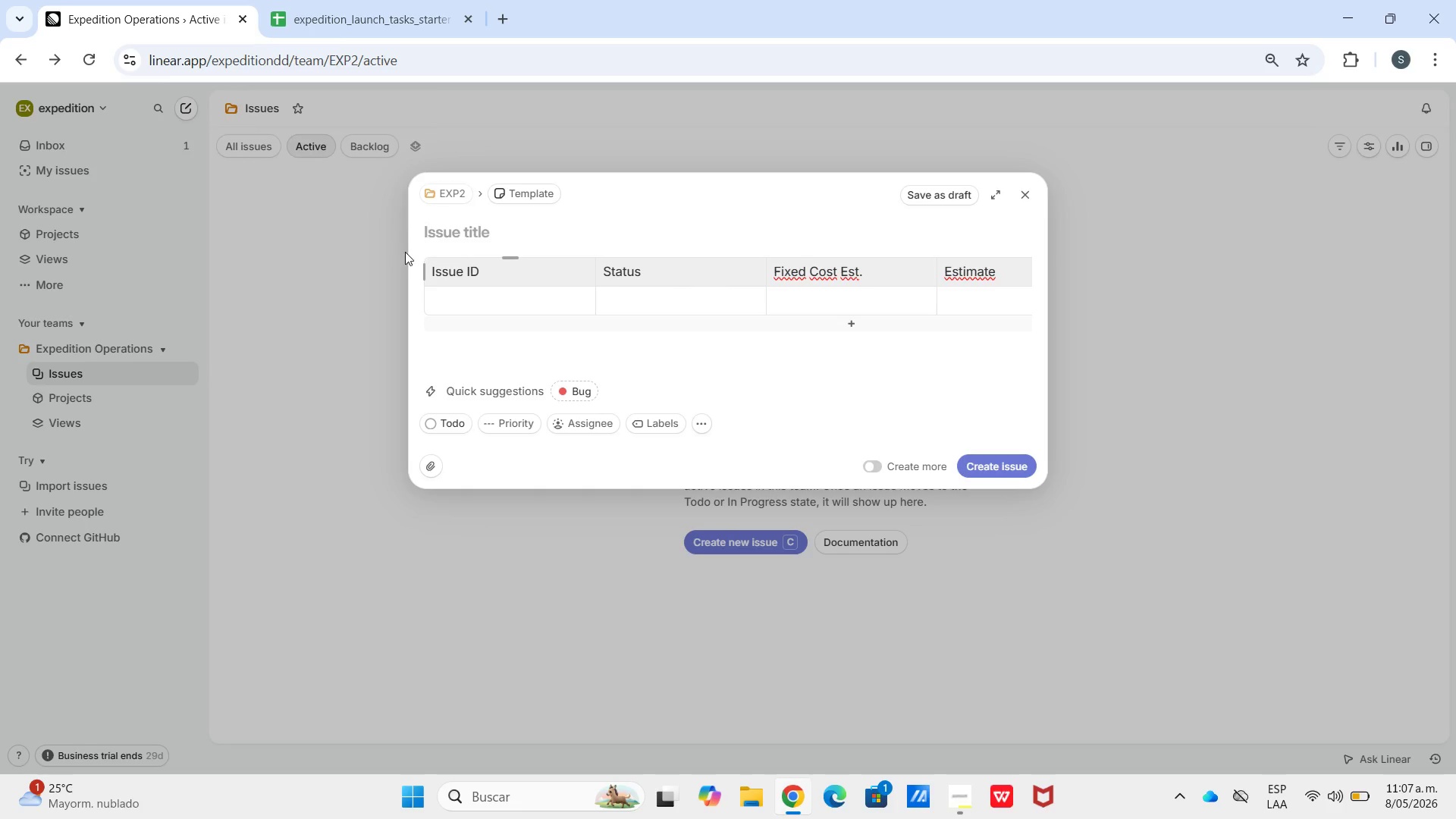 
key(Control+ControlLeft)
 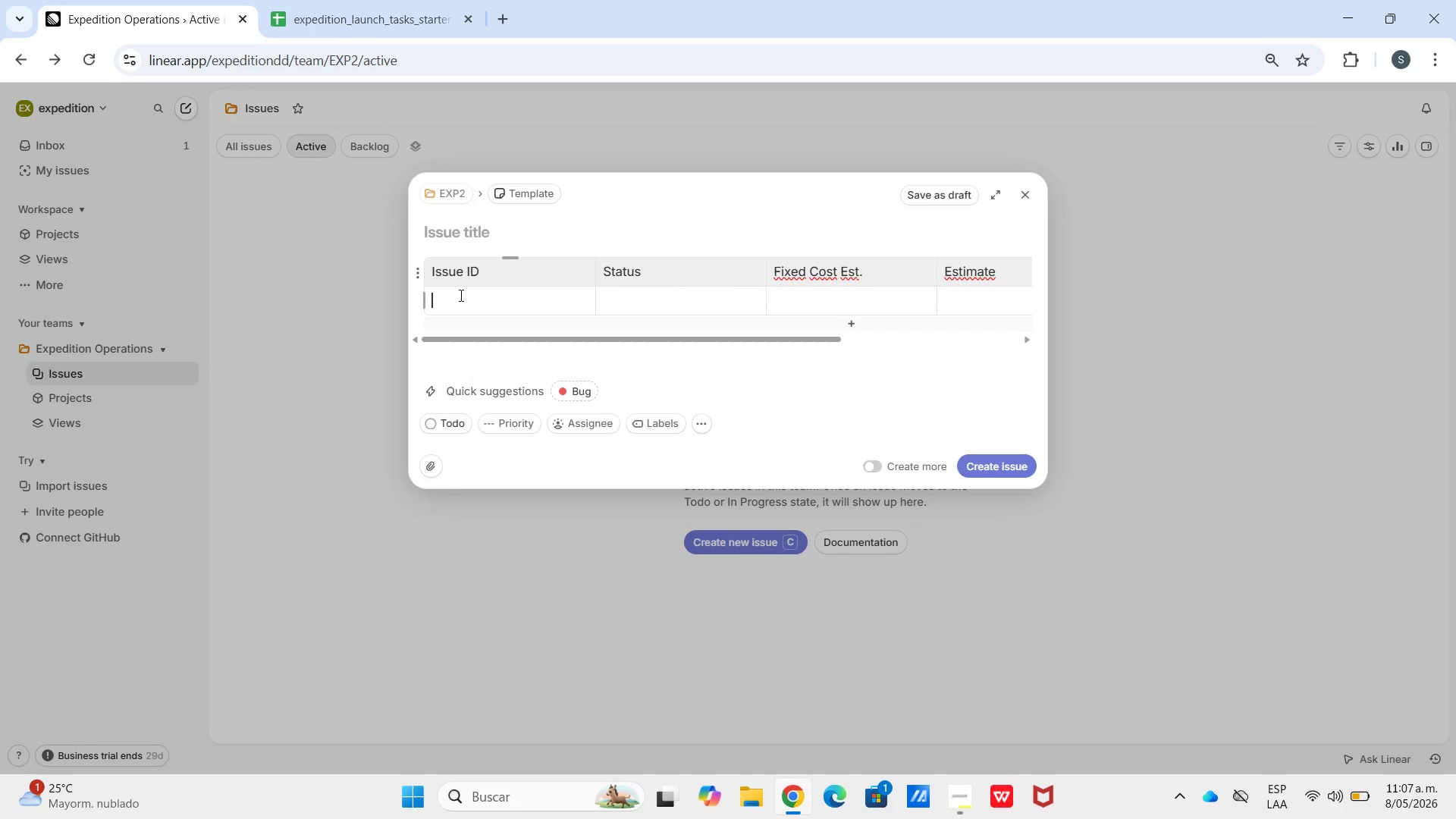 
key(Control+V)
 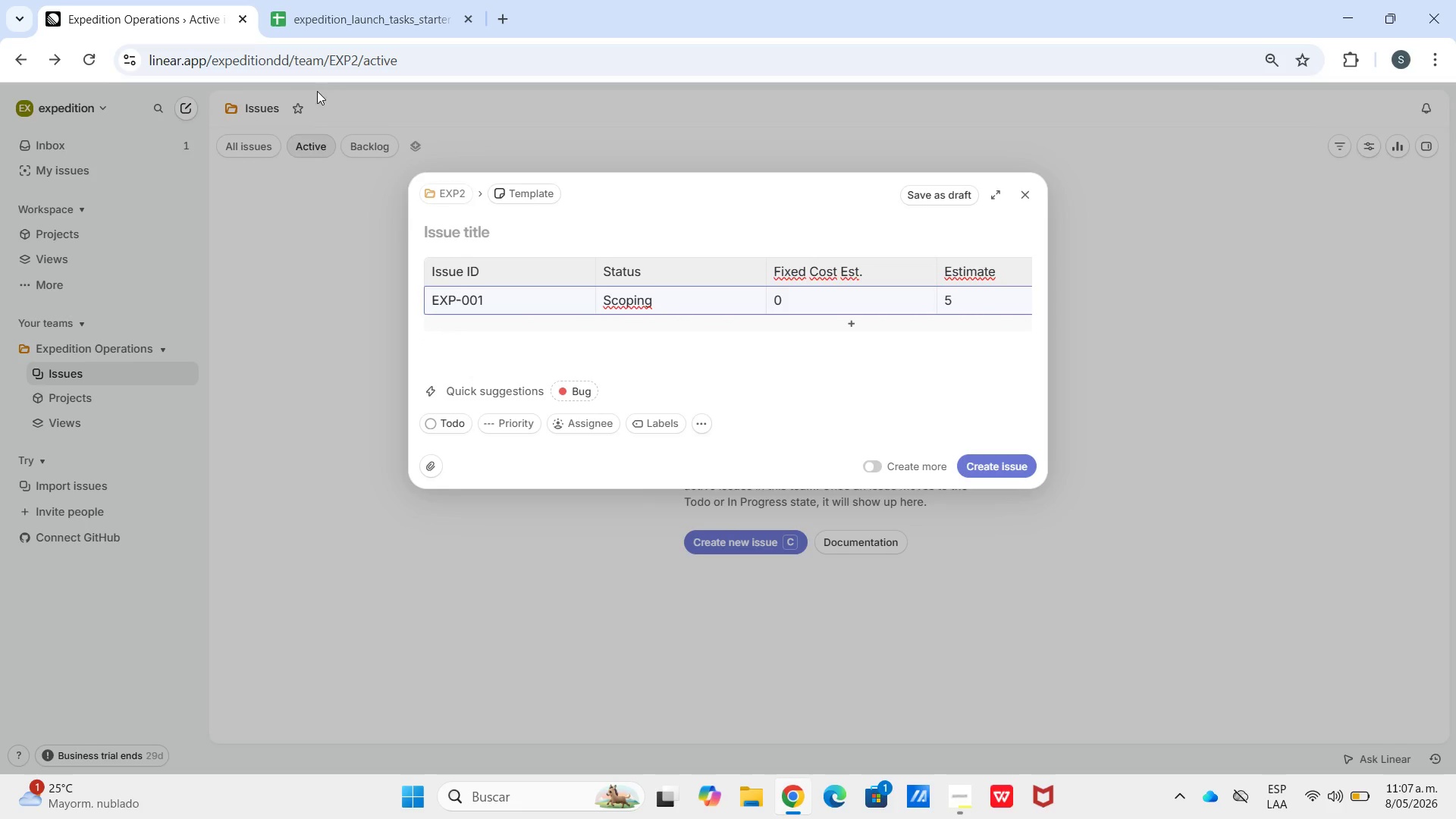 
left_click([296, 8])
 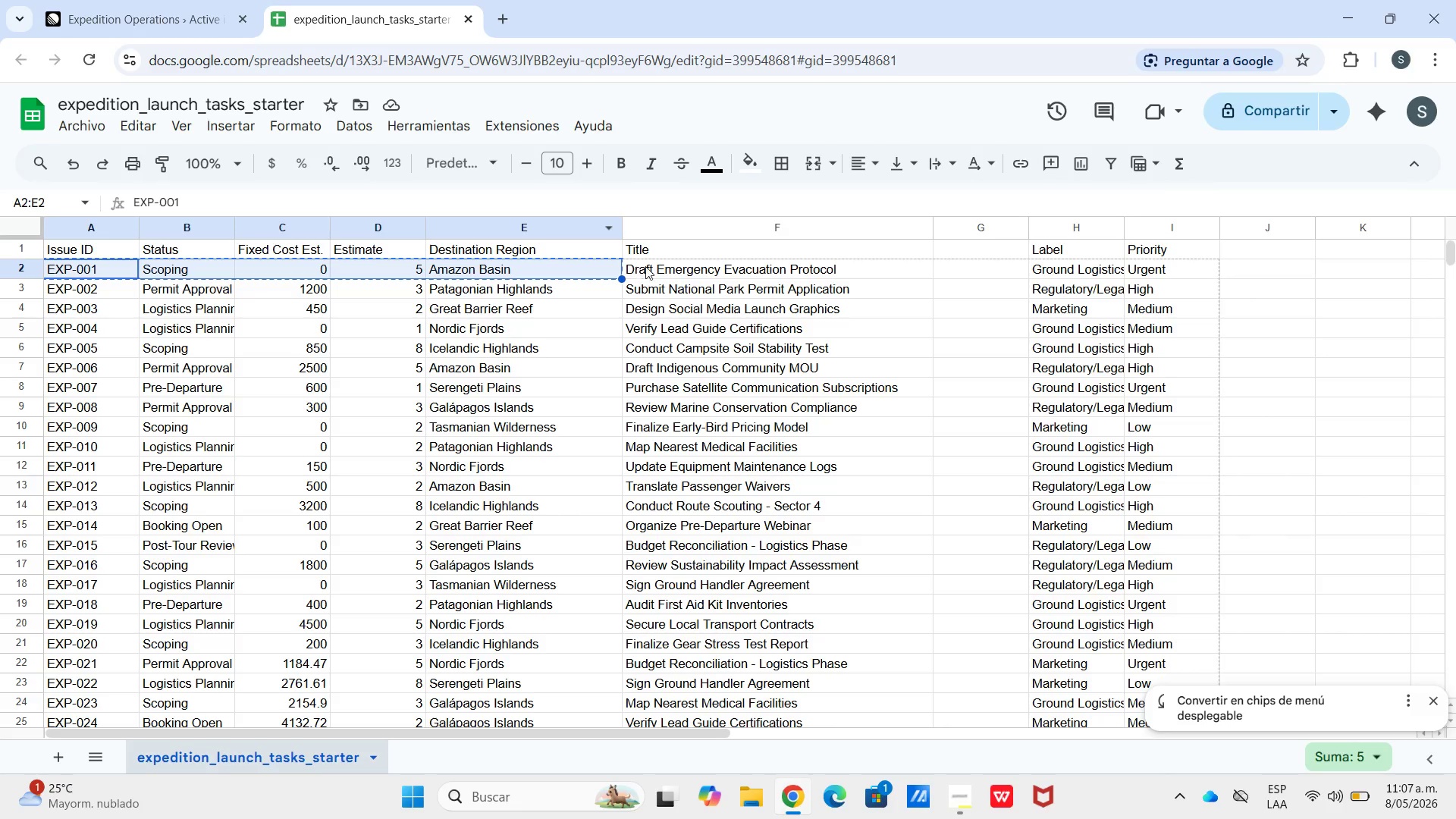 
left_click([647, 266])
 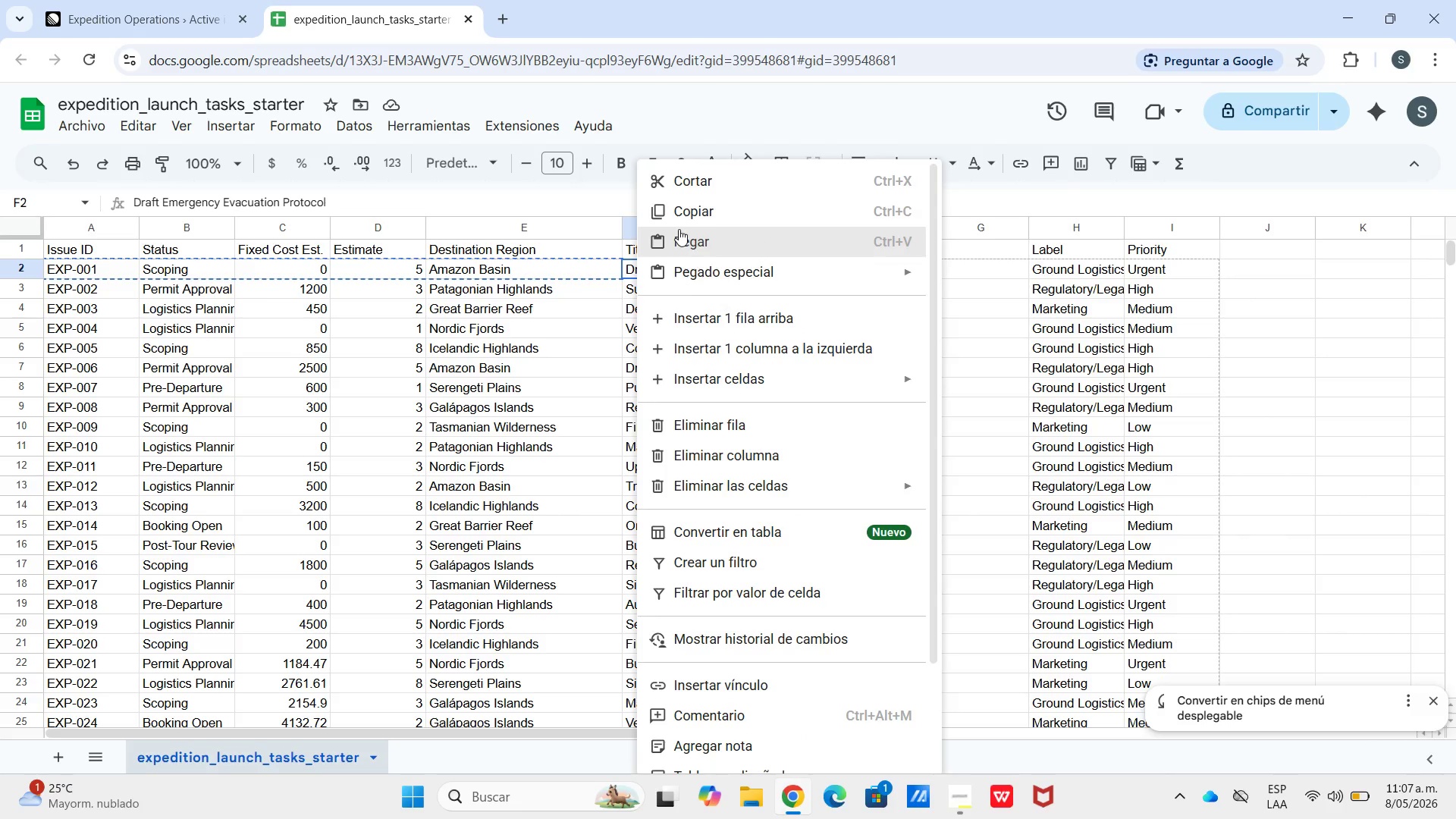 
left_click([678, 216])
 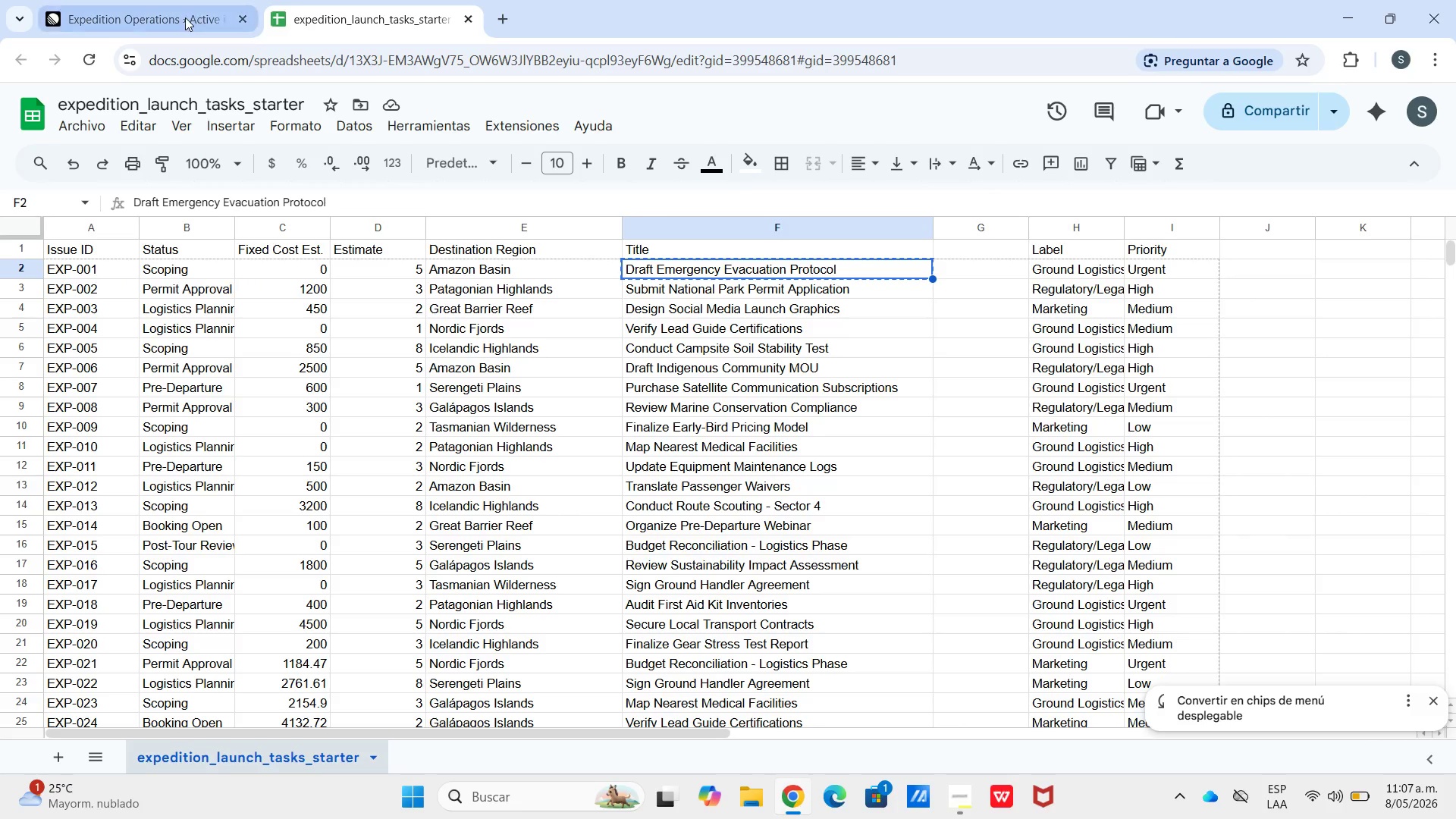 
left_click([185, 17])
 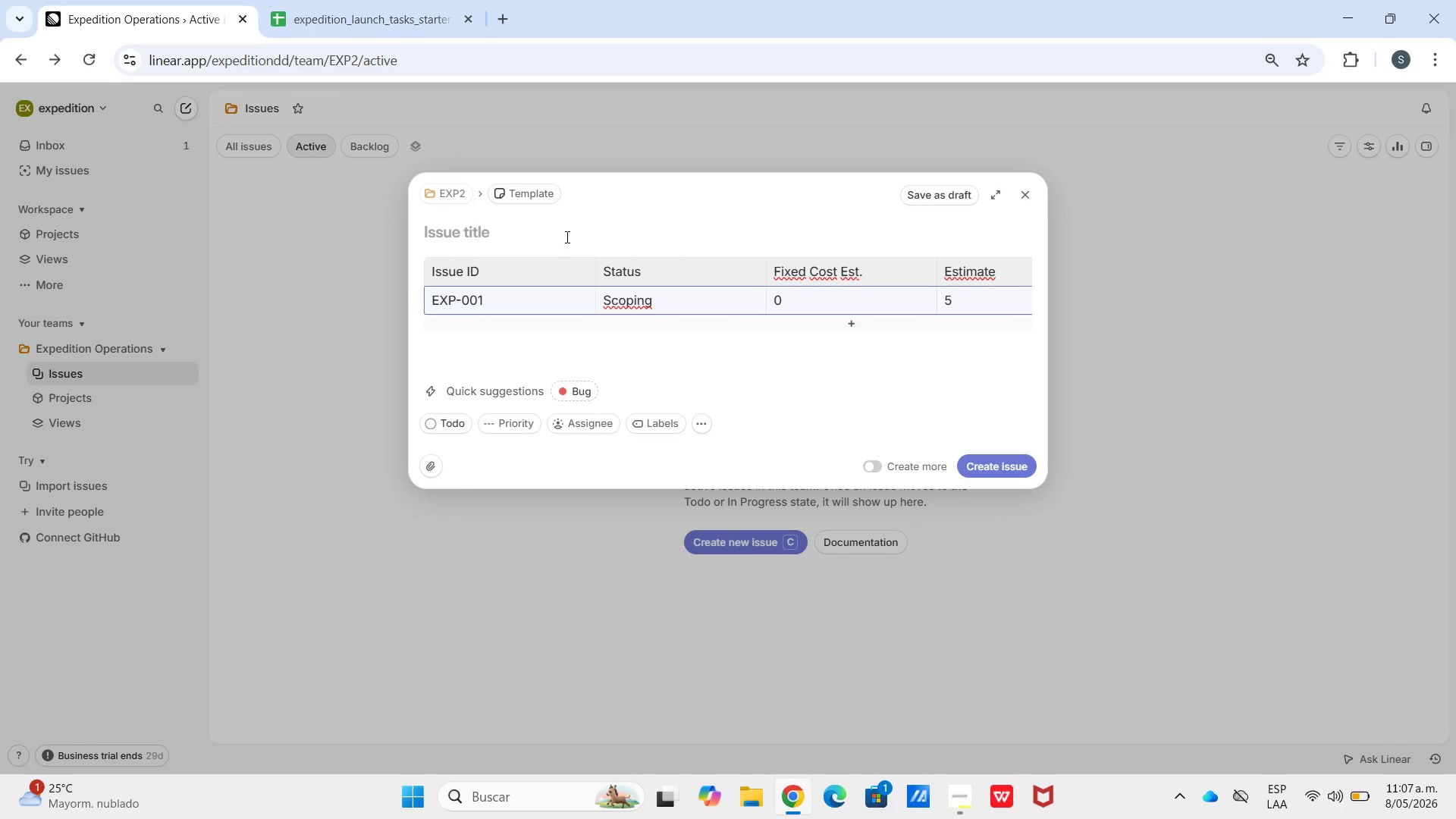 
left_click([565, 240])
 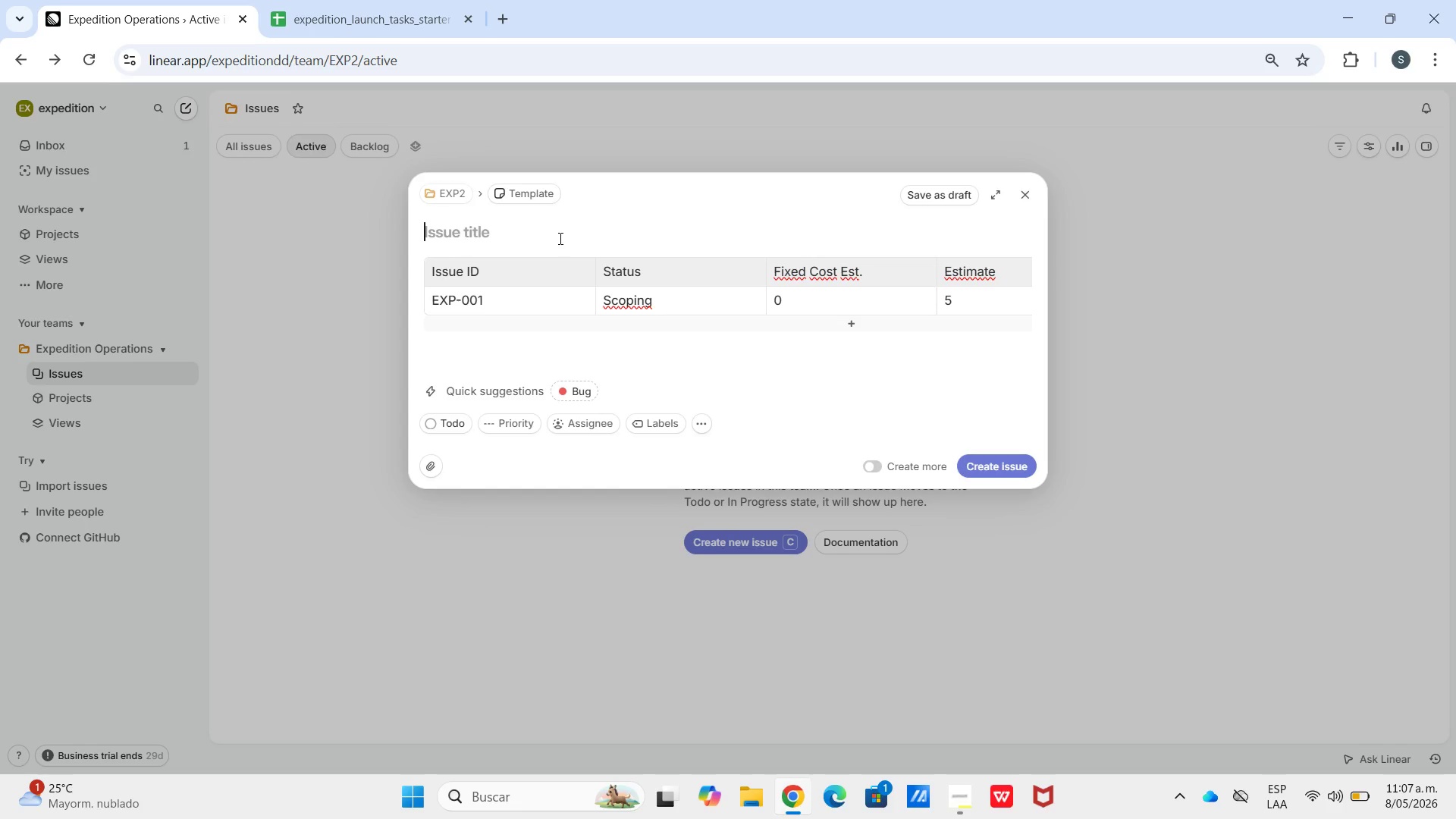 
key(Control+V)
 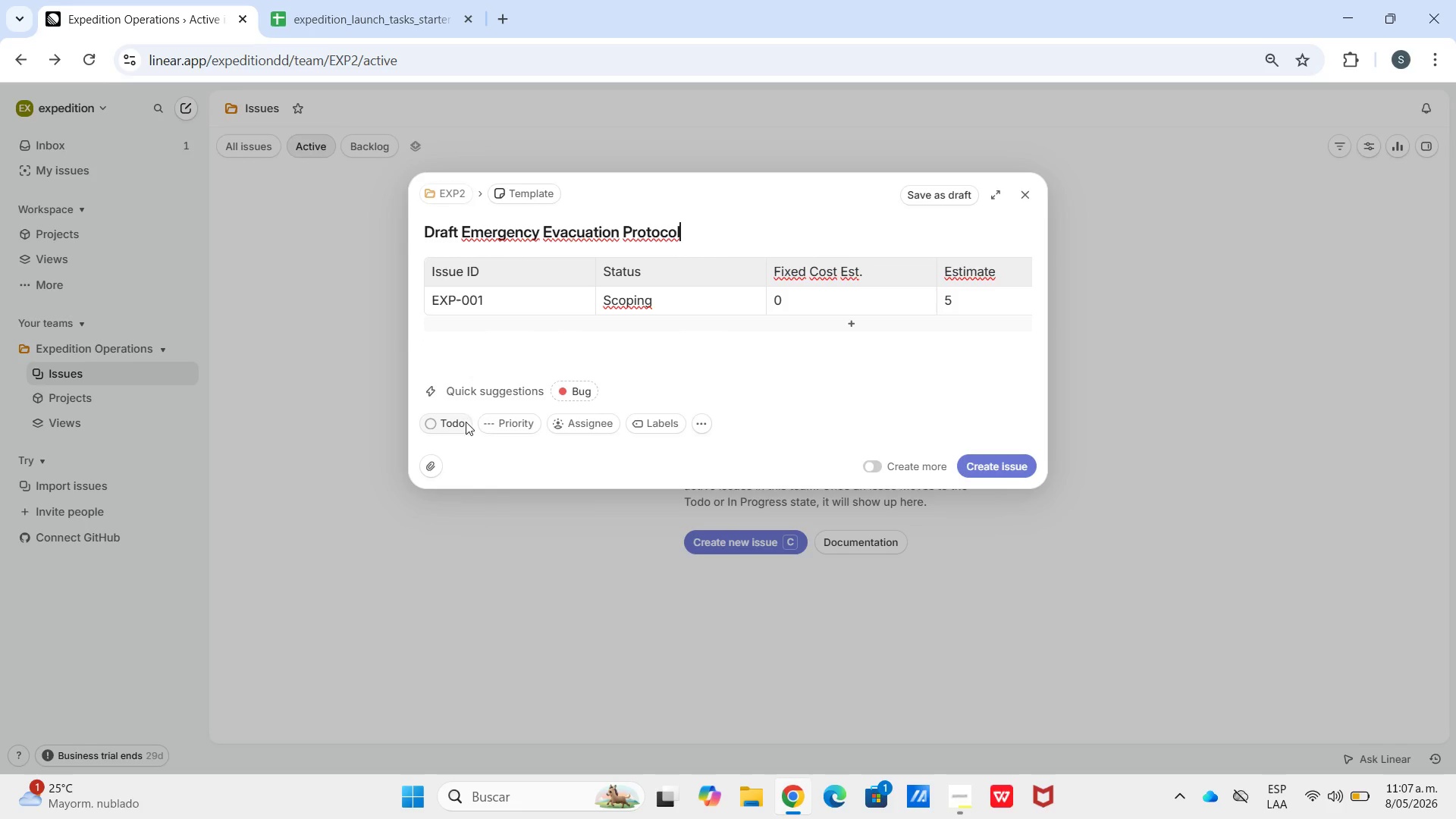 
left_click([491, 419])
 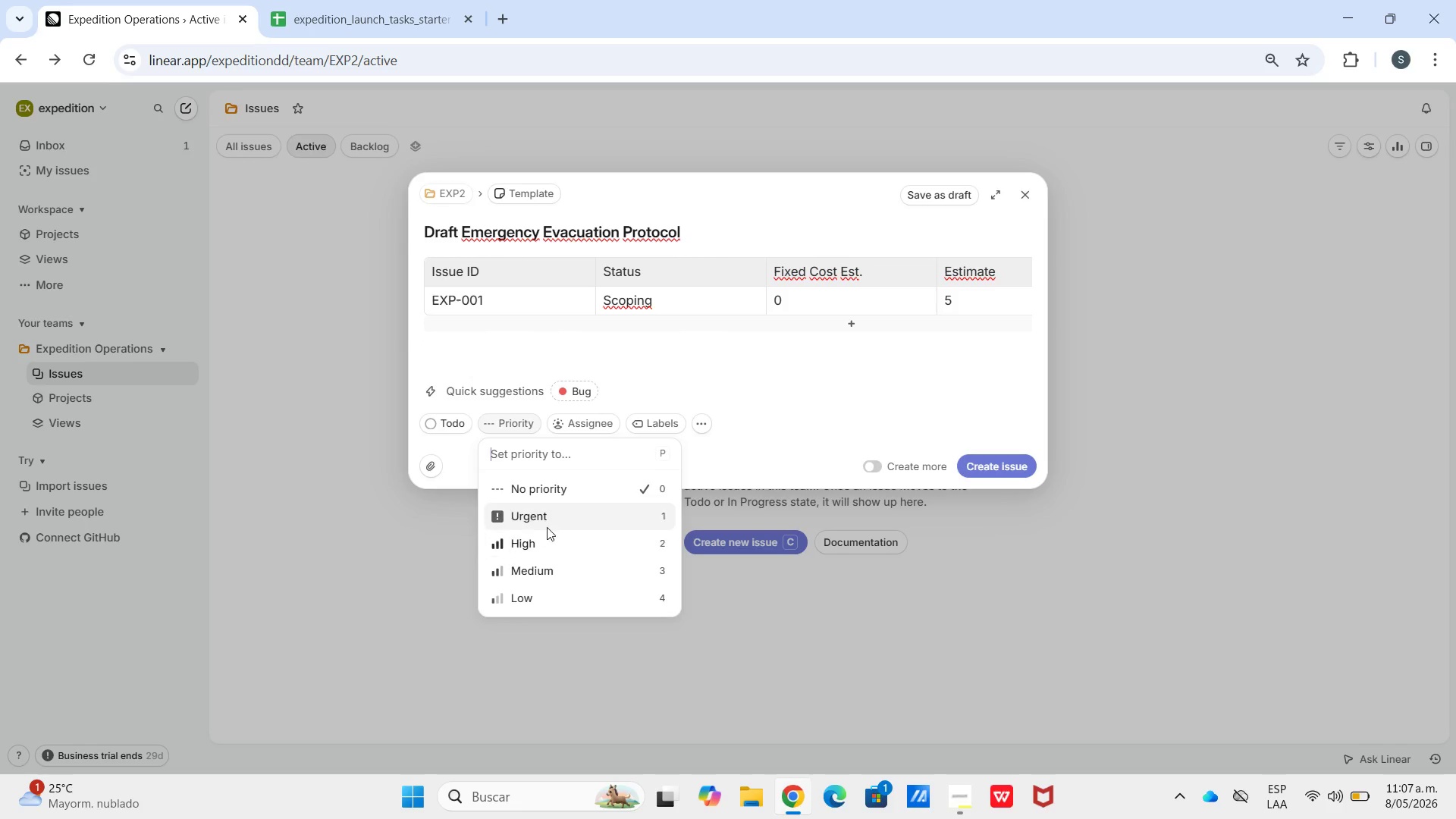 
left_click([544, 522])
 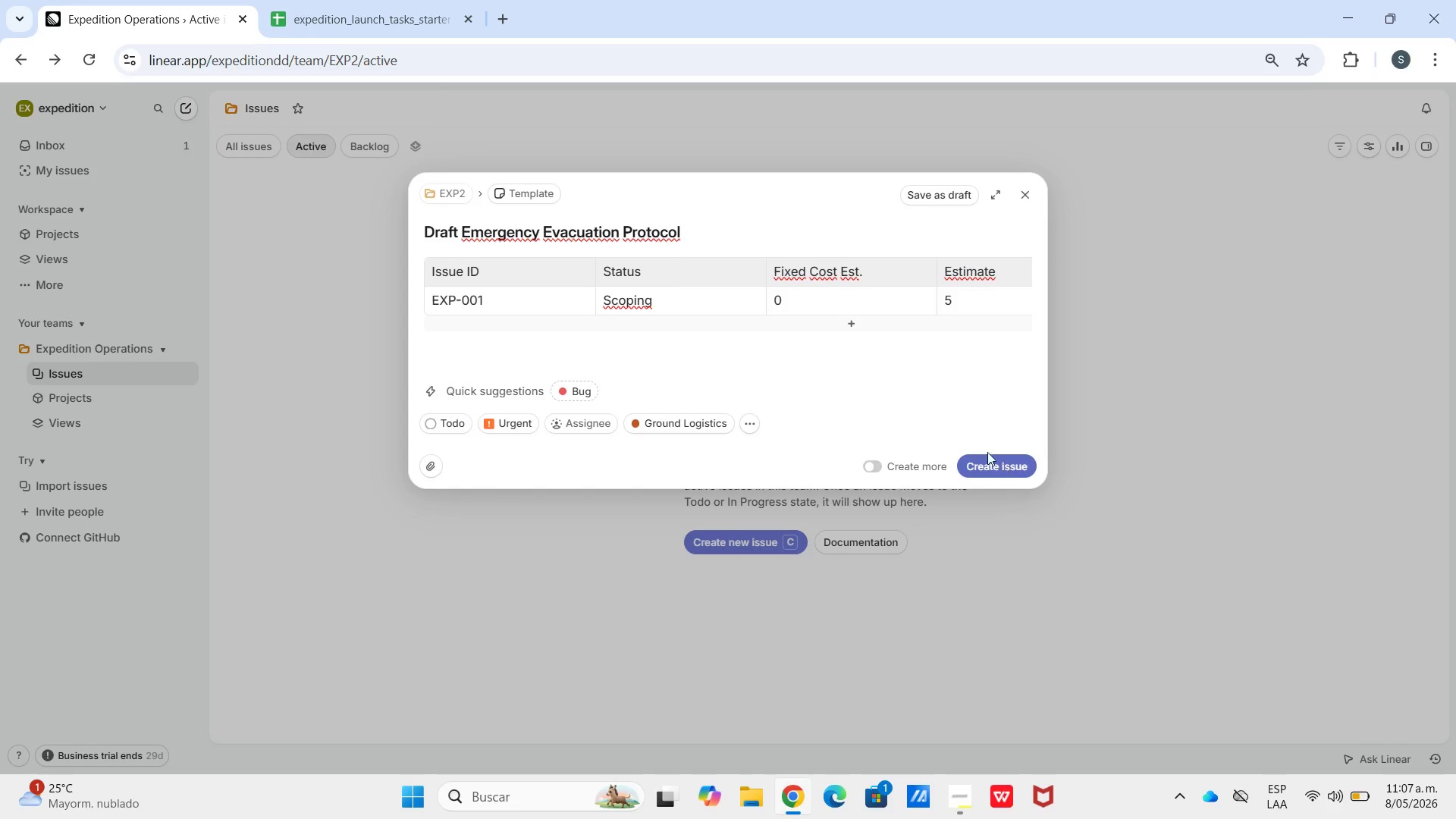 
wait(12.19)
 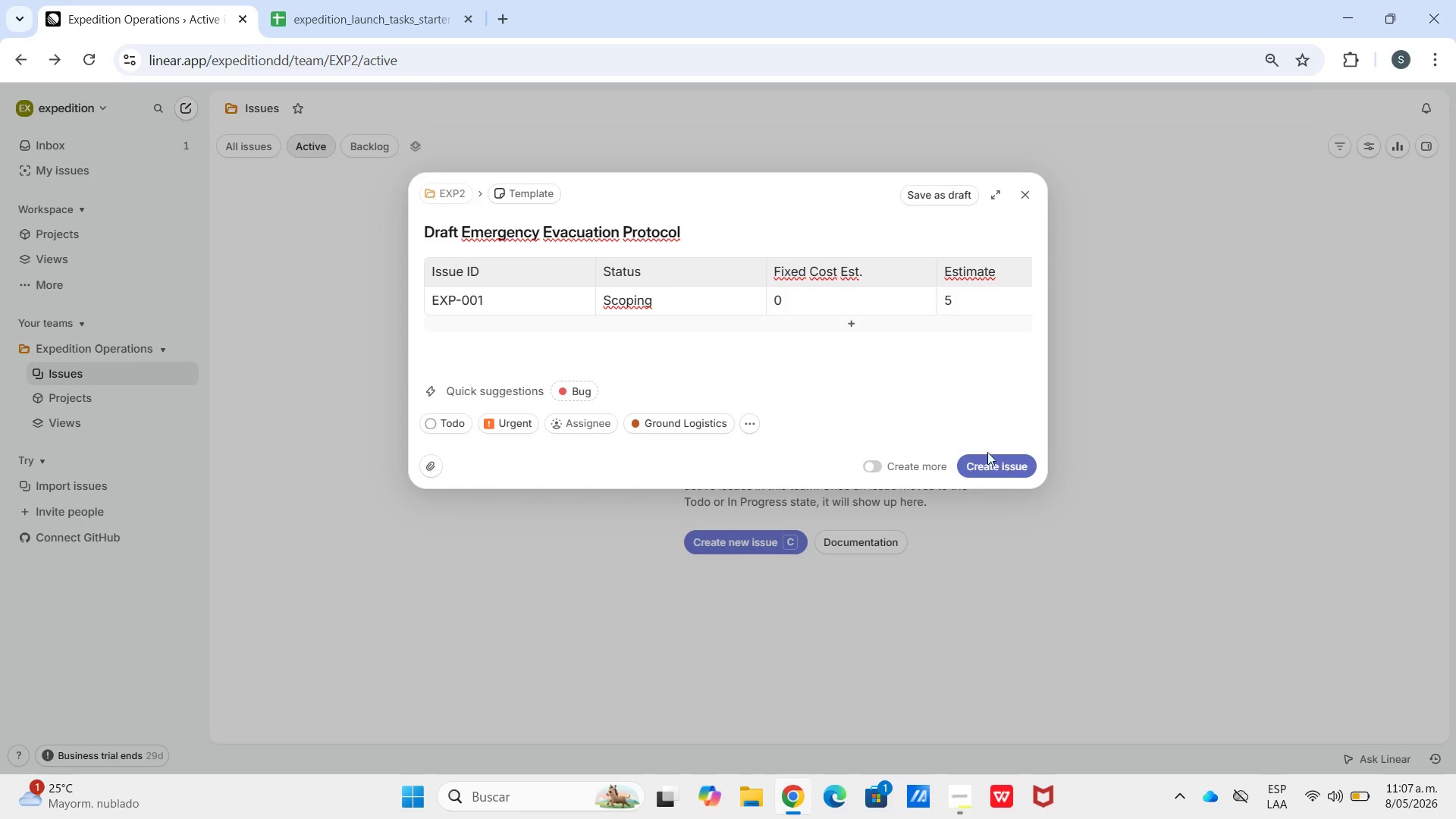 
mouse_move([369, 225])
 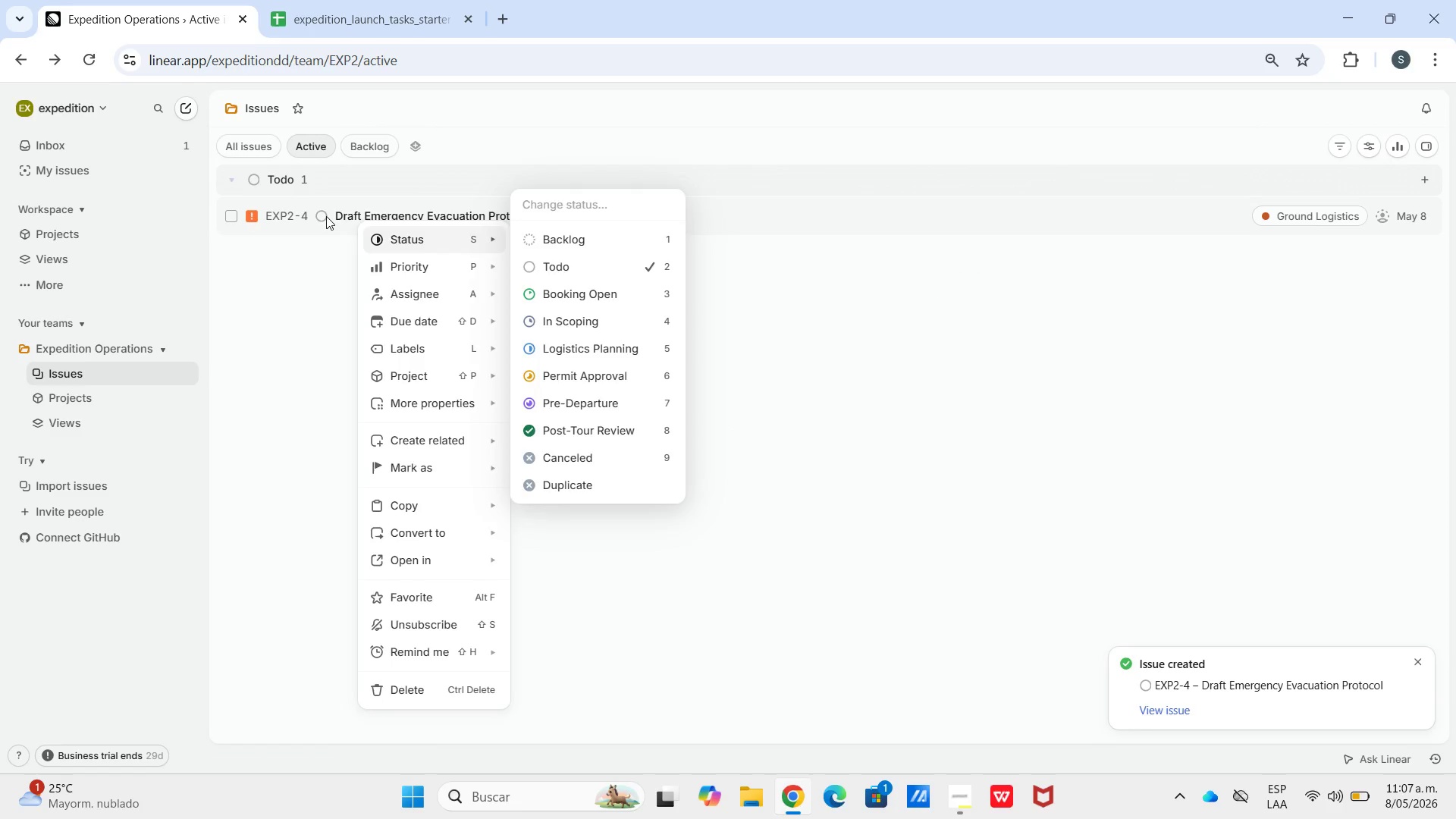 
left_click([326, 216])
 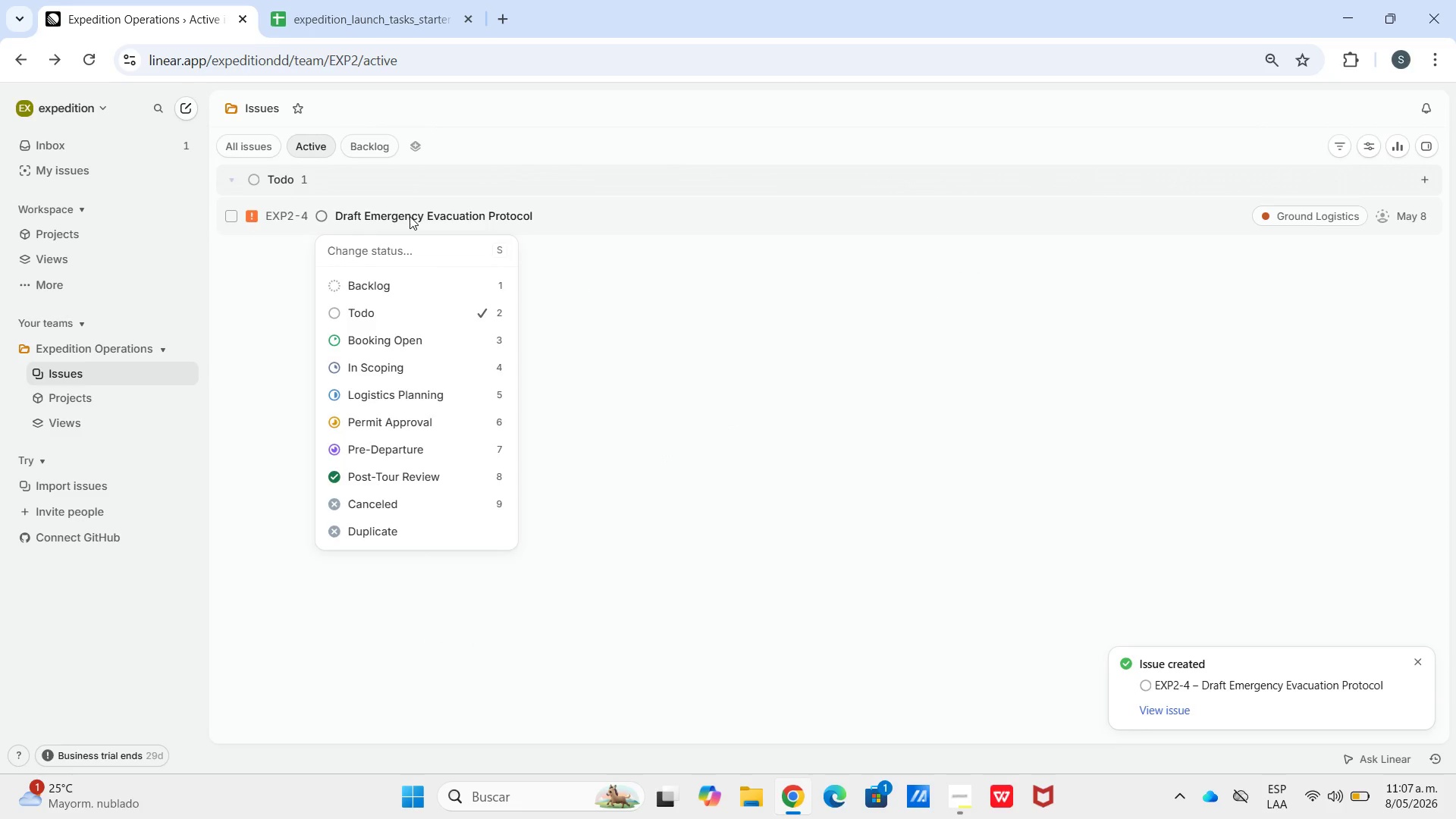 
double_click([410, 216])
 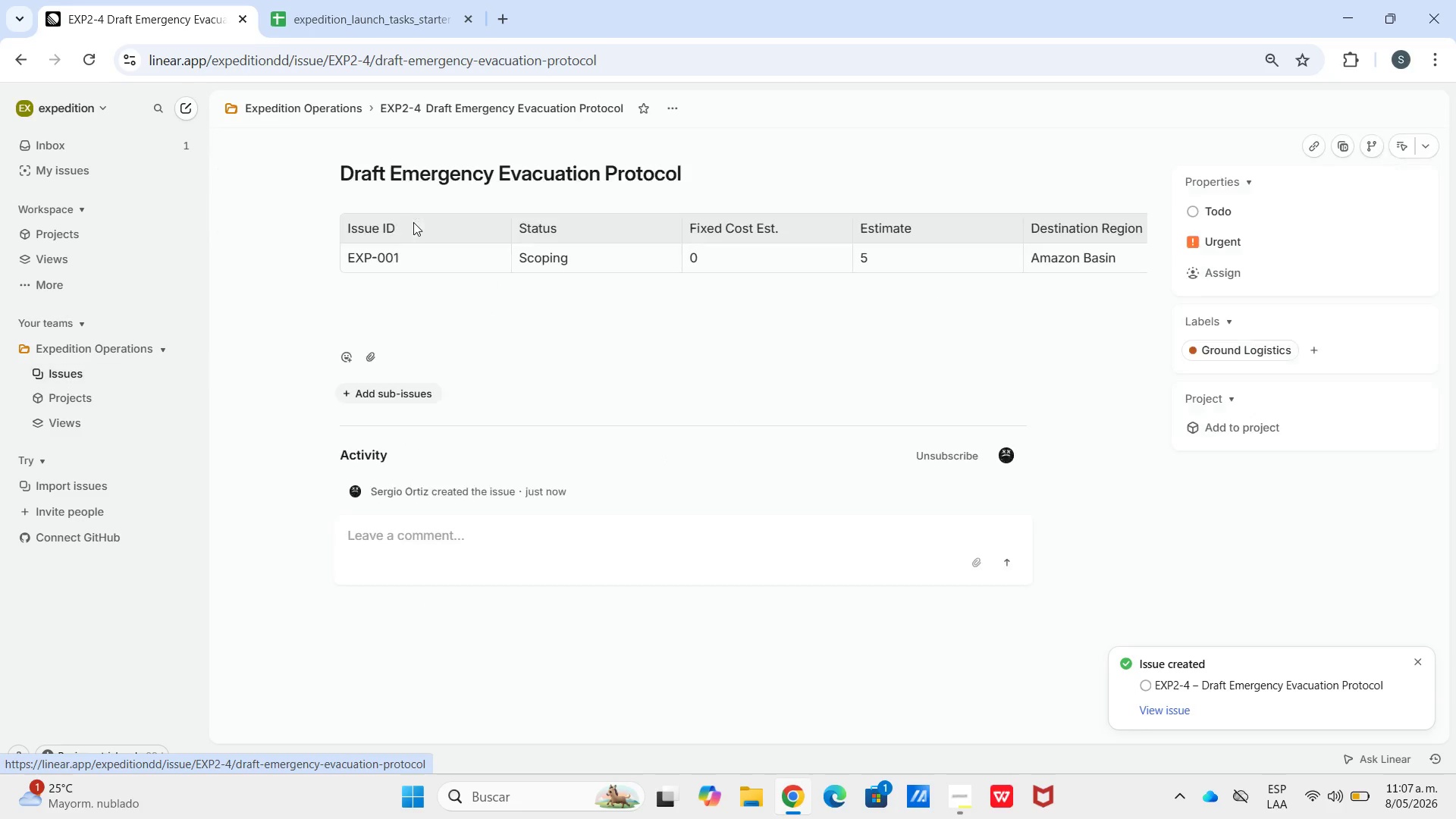 
double_click([413, 224])
 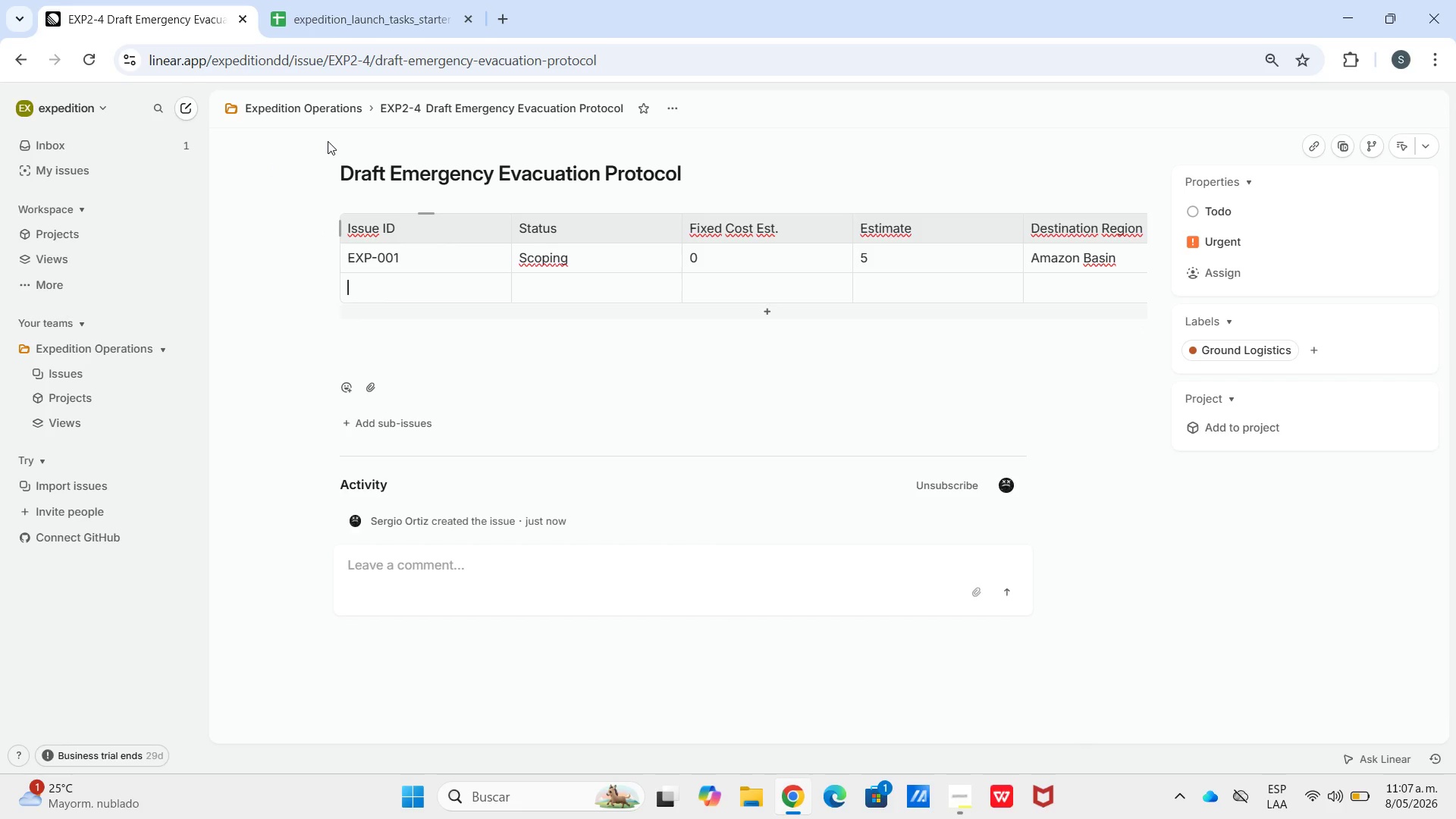 
wait(5.81)
 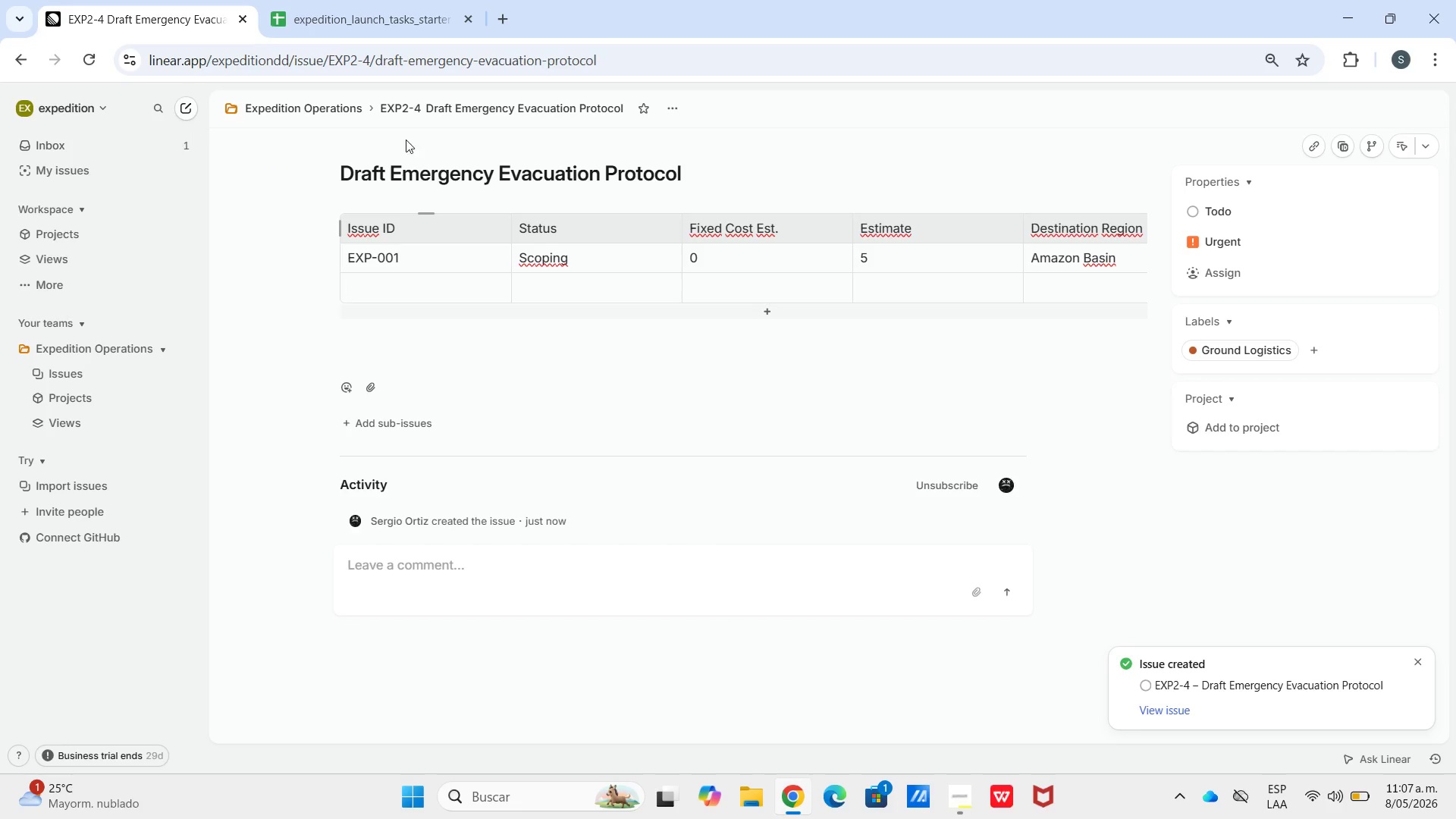 
left_click_drag(start_coordinate=[369, 80], to_coordinate=[372, 84])
 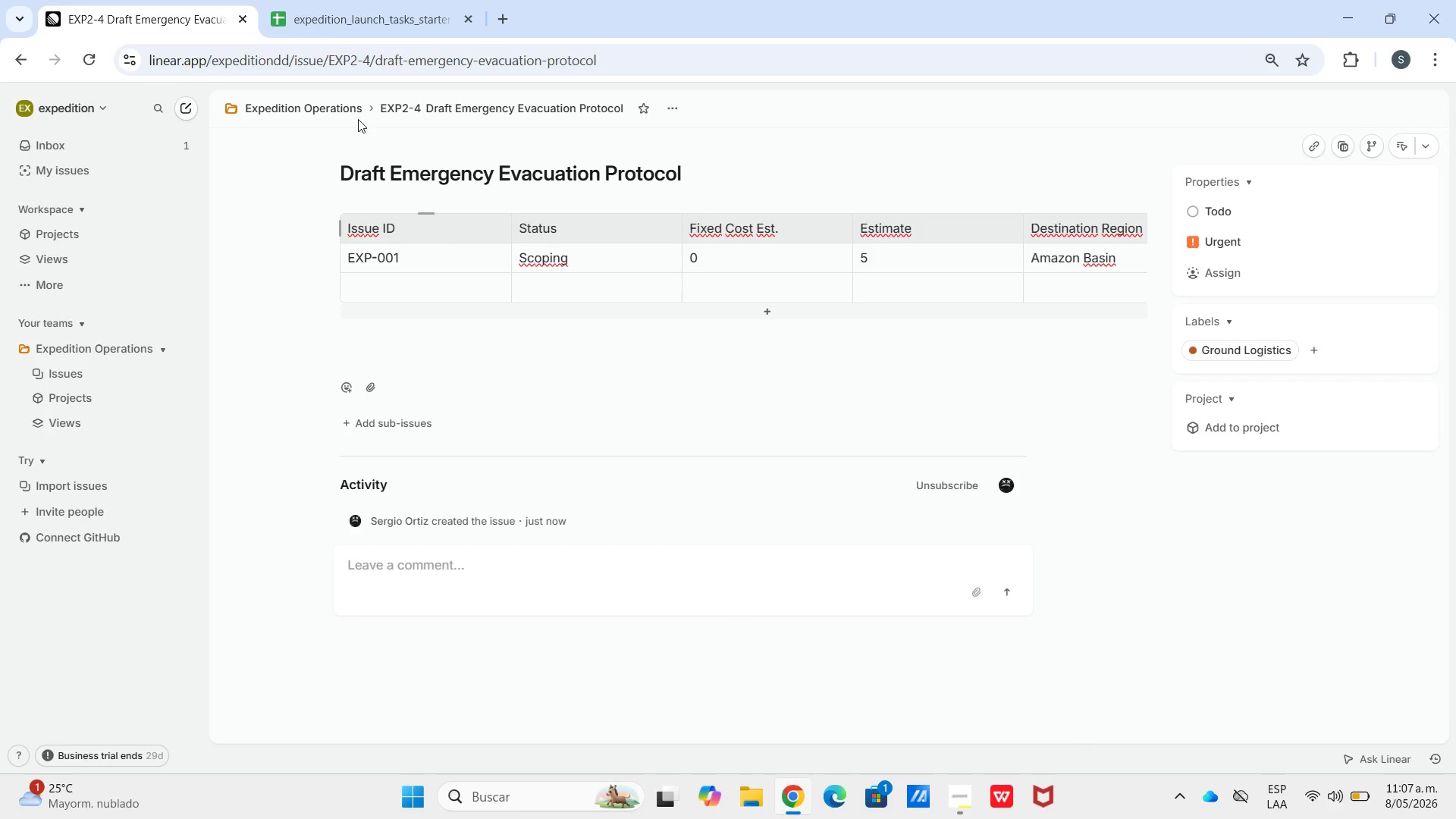 
double_click([358, 119])
 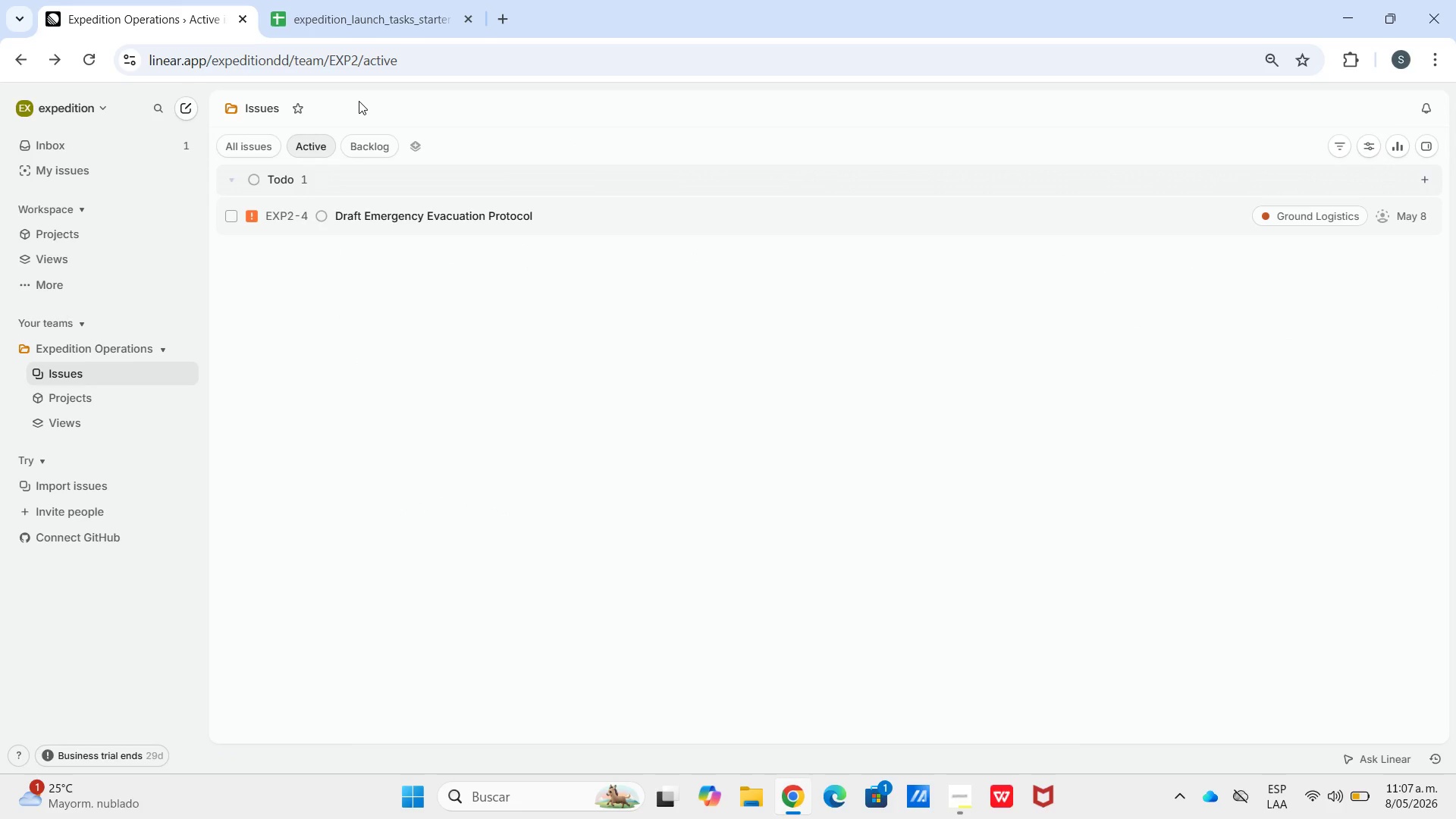 
key(Tab)
 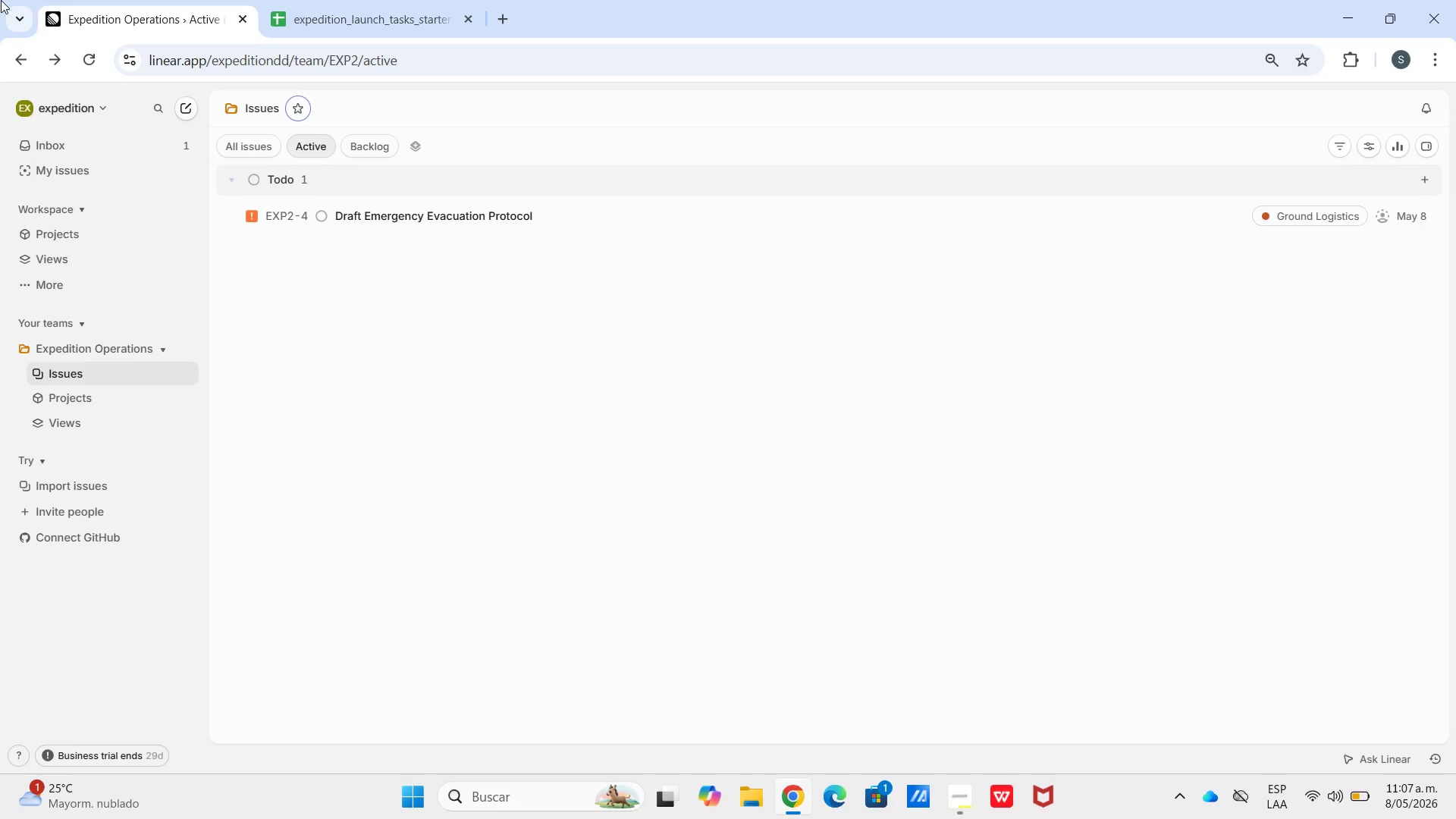 
wait(19.99)
 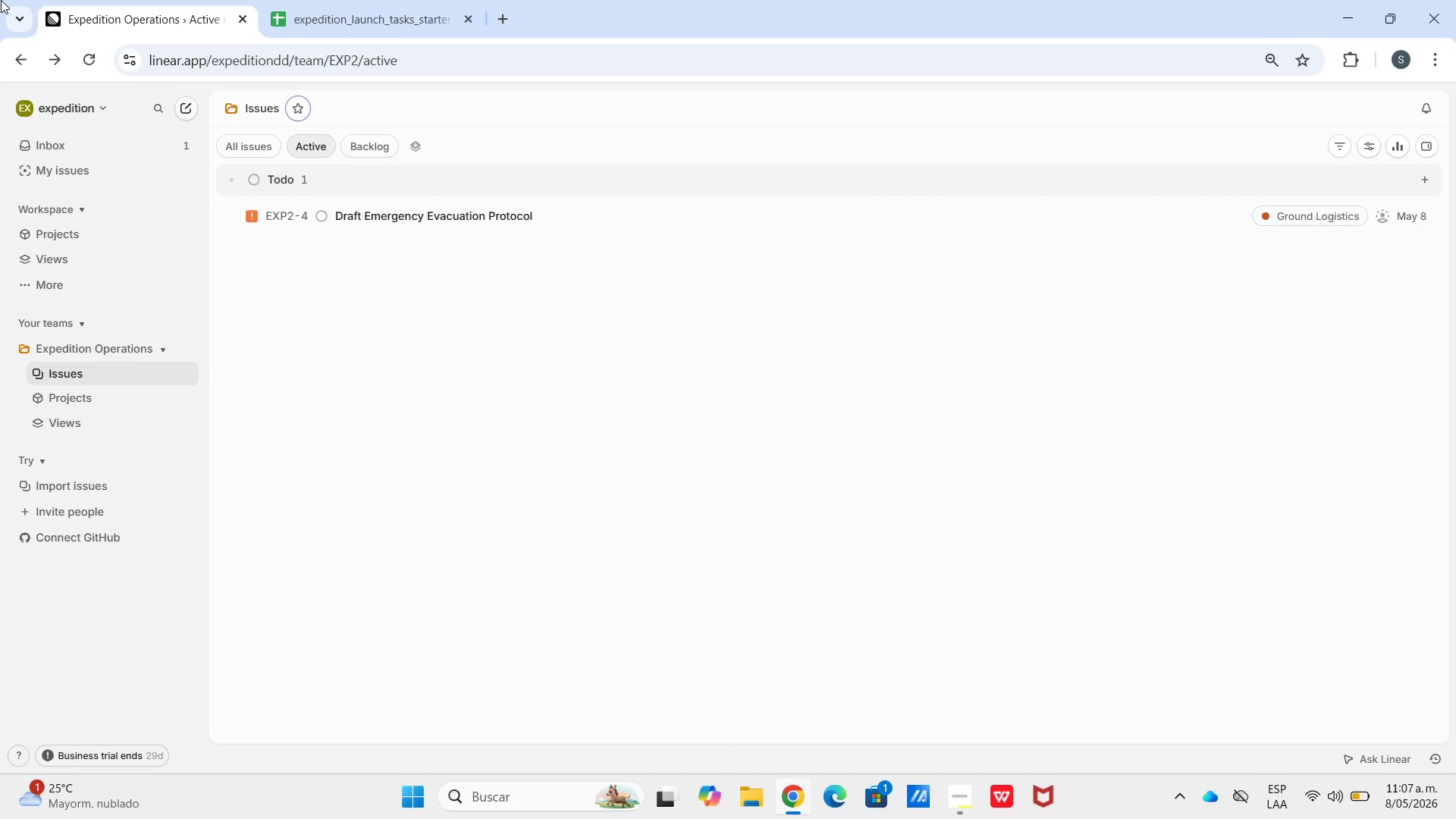 
mouse_move([443, 813])
 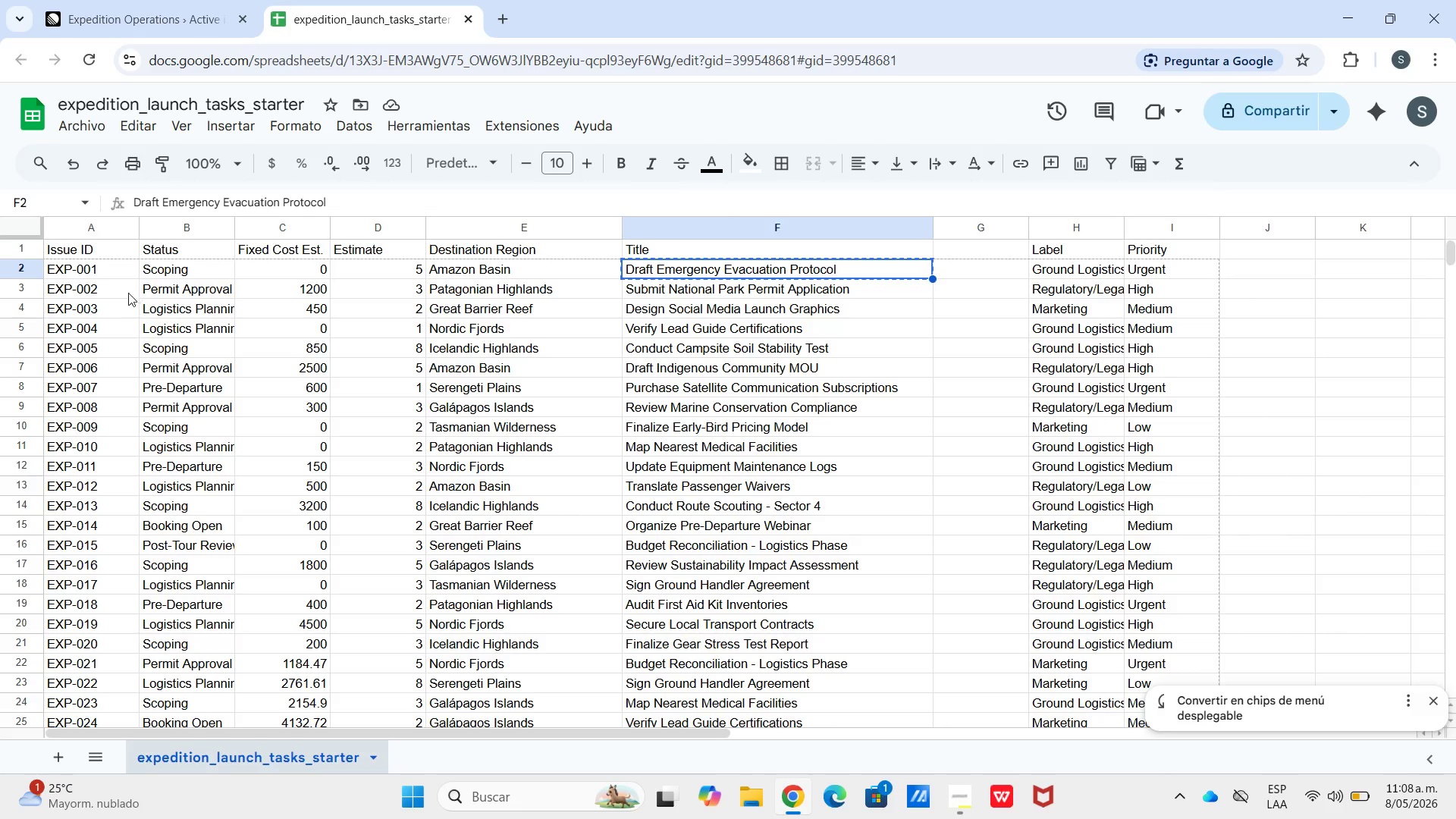 
left_click_drag(start_coordinate=[67, 257], to_coordinate=[100, 249])
 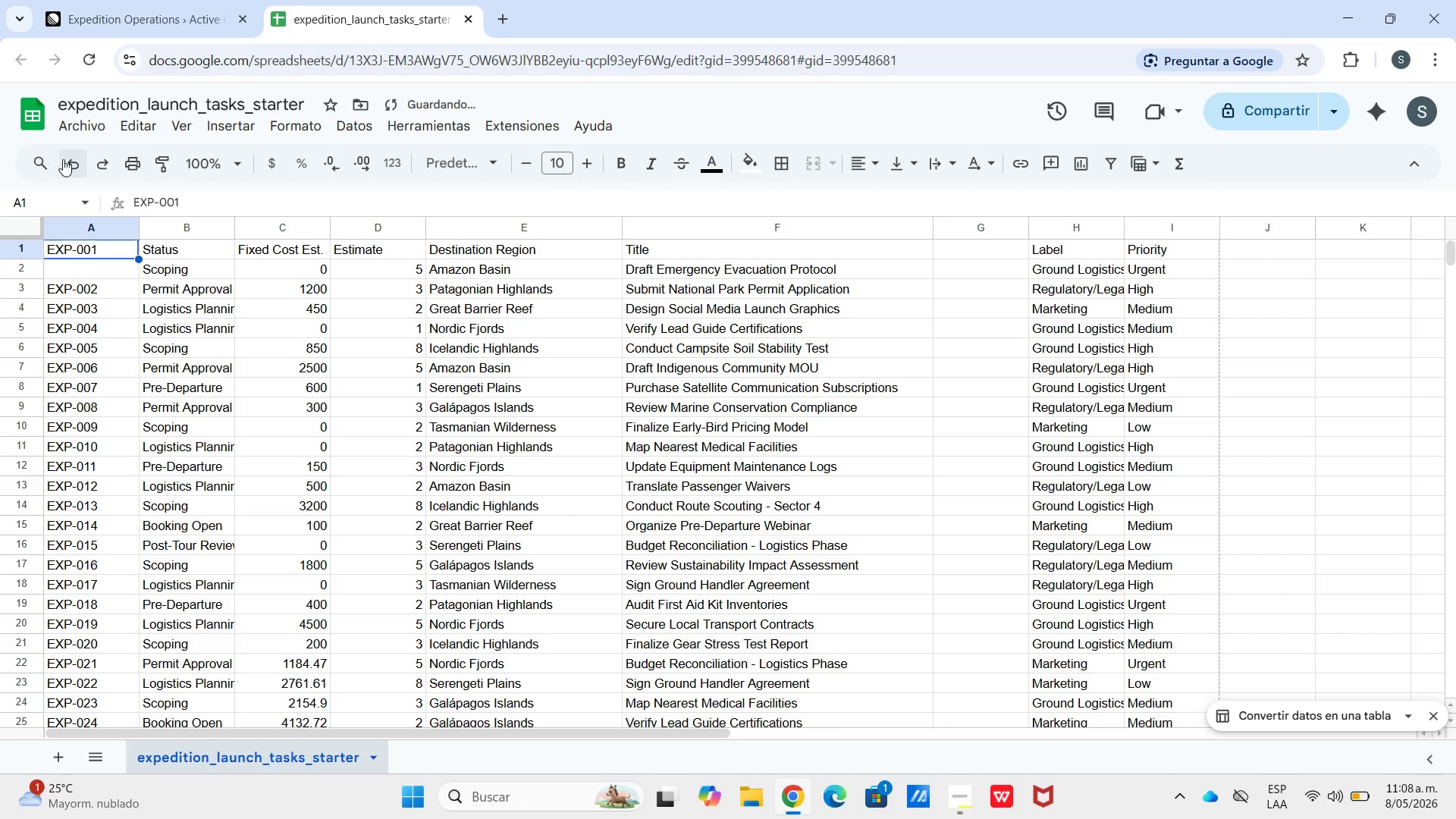 
left_click([64, 160])
 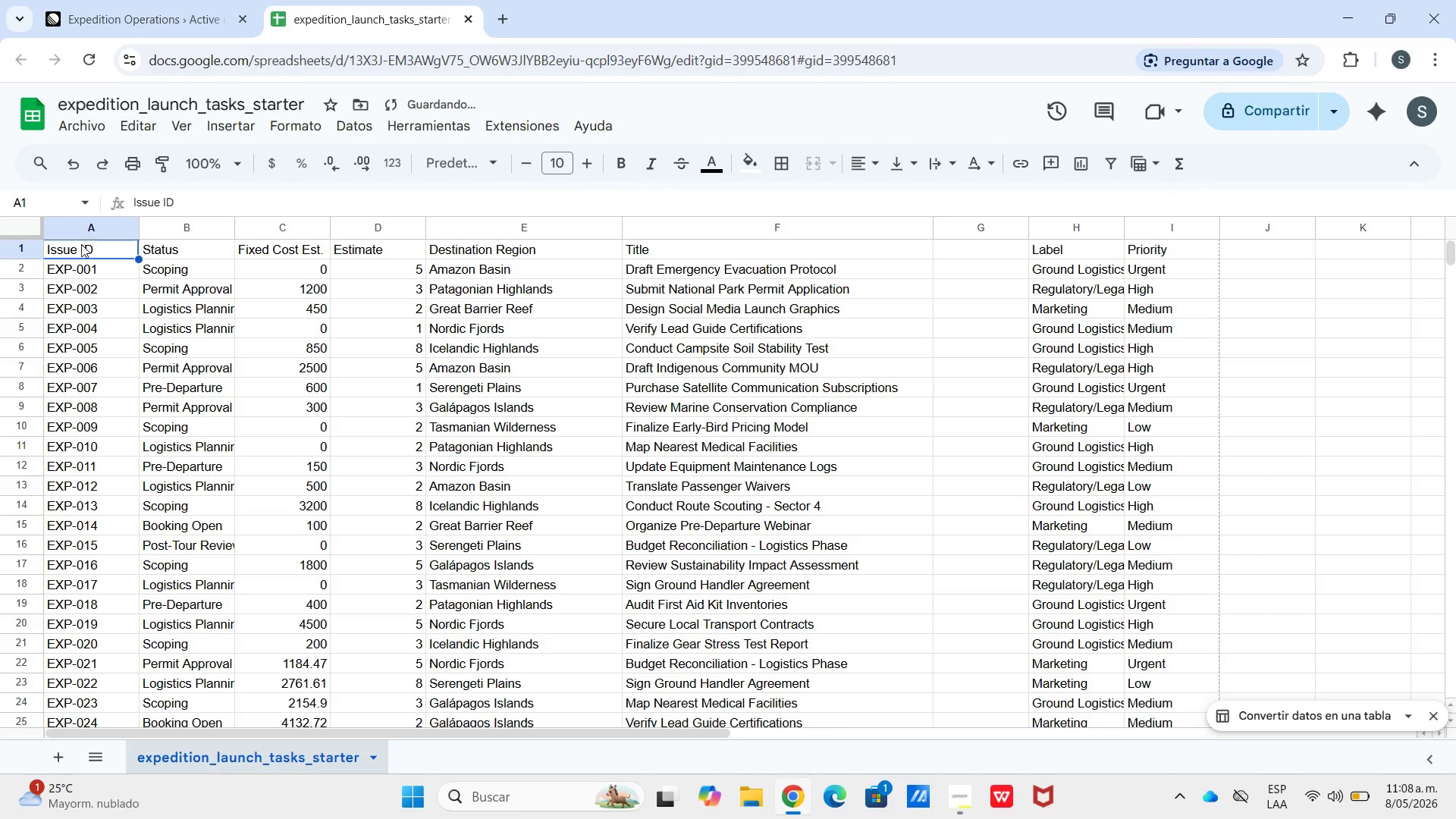 
left_click_drag(start_coordinate=[80, 243], to_coordinate=[528, 255])
 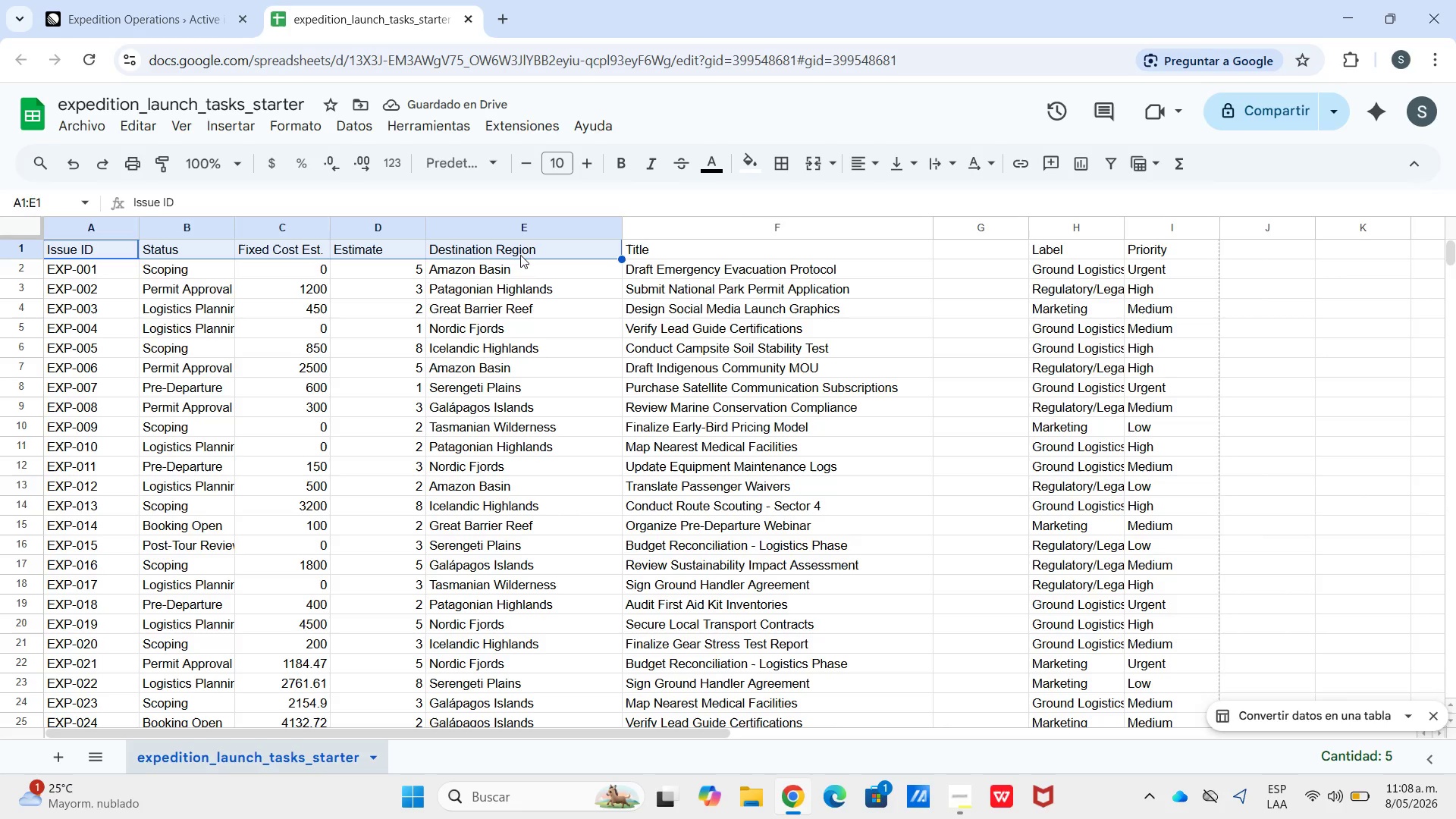 
hold_key(key=ControlLeft, duration=1.38)
 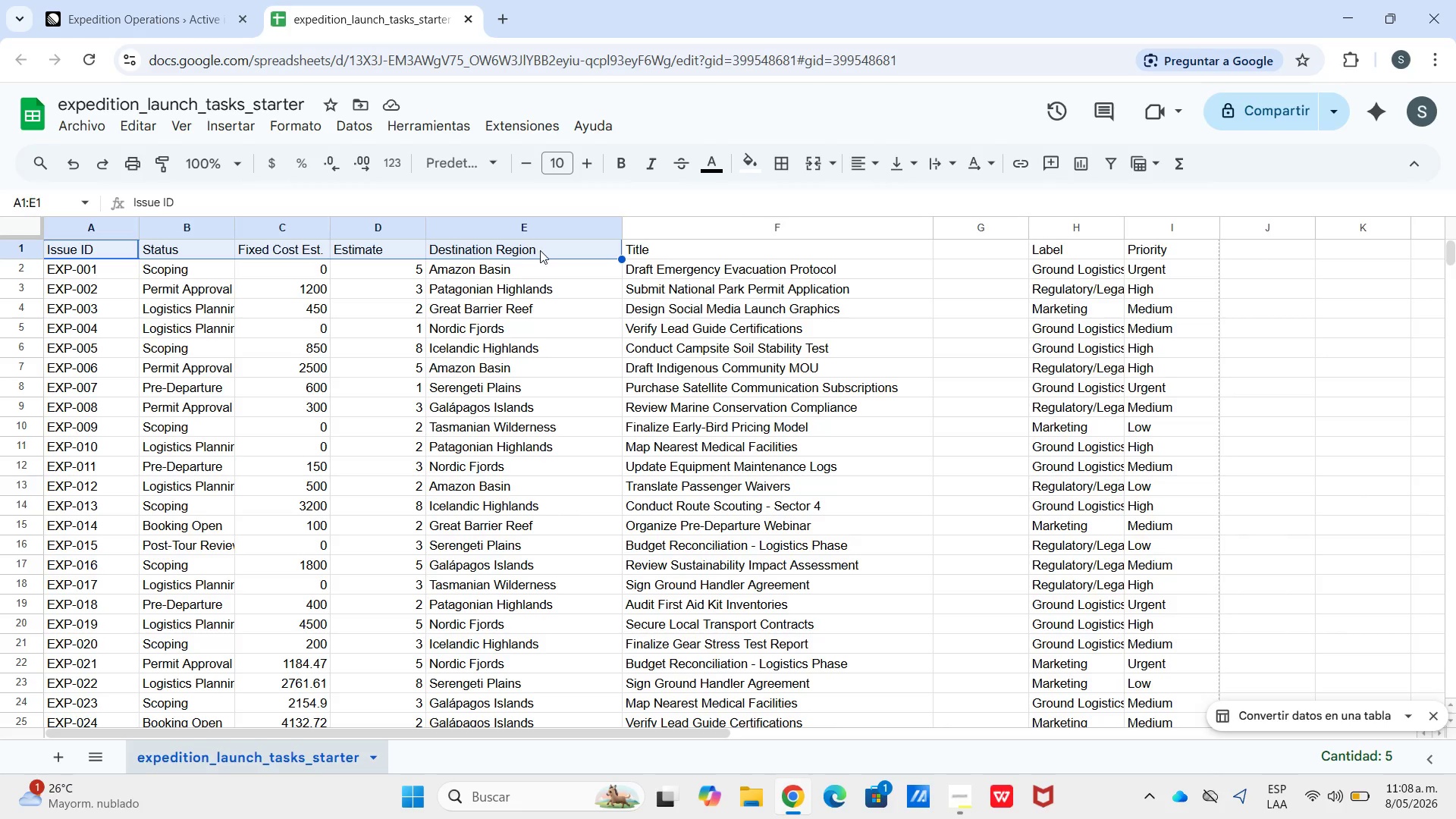 
mouse_move([525, 256])
 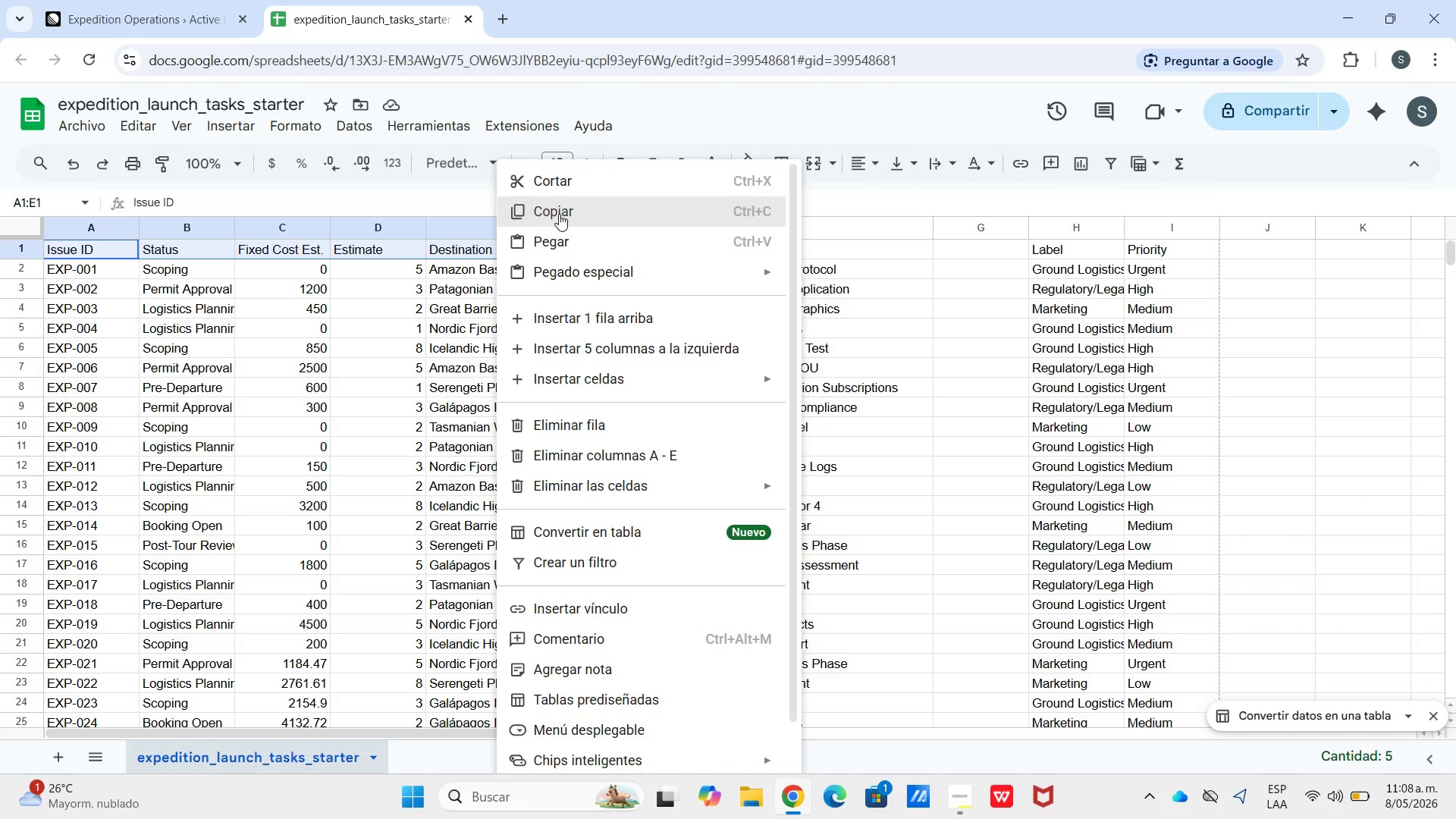 
left_click([559, 214])
 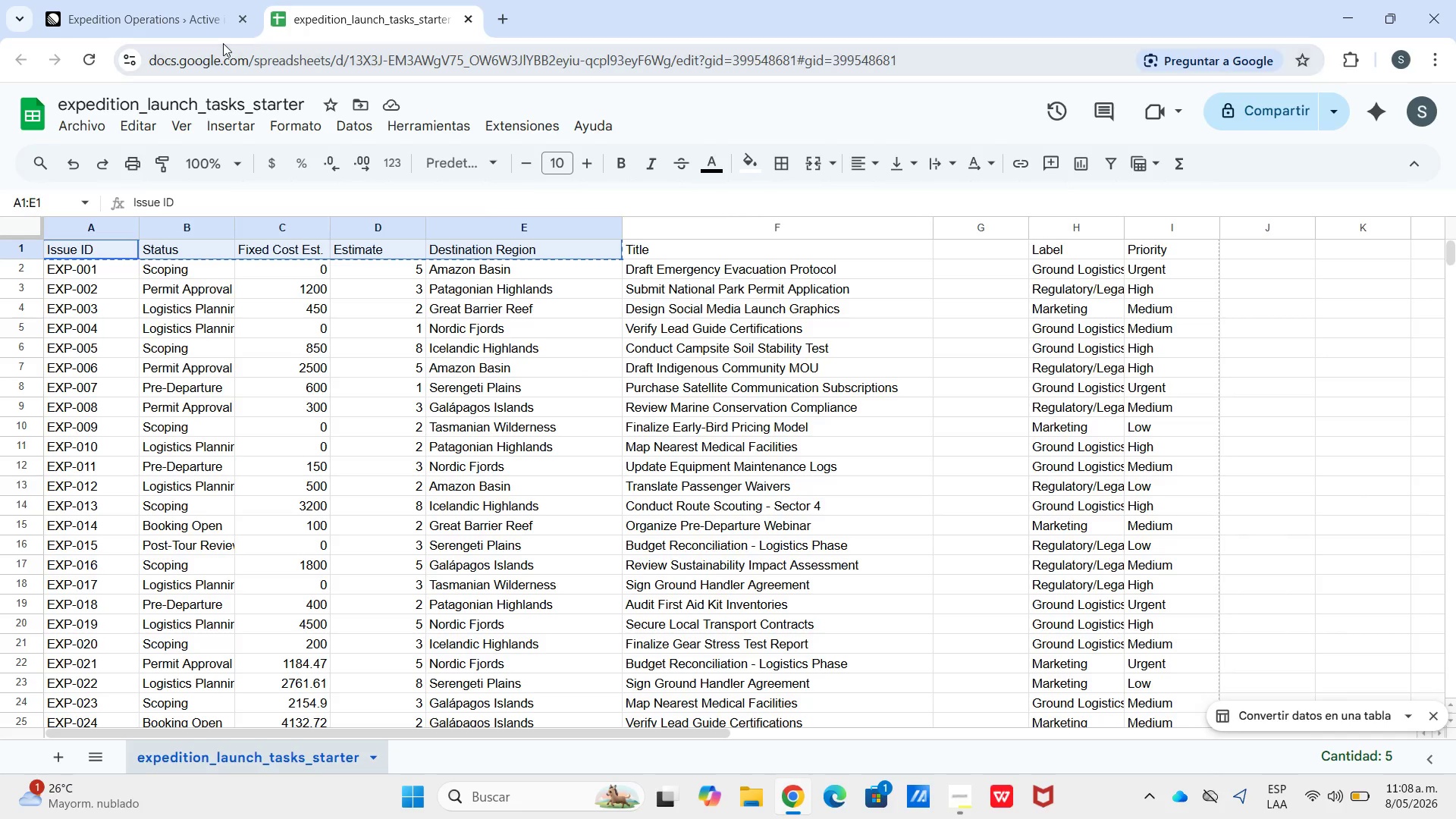 
left_click([223, 43])
 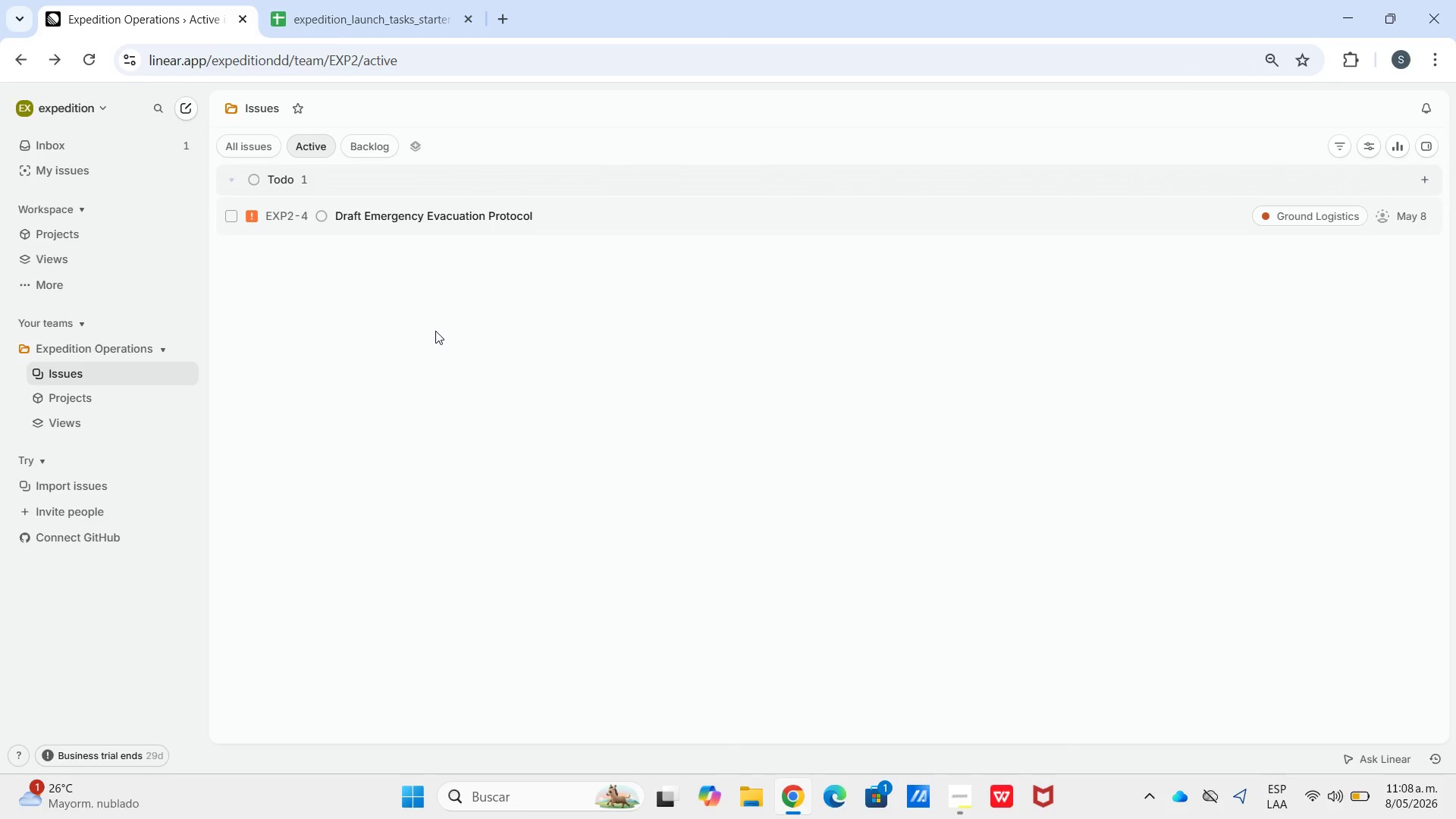 
key(ArrowUp)
 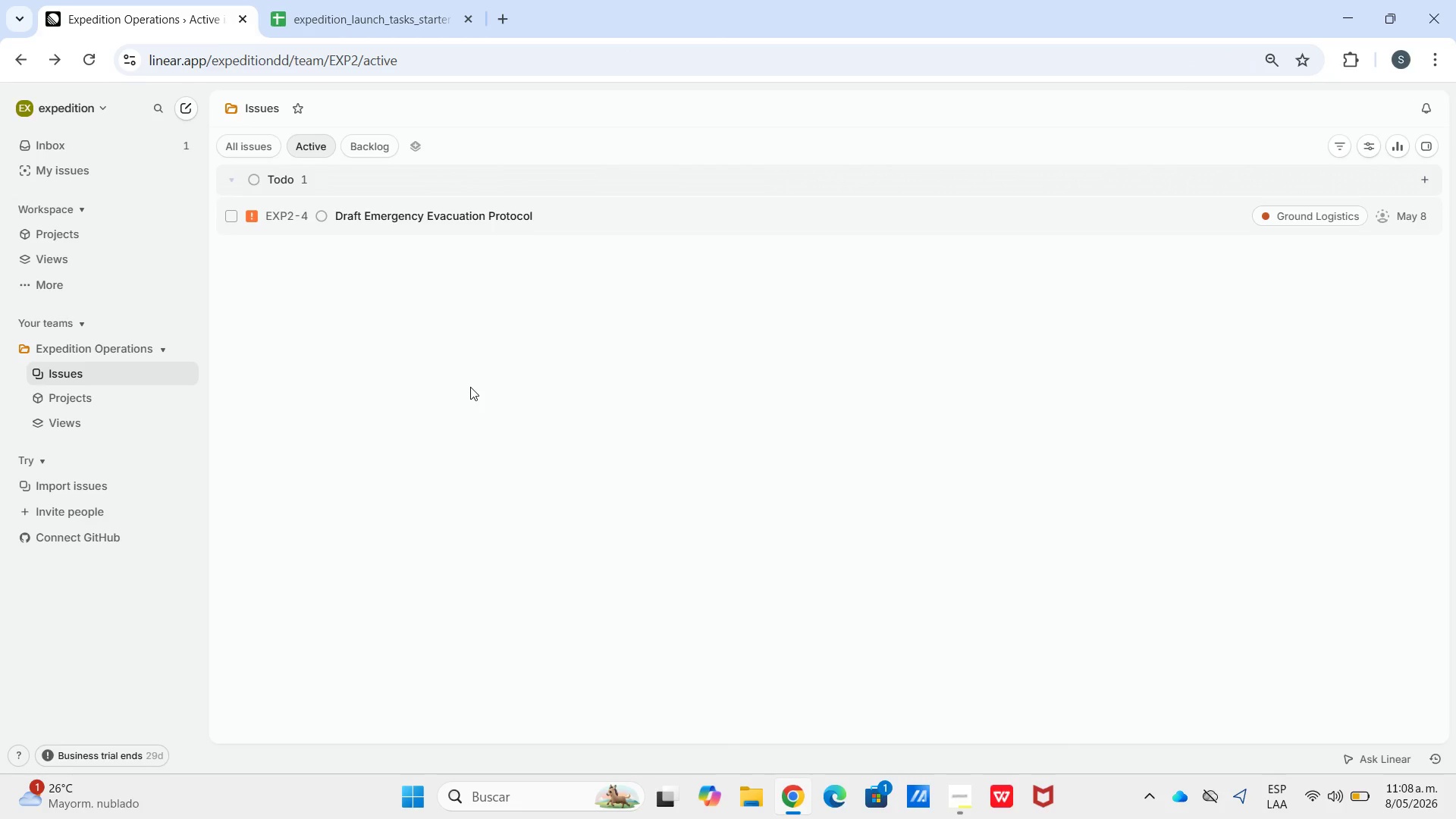 
key(C)
 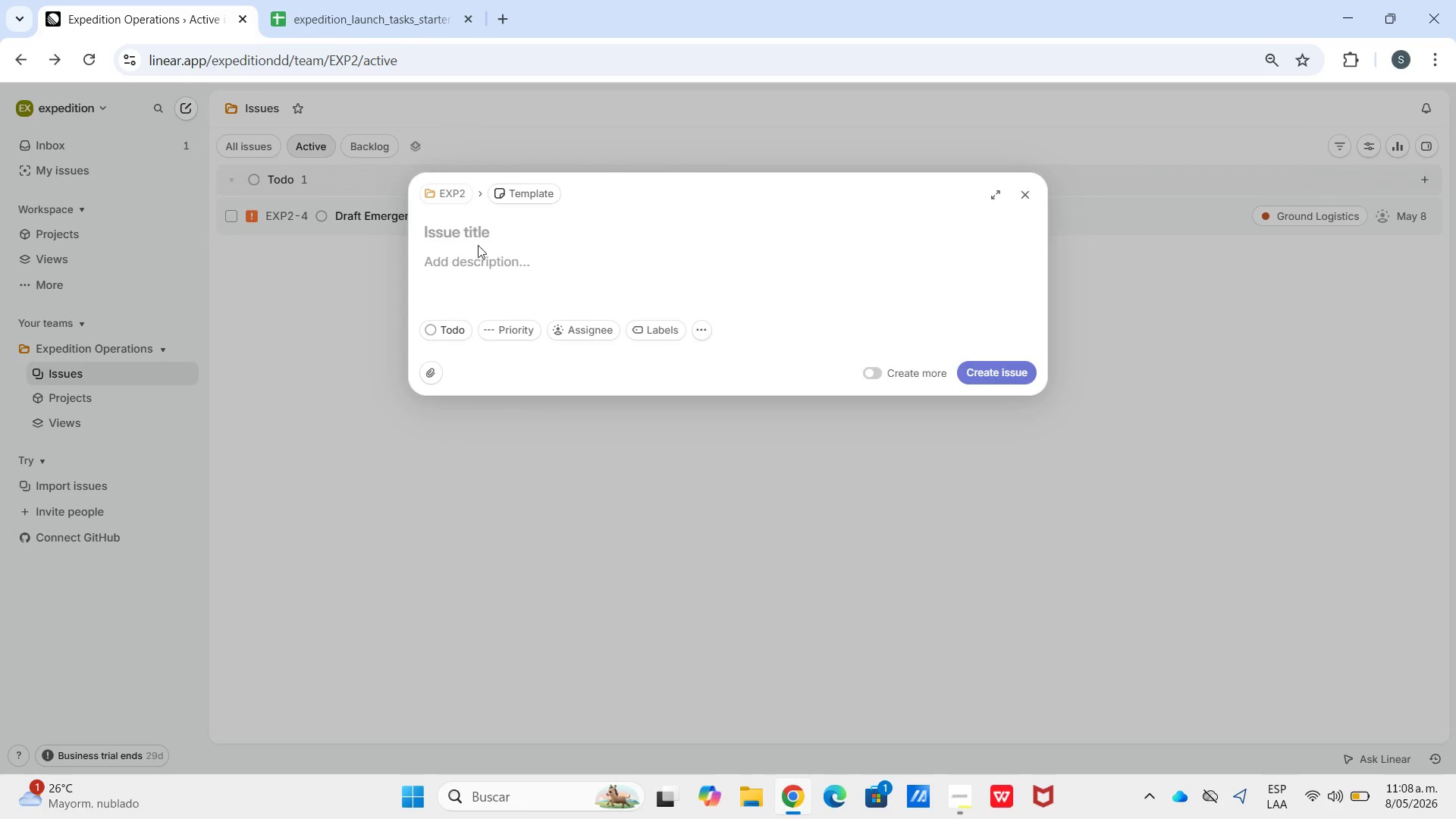 
left_click([478, 259])
 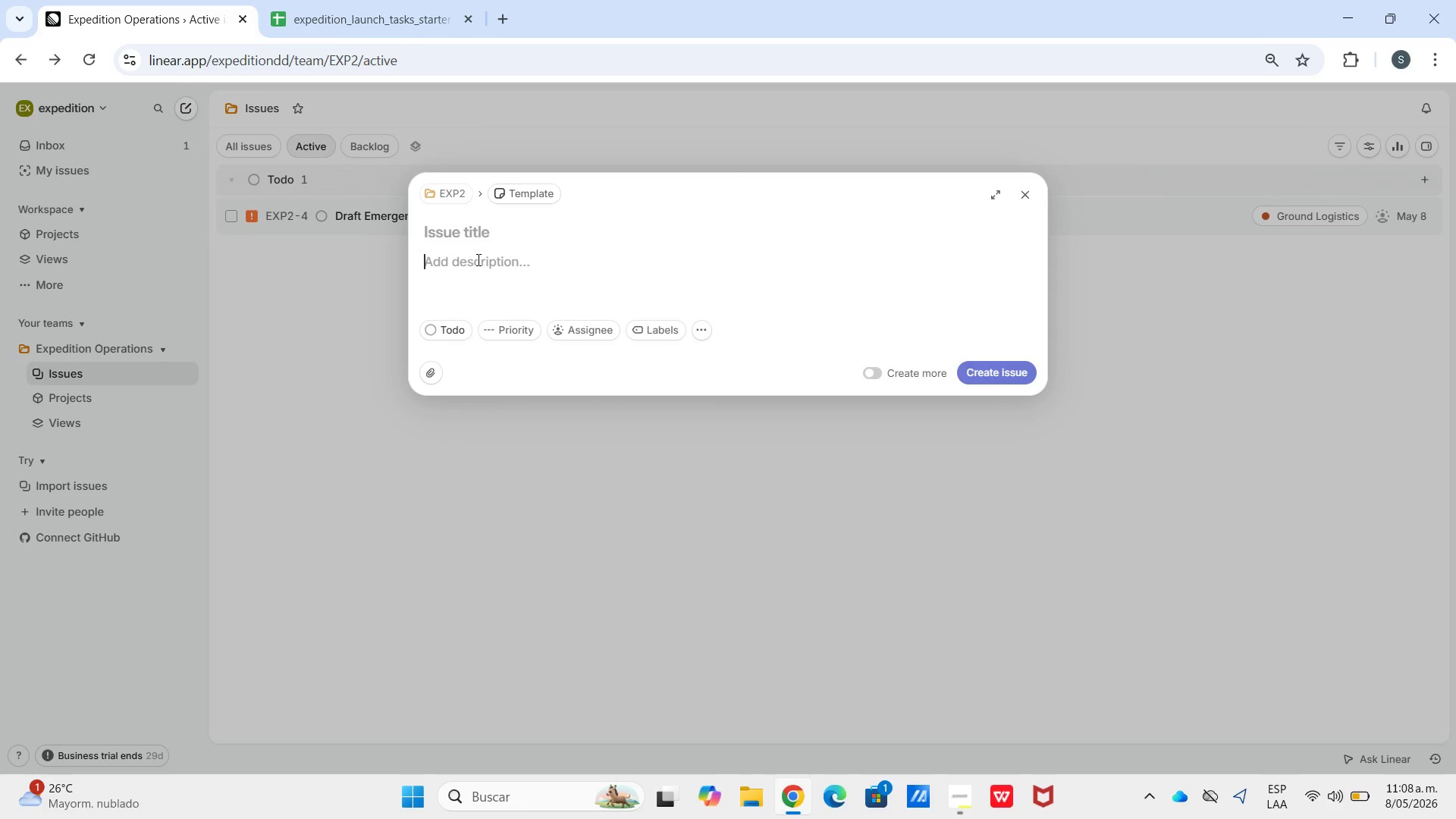 
key(Control+V)
 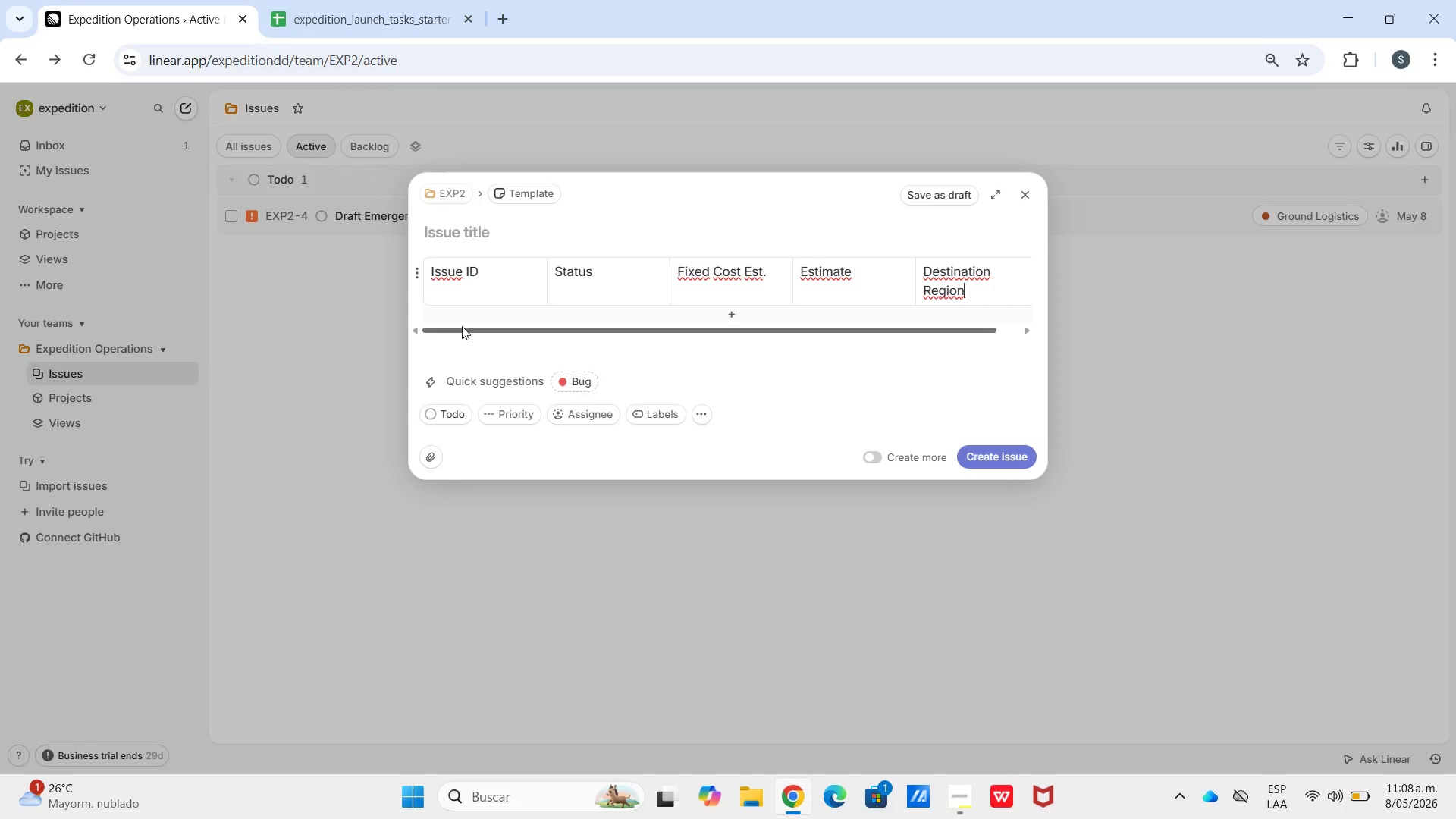 
double_click([457, 316])
 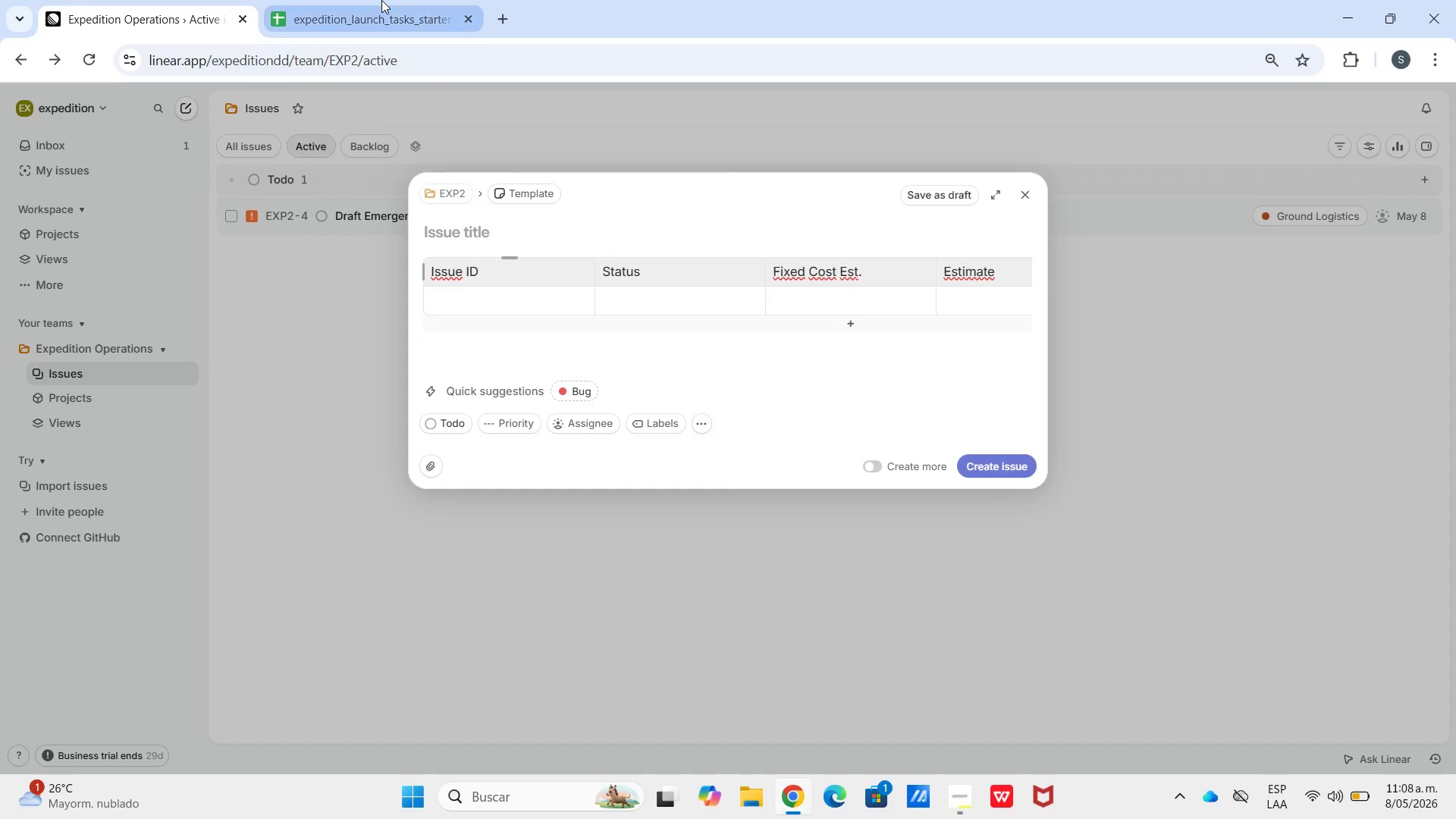 
left_click([381, 0])
 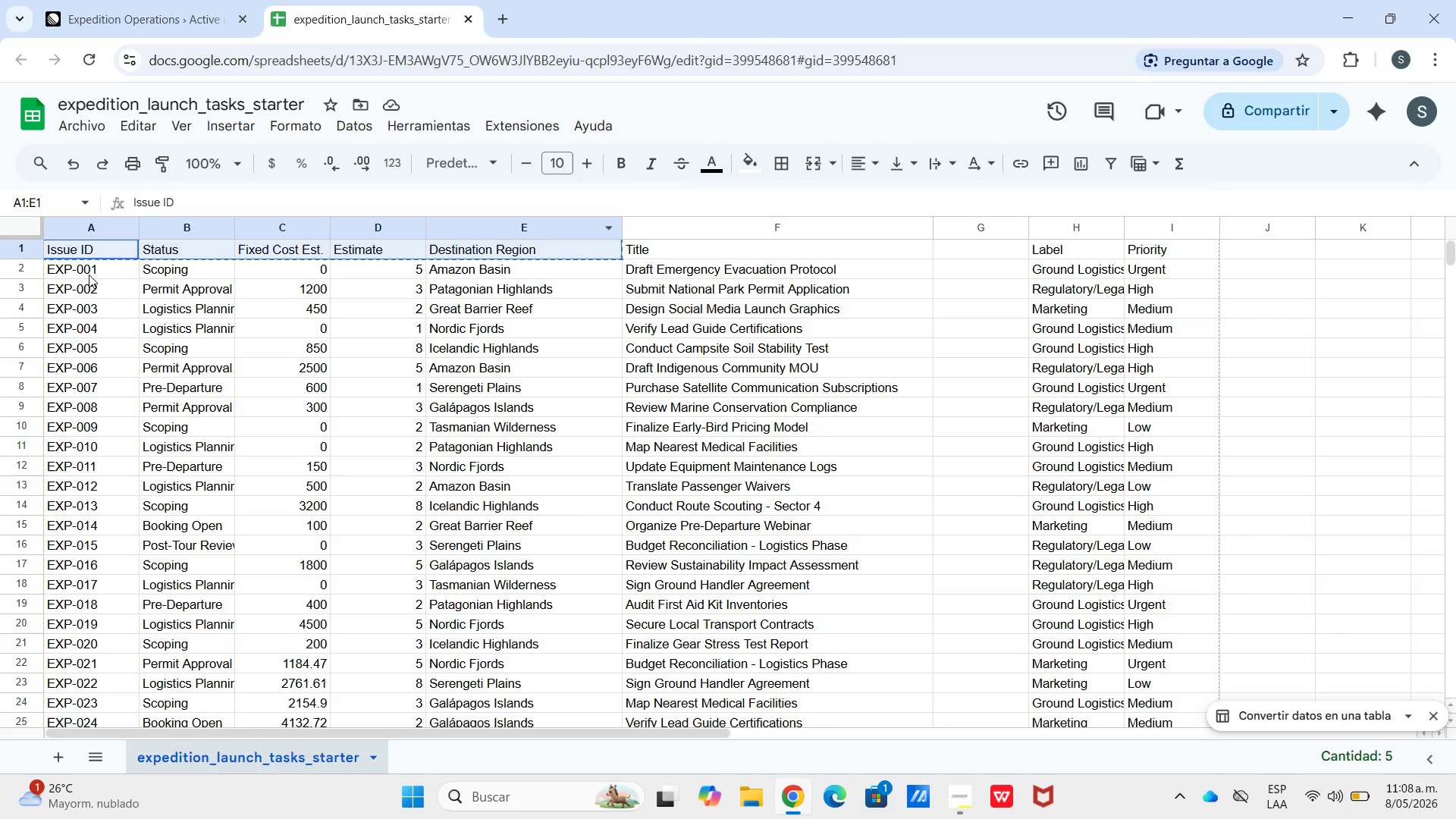 
left_click([92, 290])
 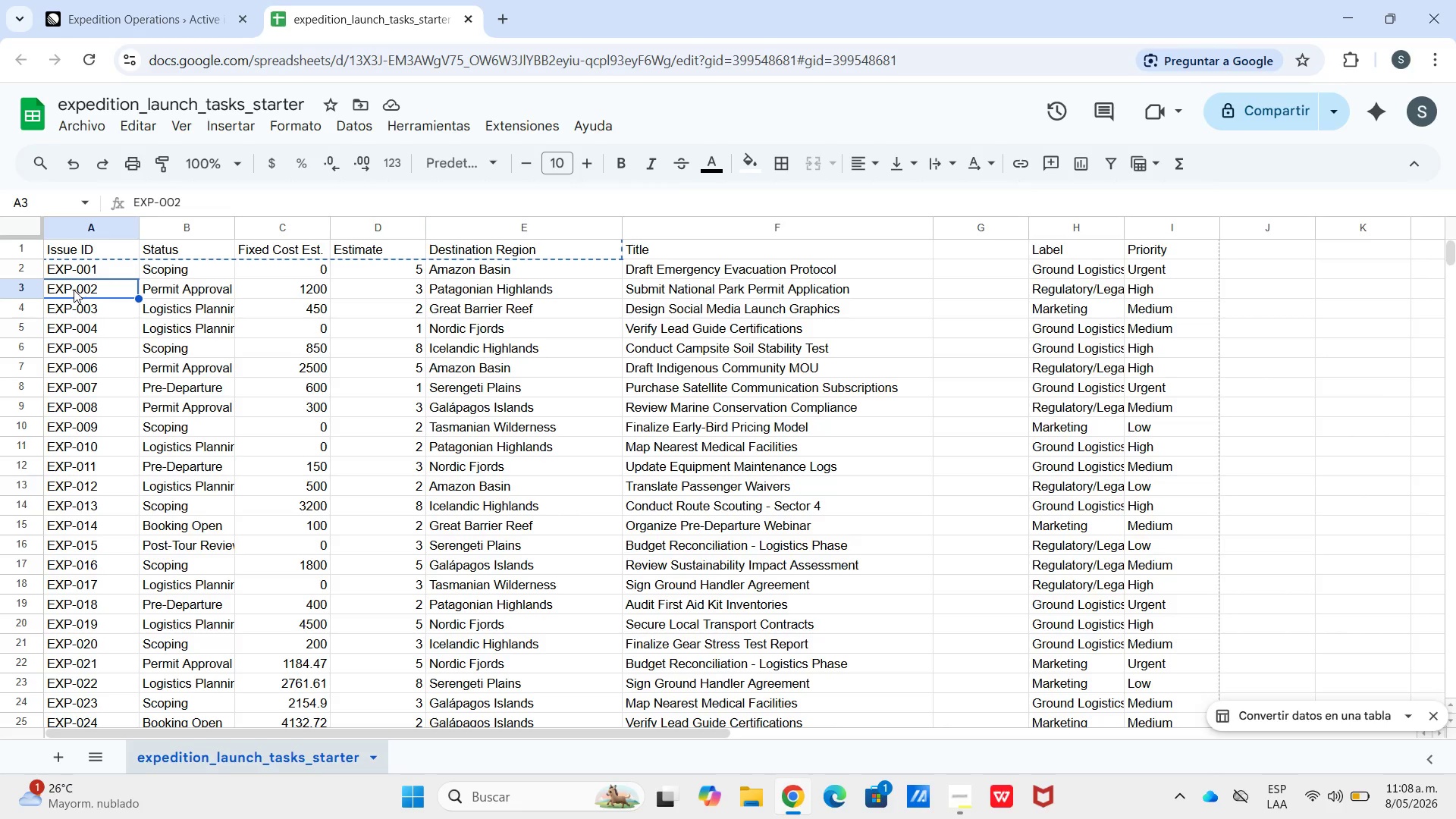 
left_click_drag(start_coordinate=[74, 290], to_coordinate=[453, 290])
 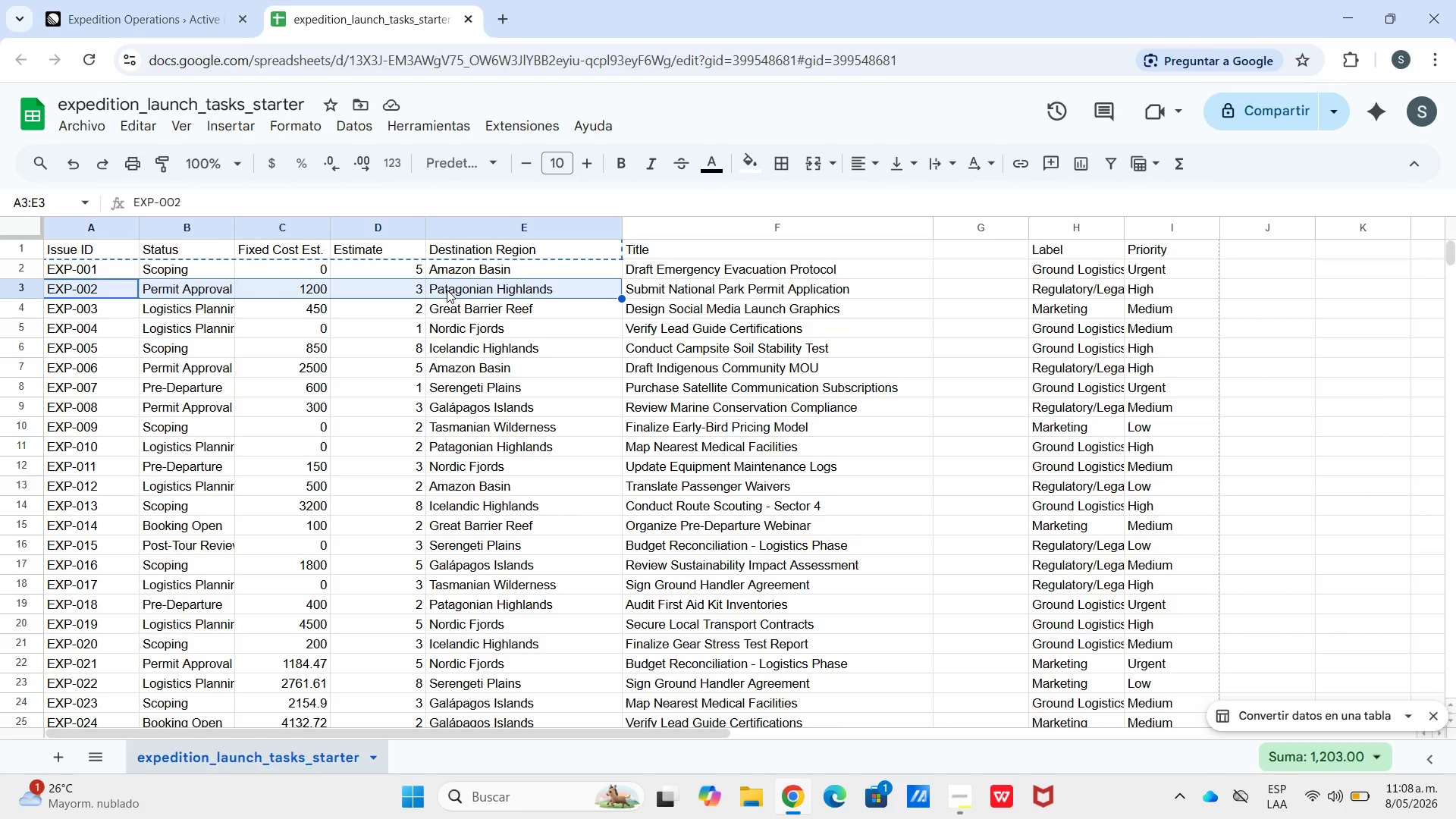 
hold_key(key=ControlLeft, duration=0.64)
 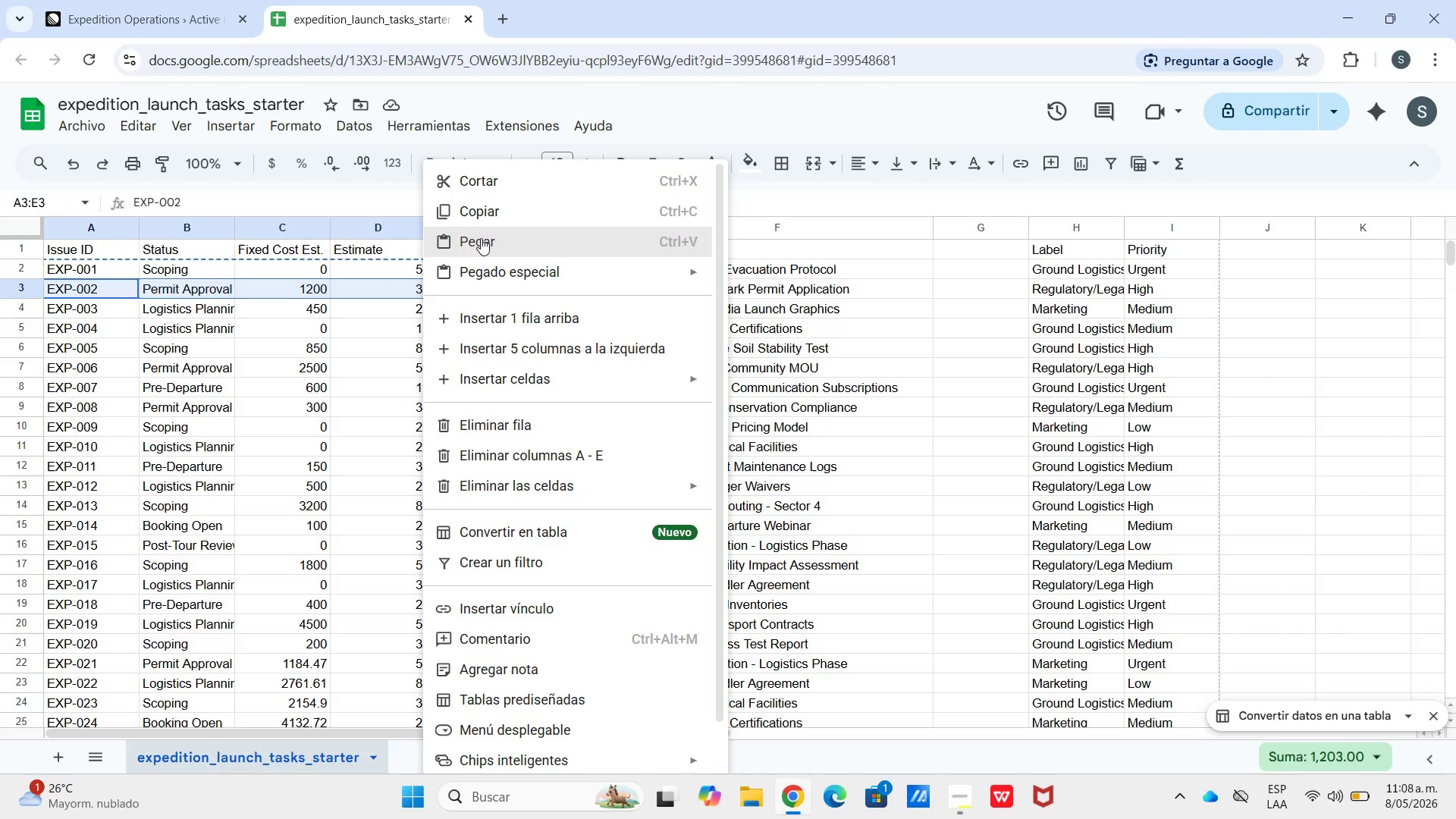 
left_click([478, 224])
 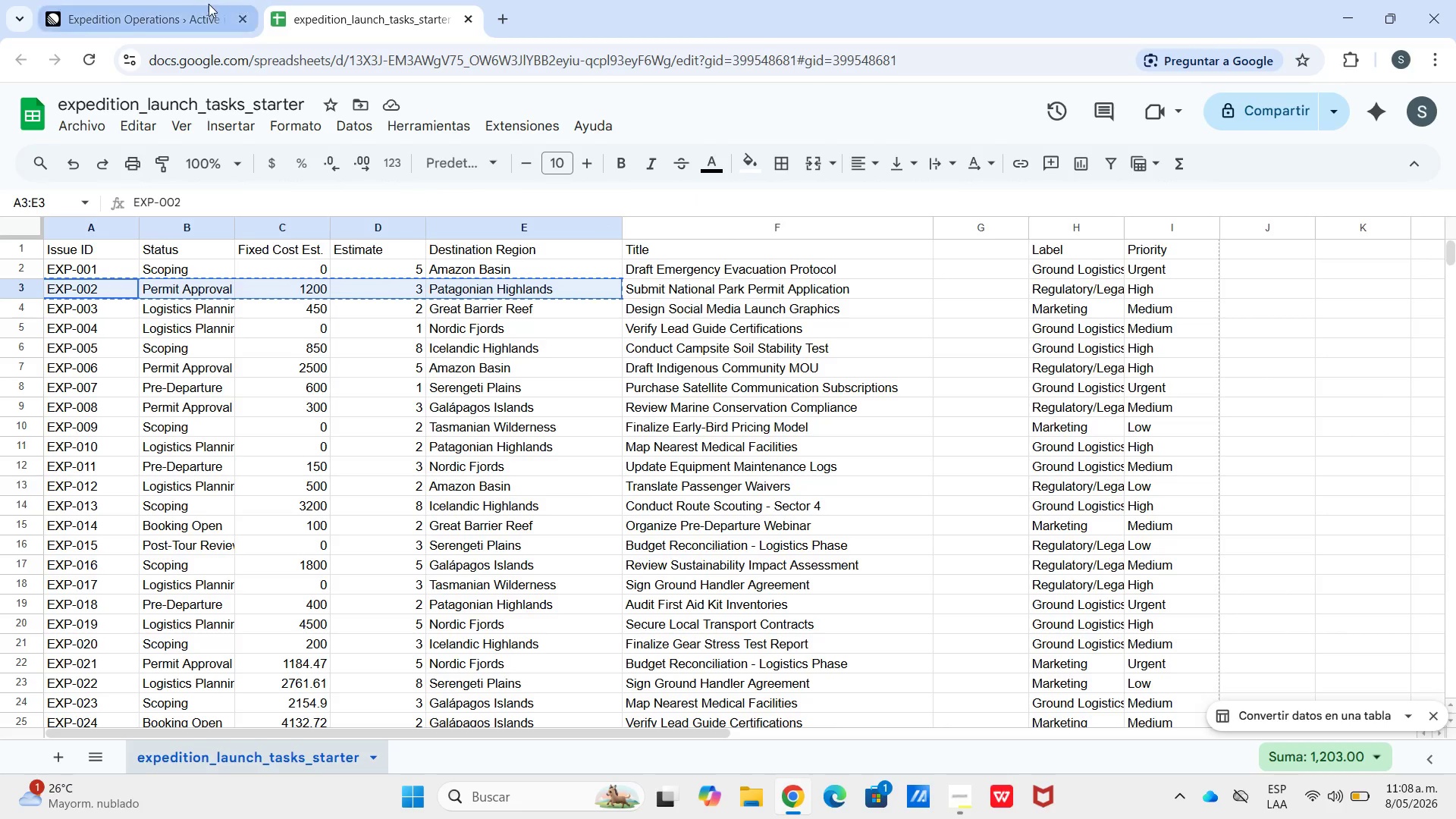 
left_click([209, 4])
 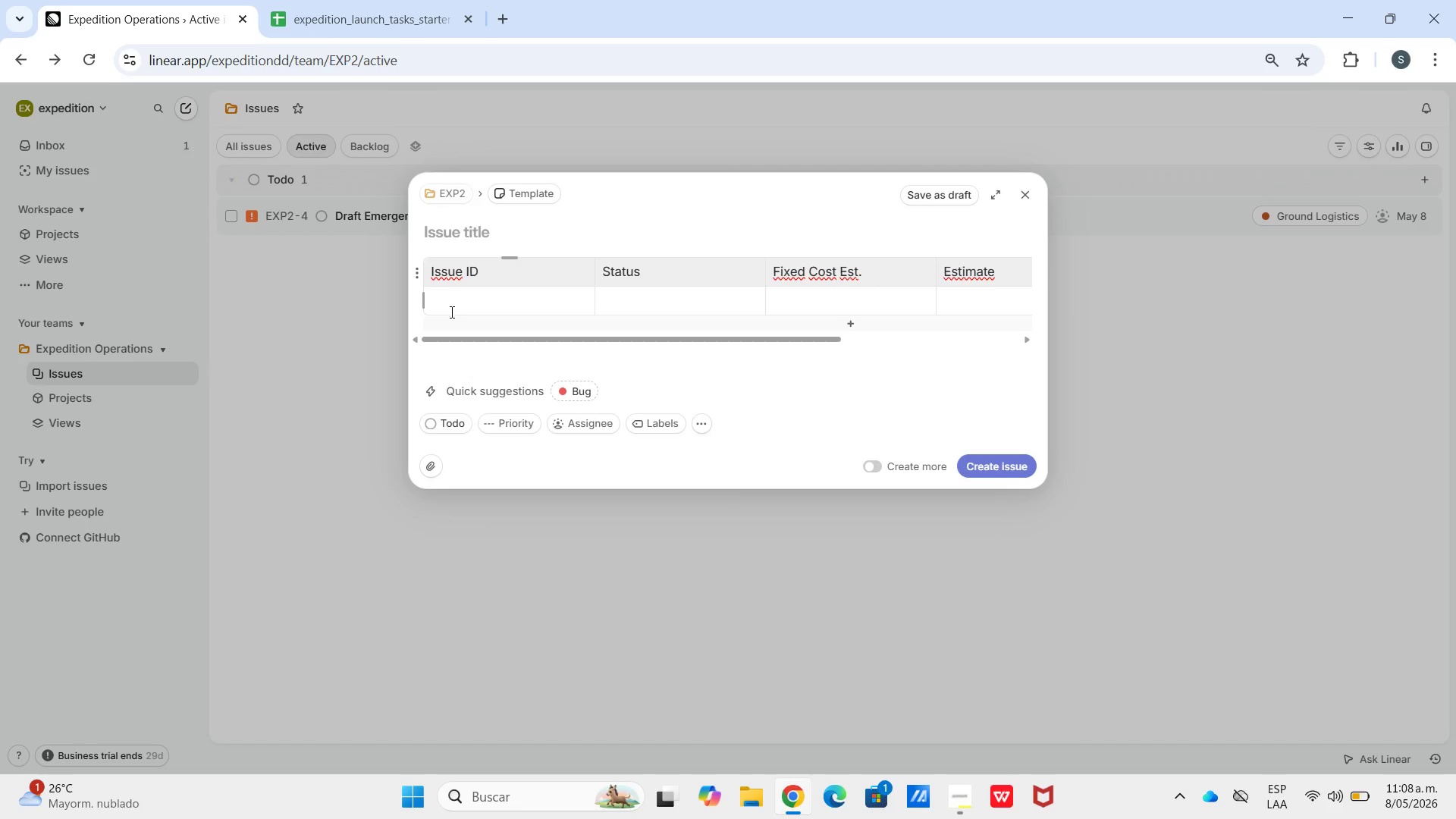 
key(Control+V)
 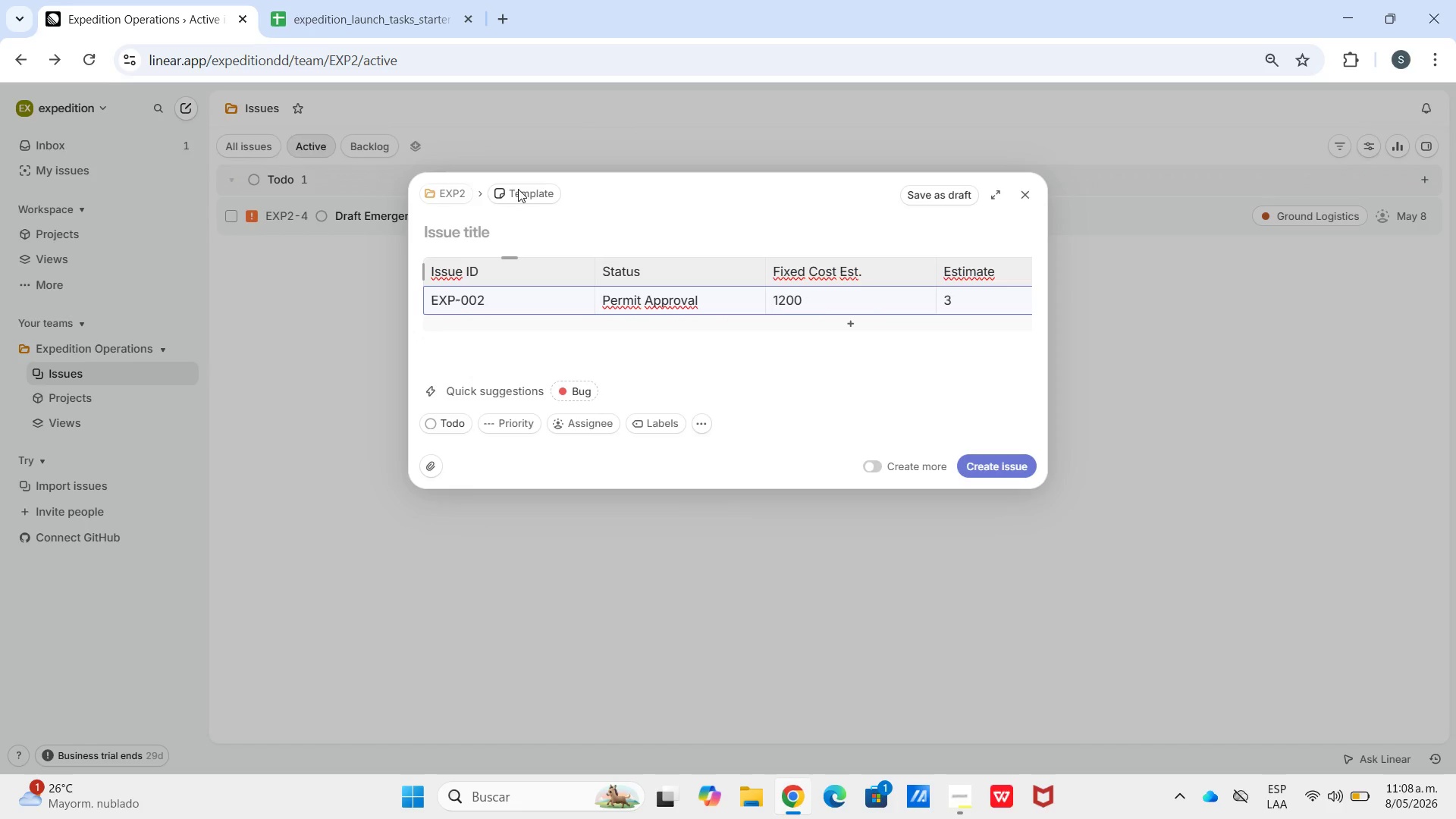 
left_click([509, 221])
 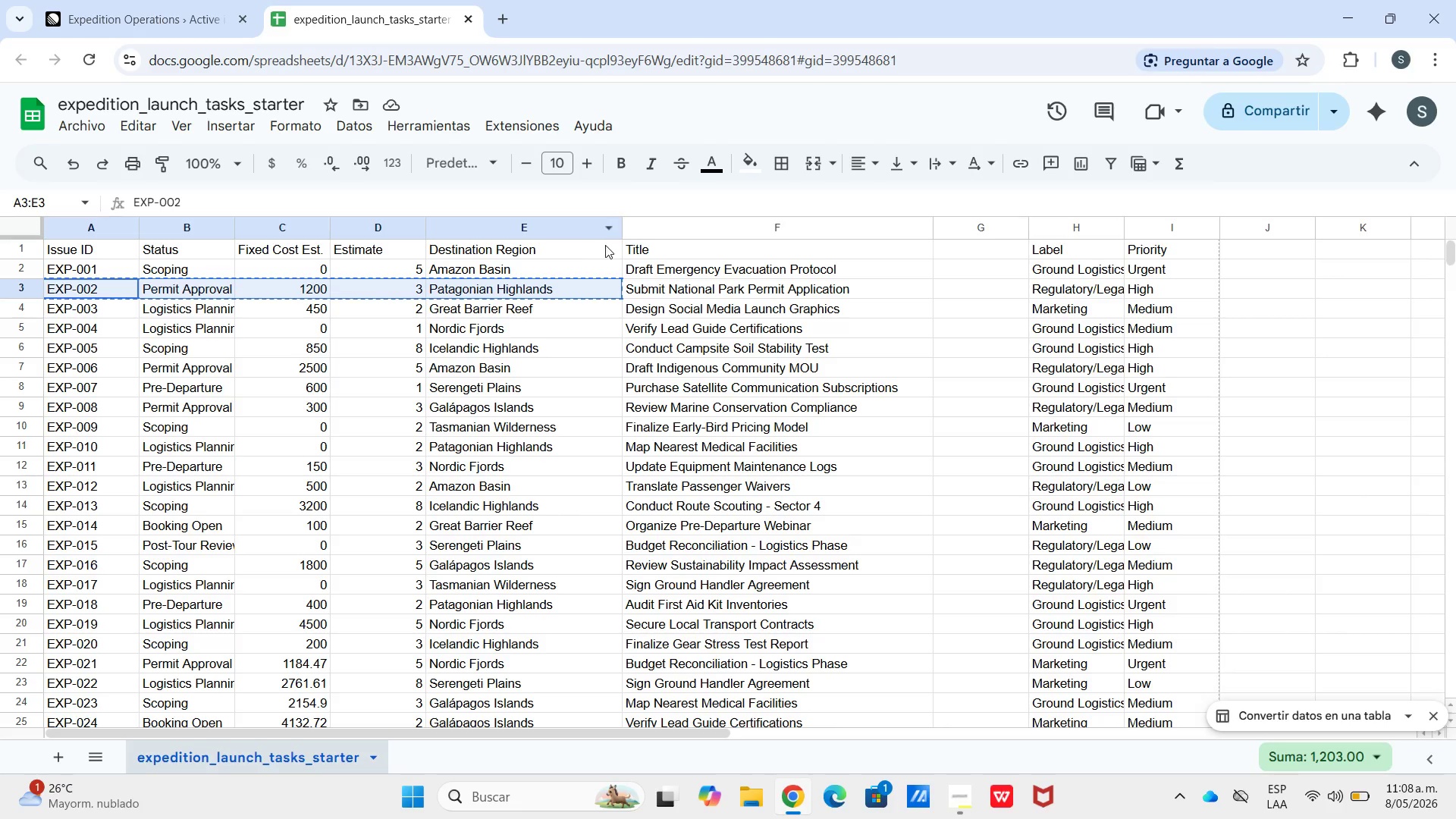 
mouse_move([664, 285])
 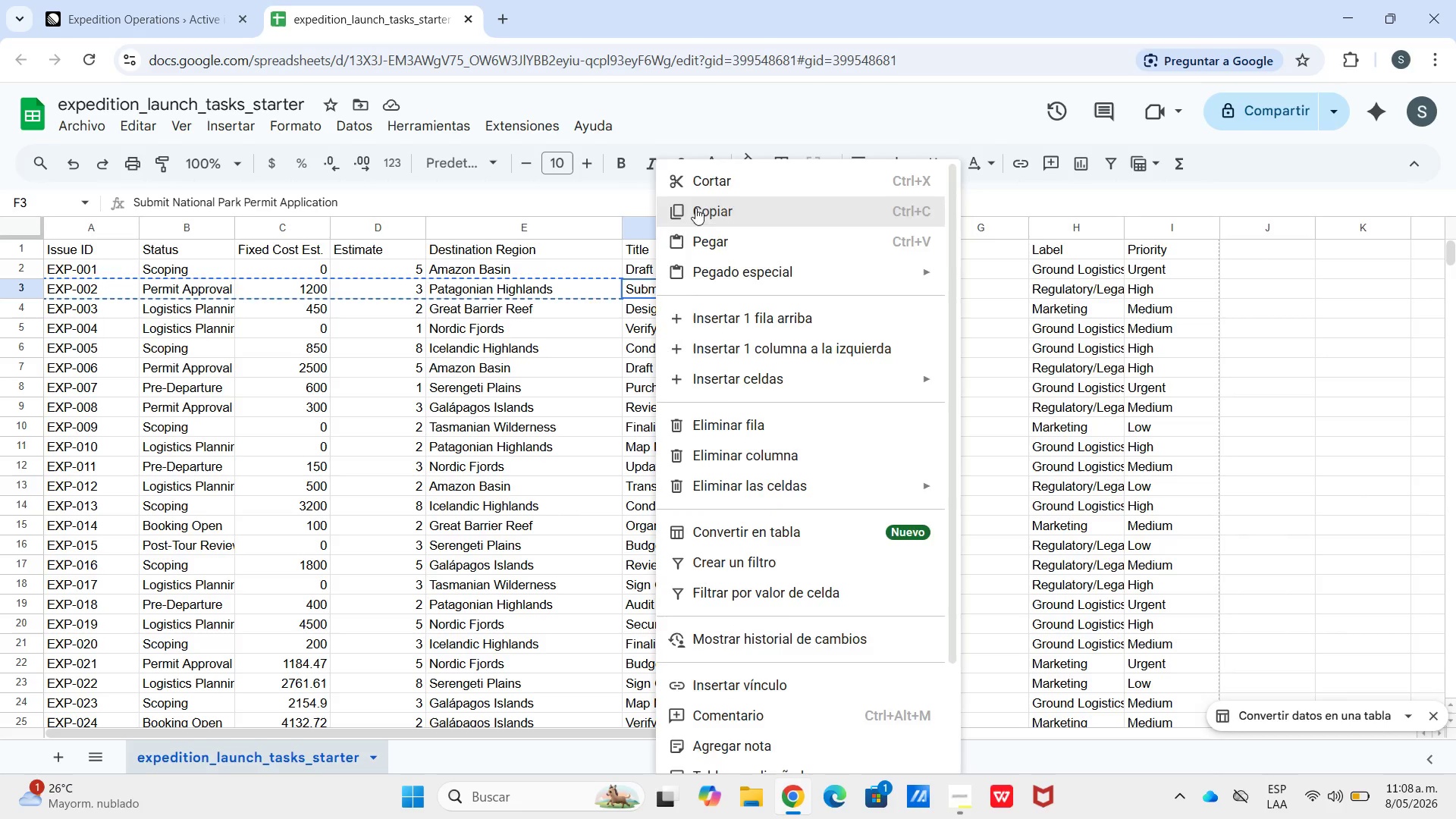 
left_click([695, 208])
 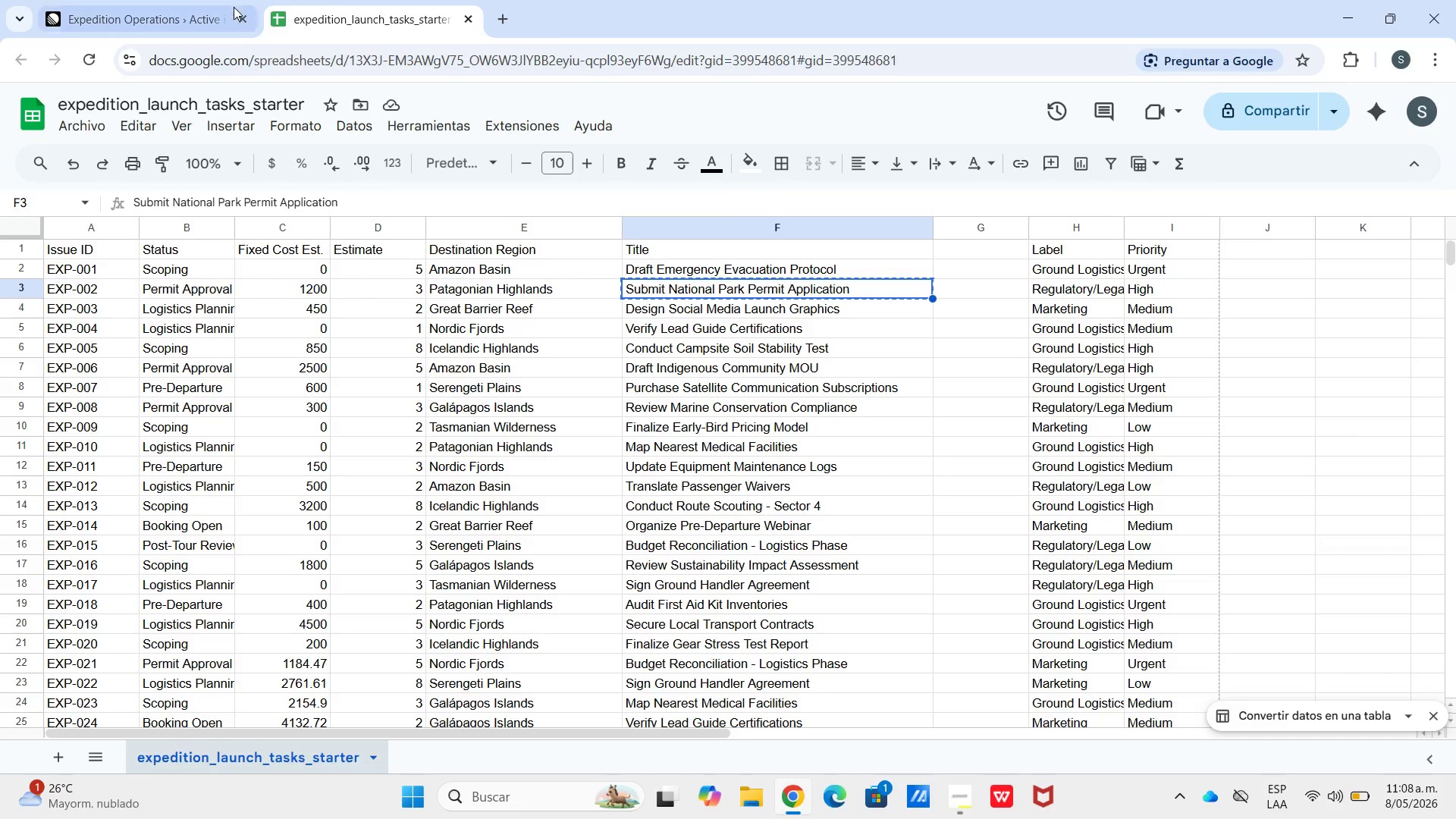 
left_click([233, 7])
 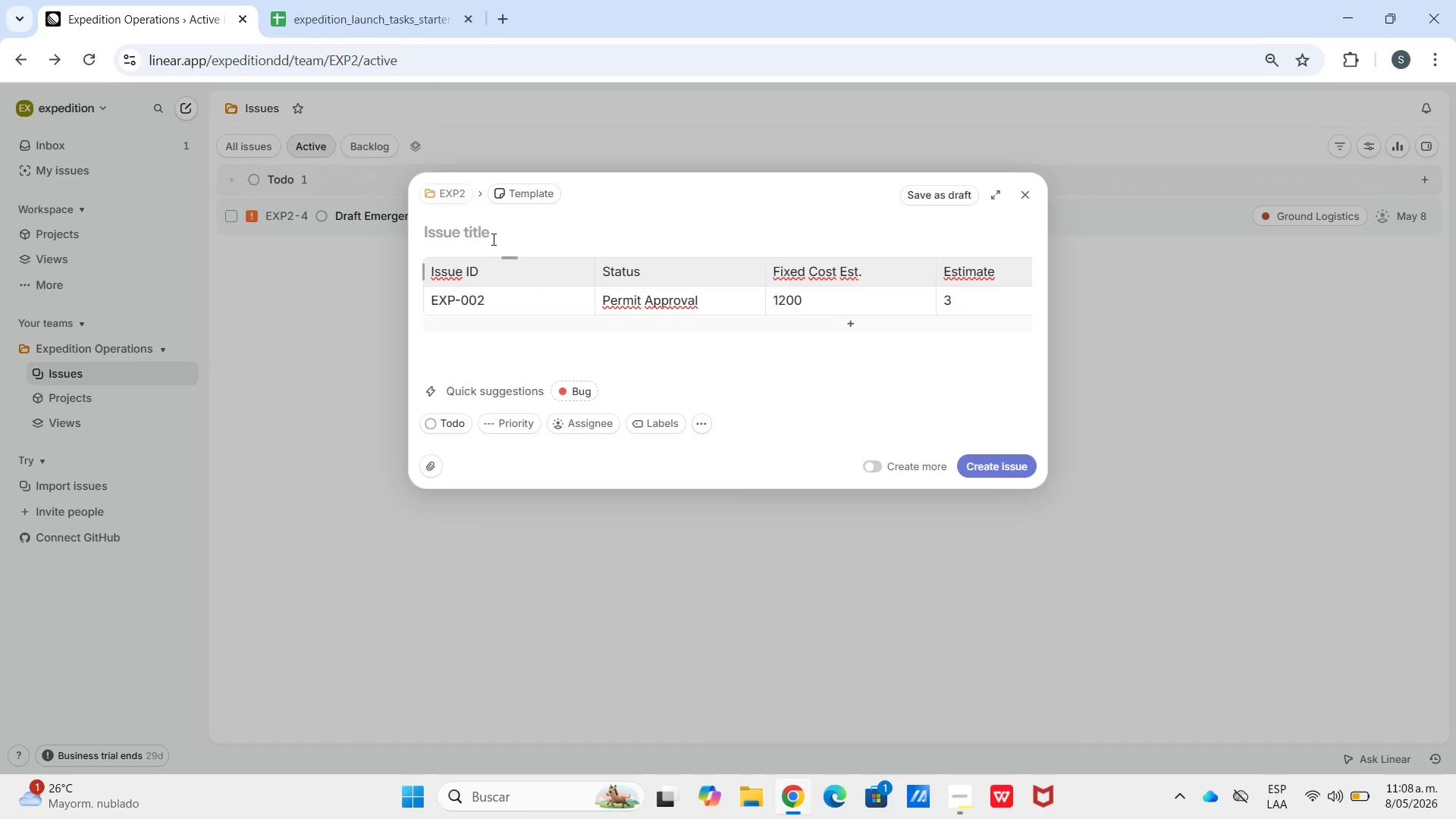 
key(Control+V)
 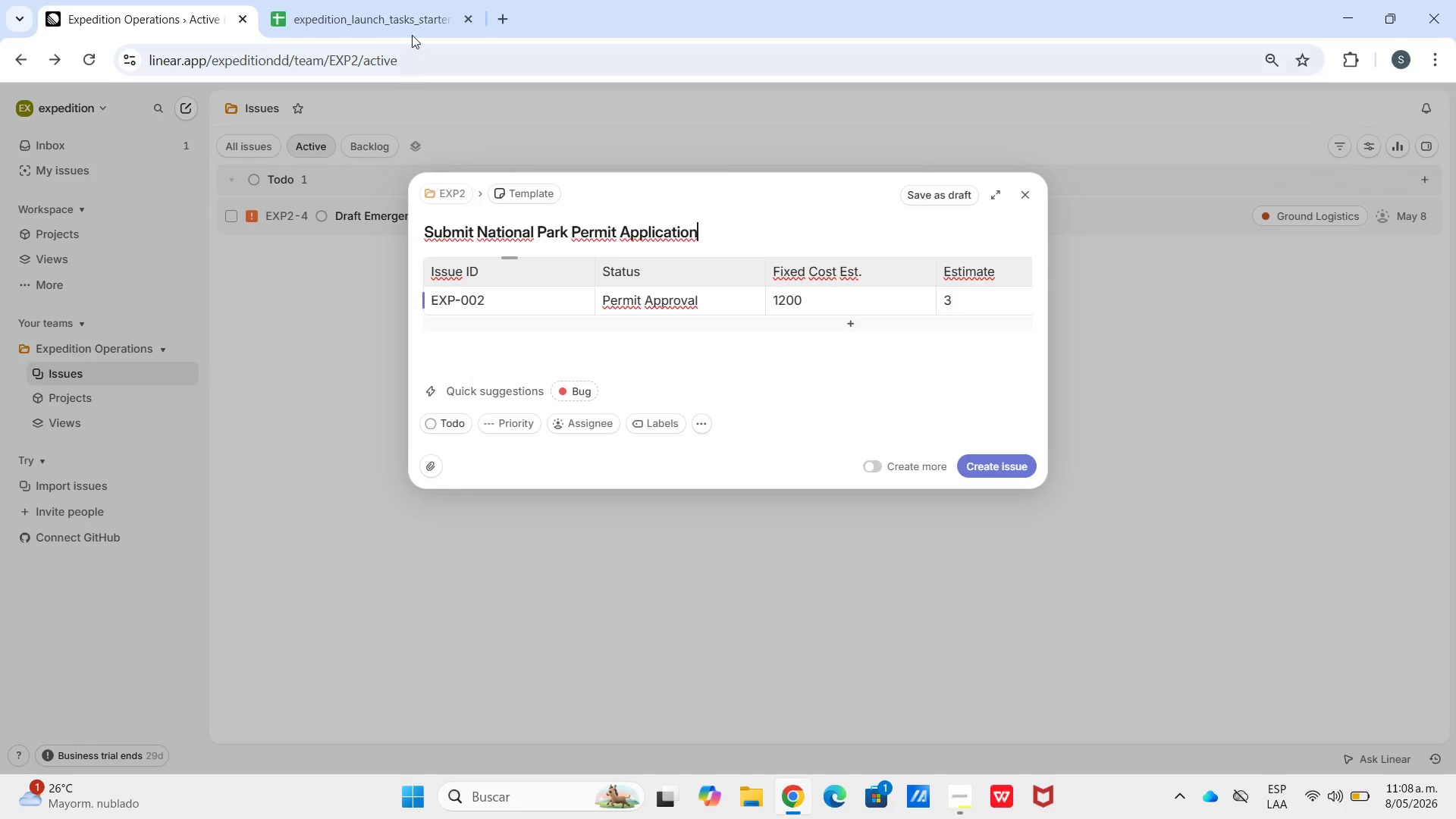 
left_click([397, 0])
 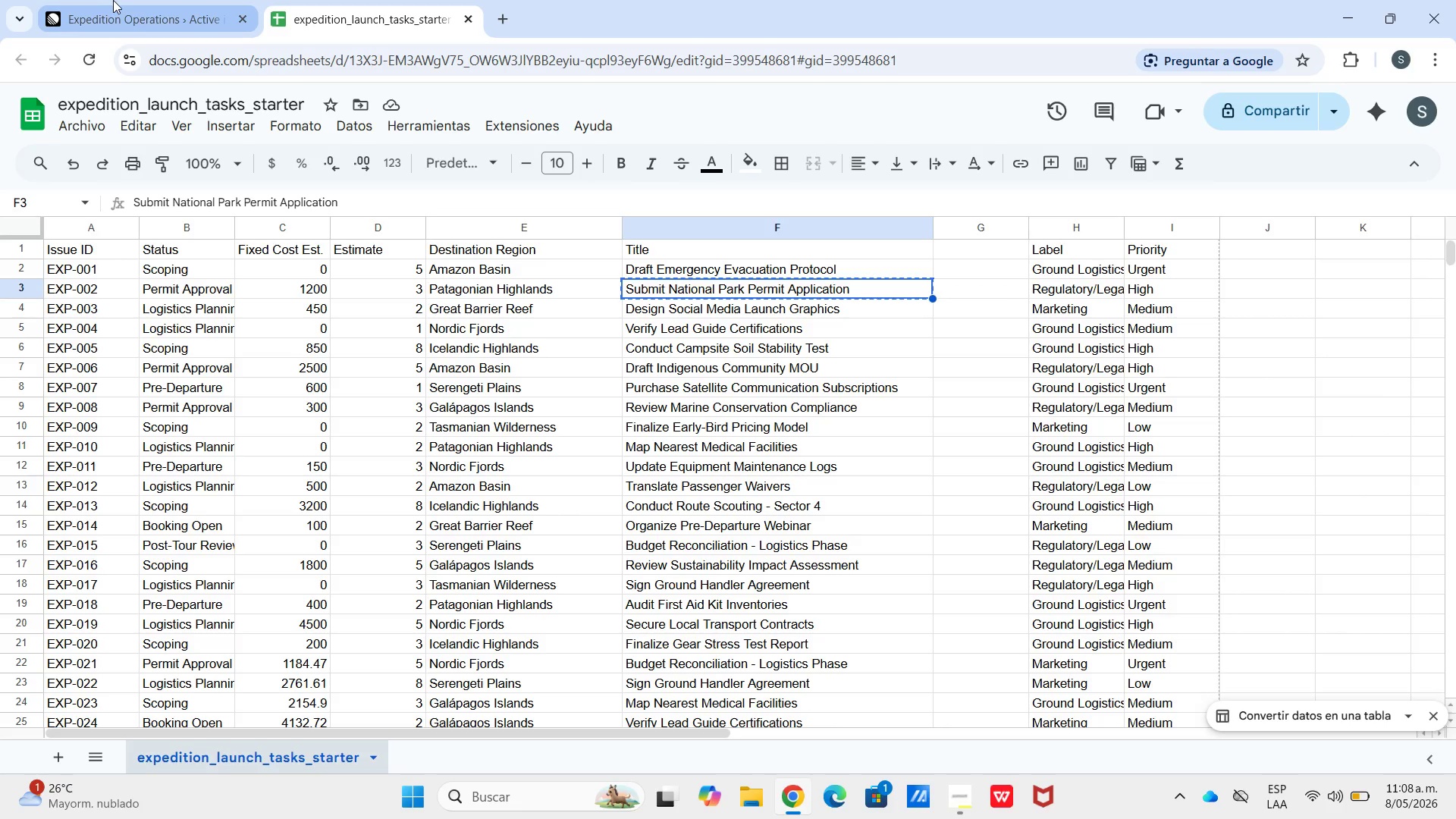 
left_click([112, 1])
 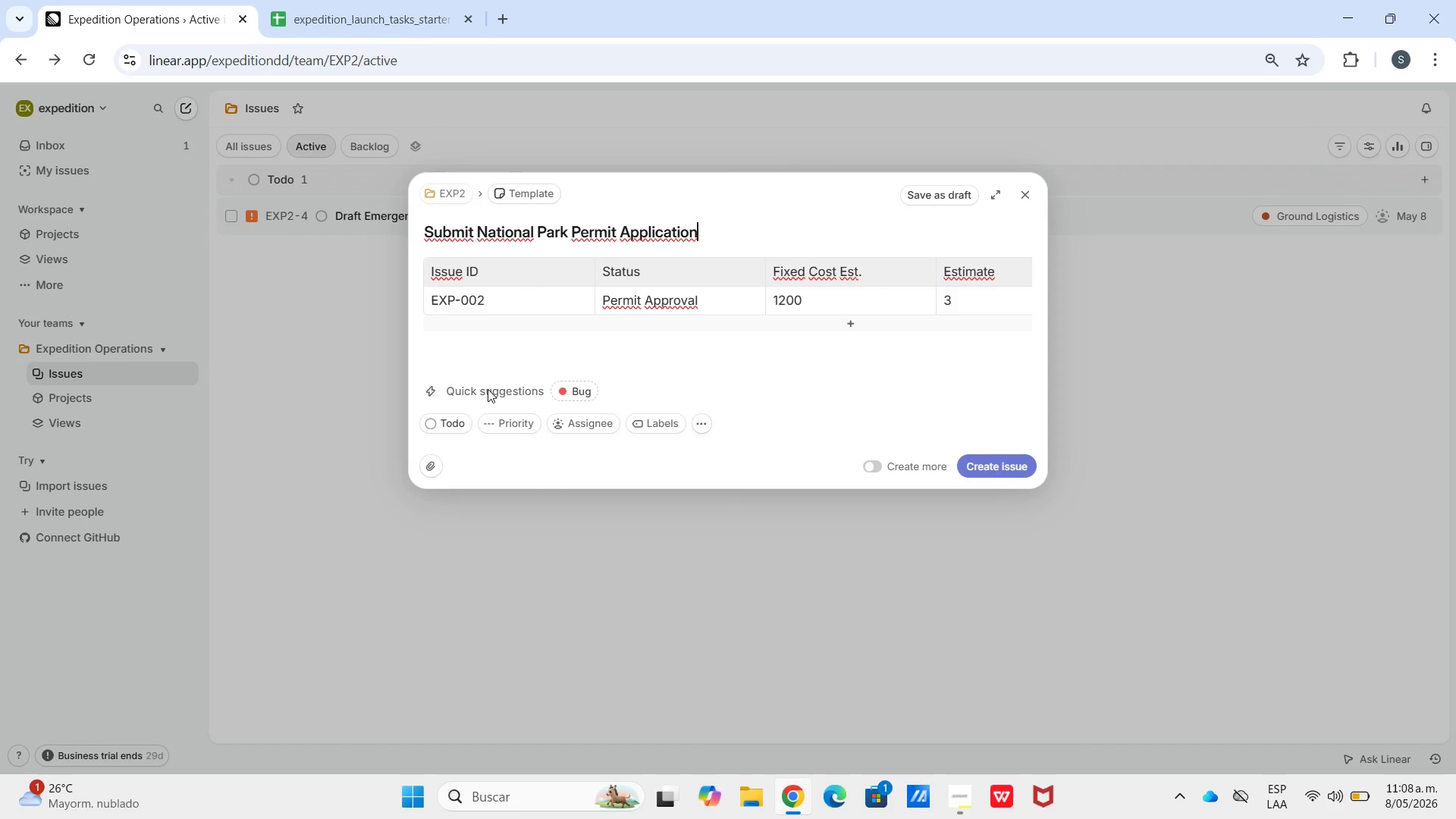 
wait(9.52)
 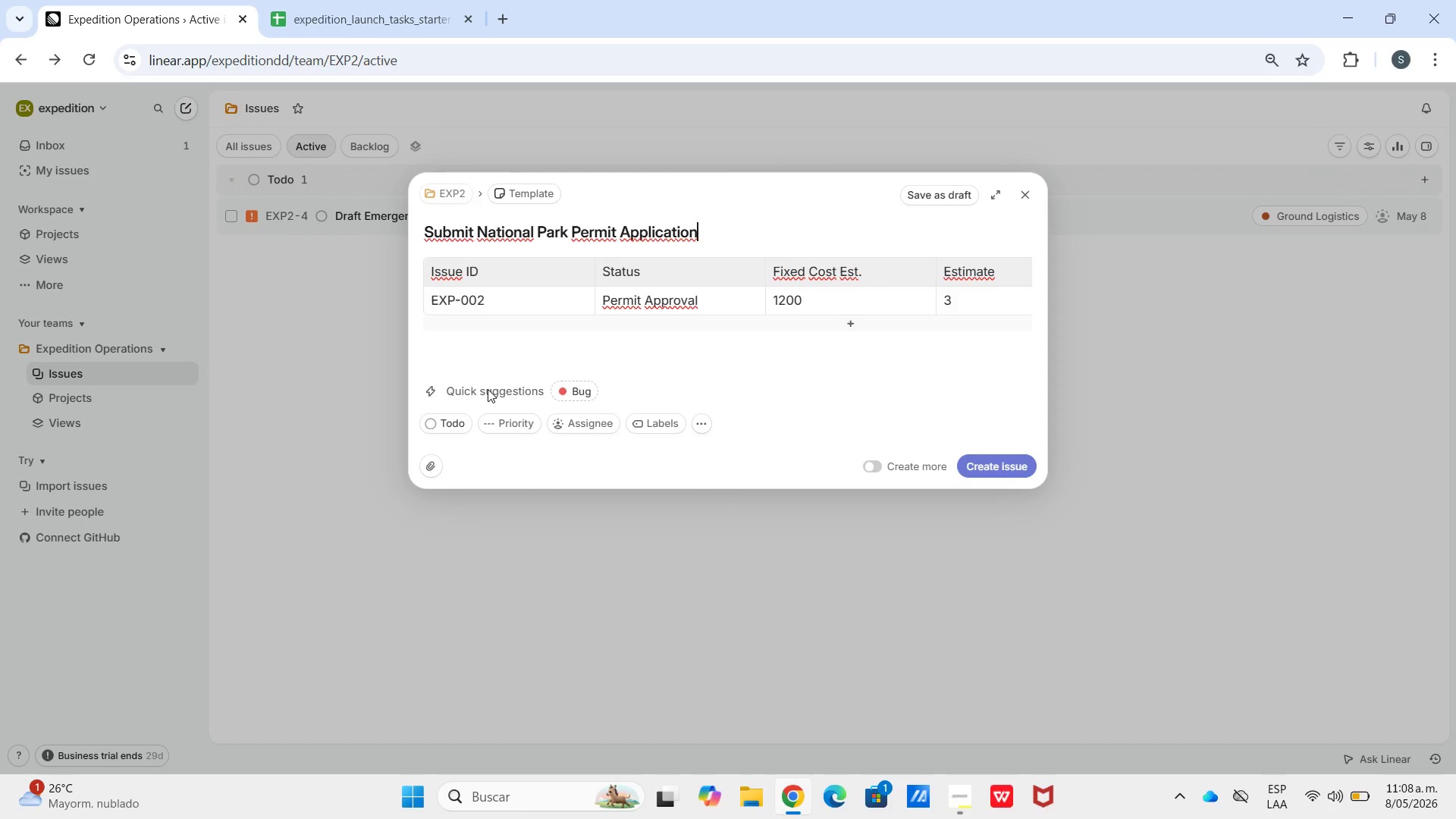 
left_click([435, 2])
 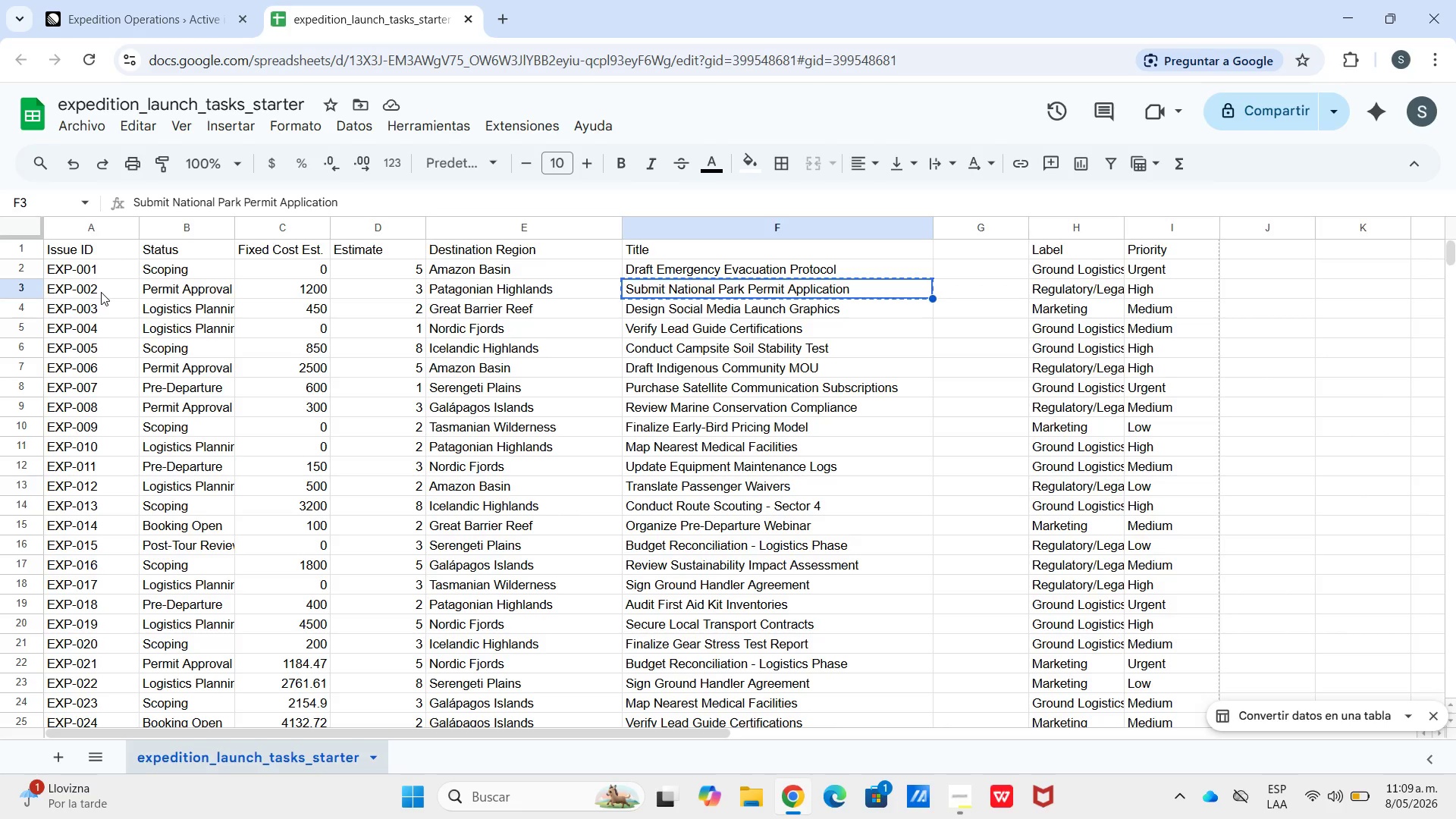 
wait(28.17)
 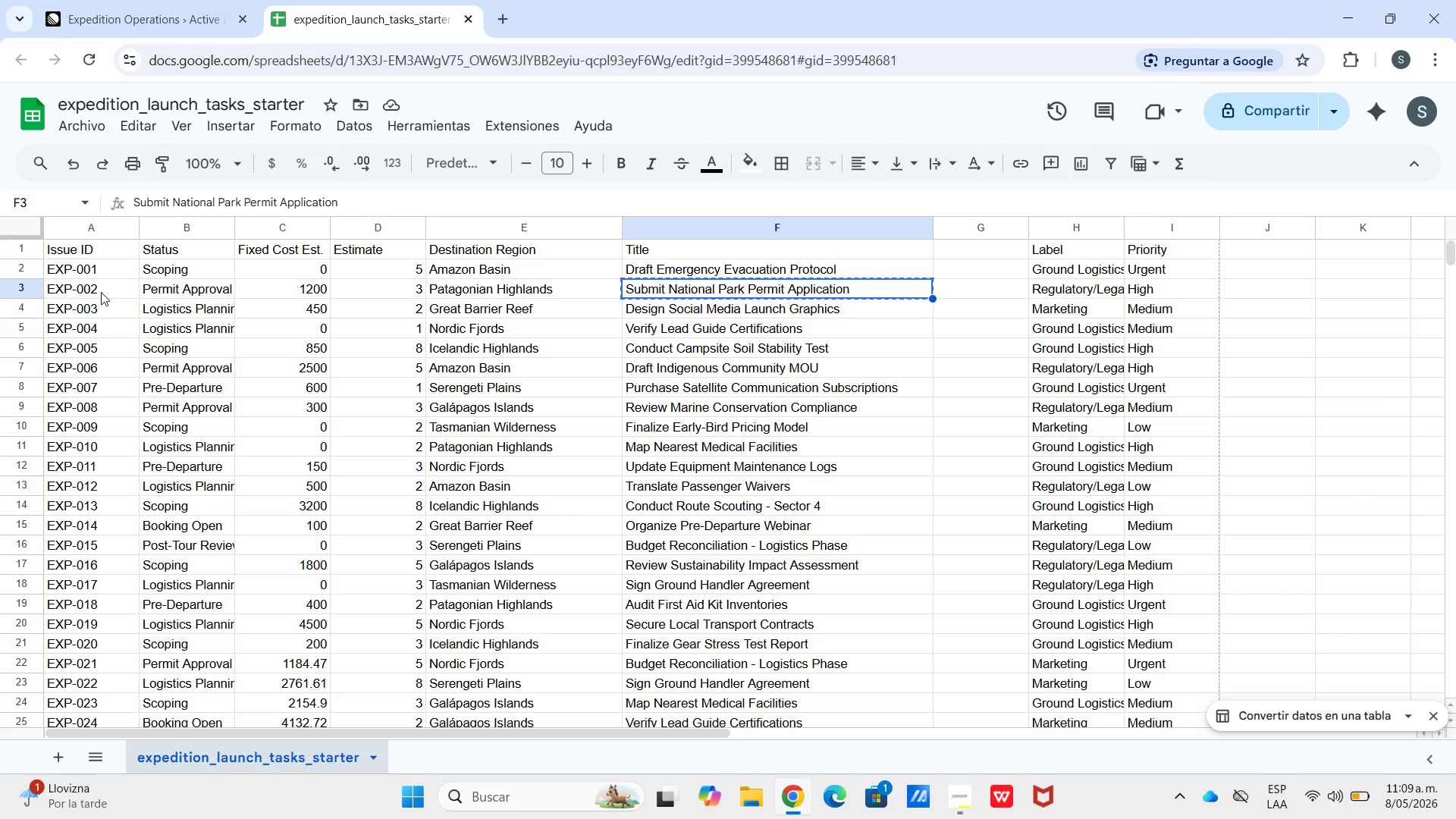 
left_click([143, 14])
 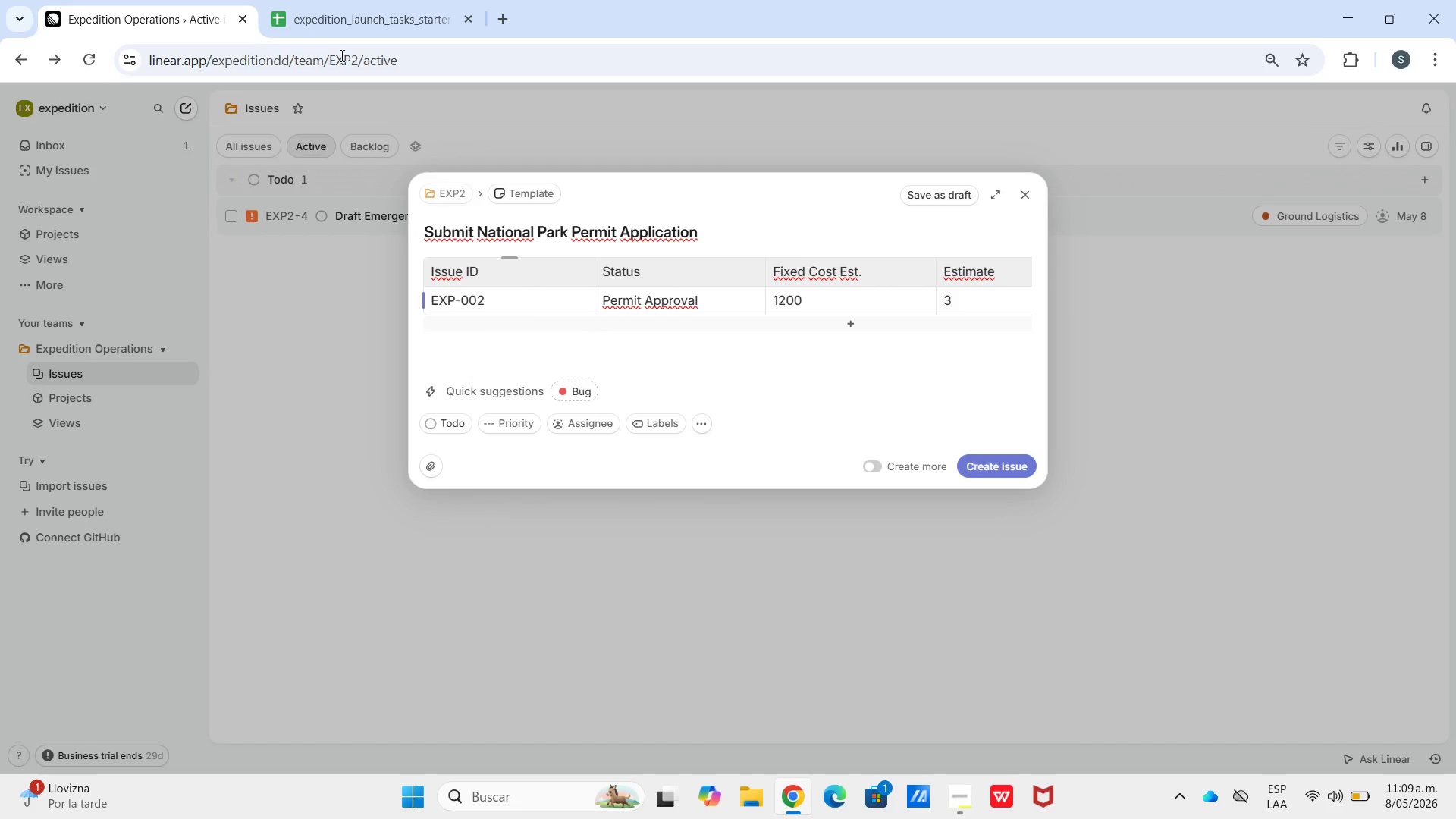 
wait(13.03)
 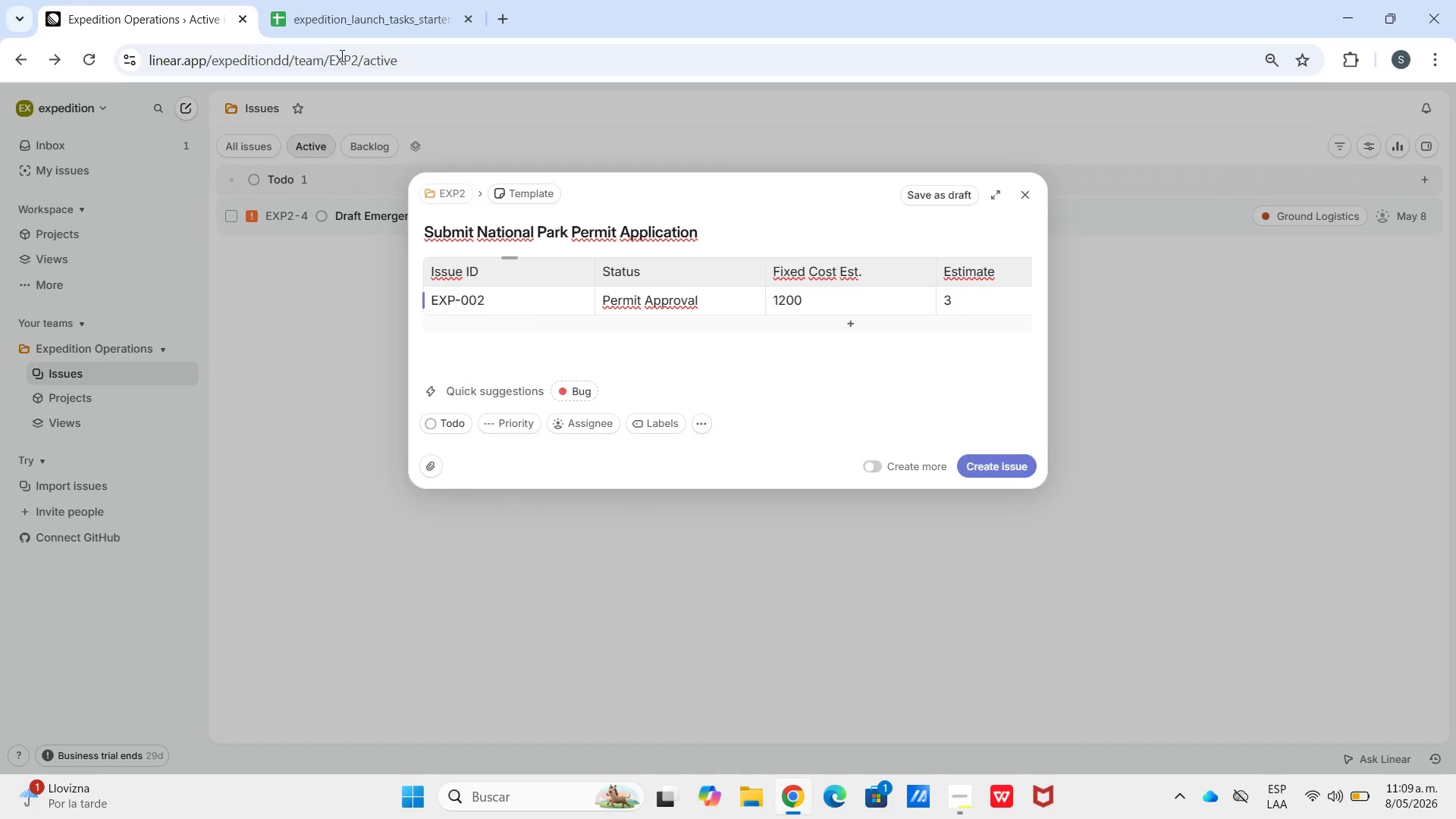 
left_click([192, 1])
 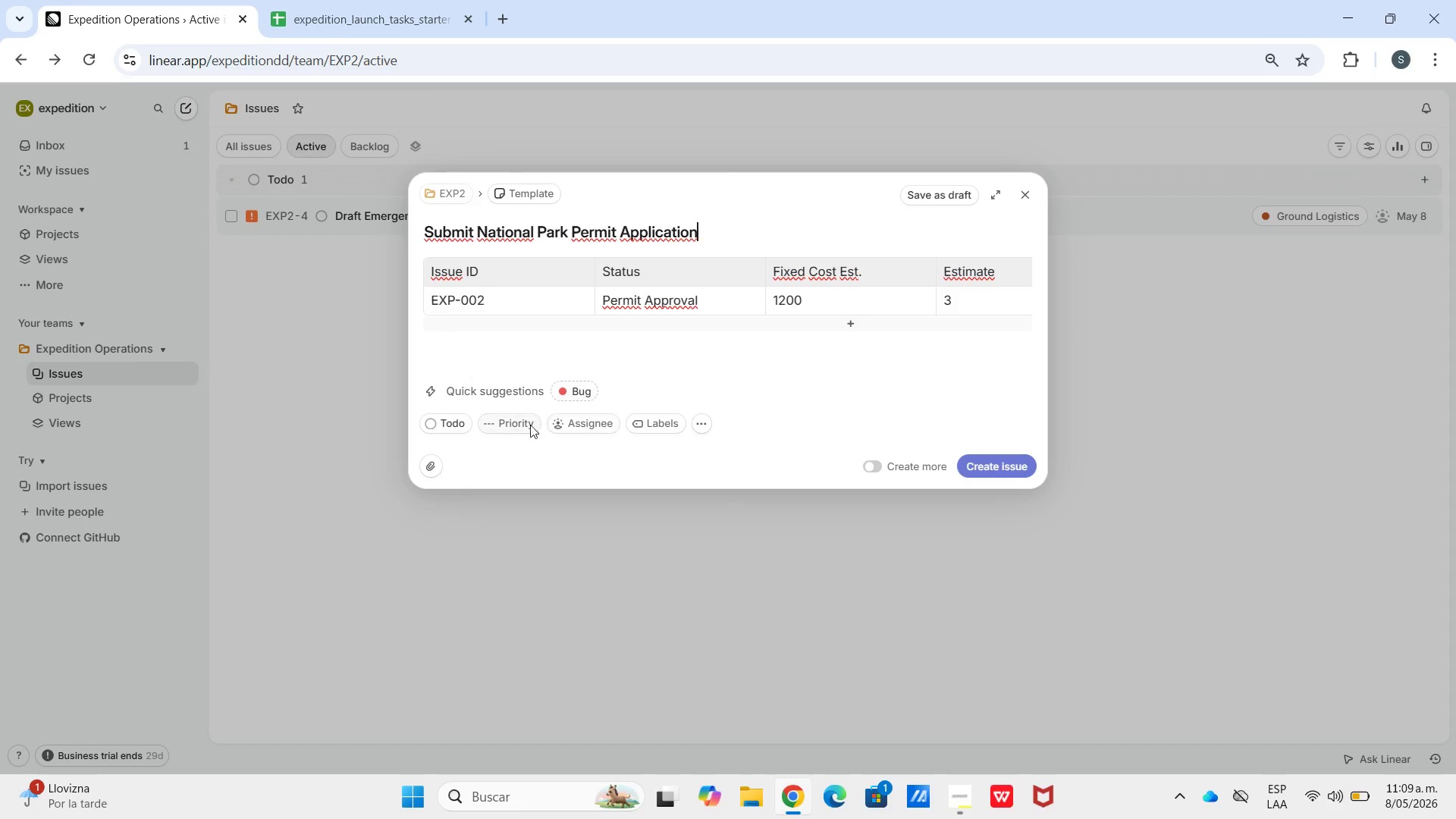 
left_click([508, 425])
 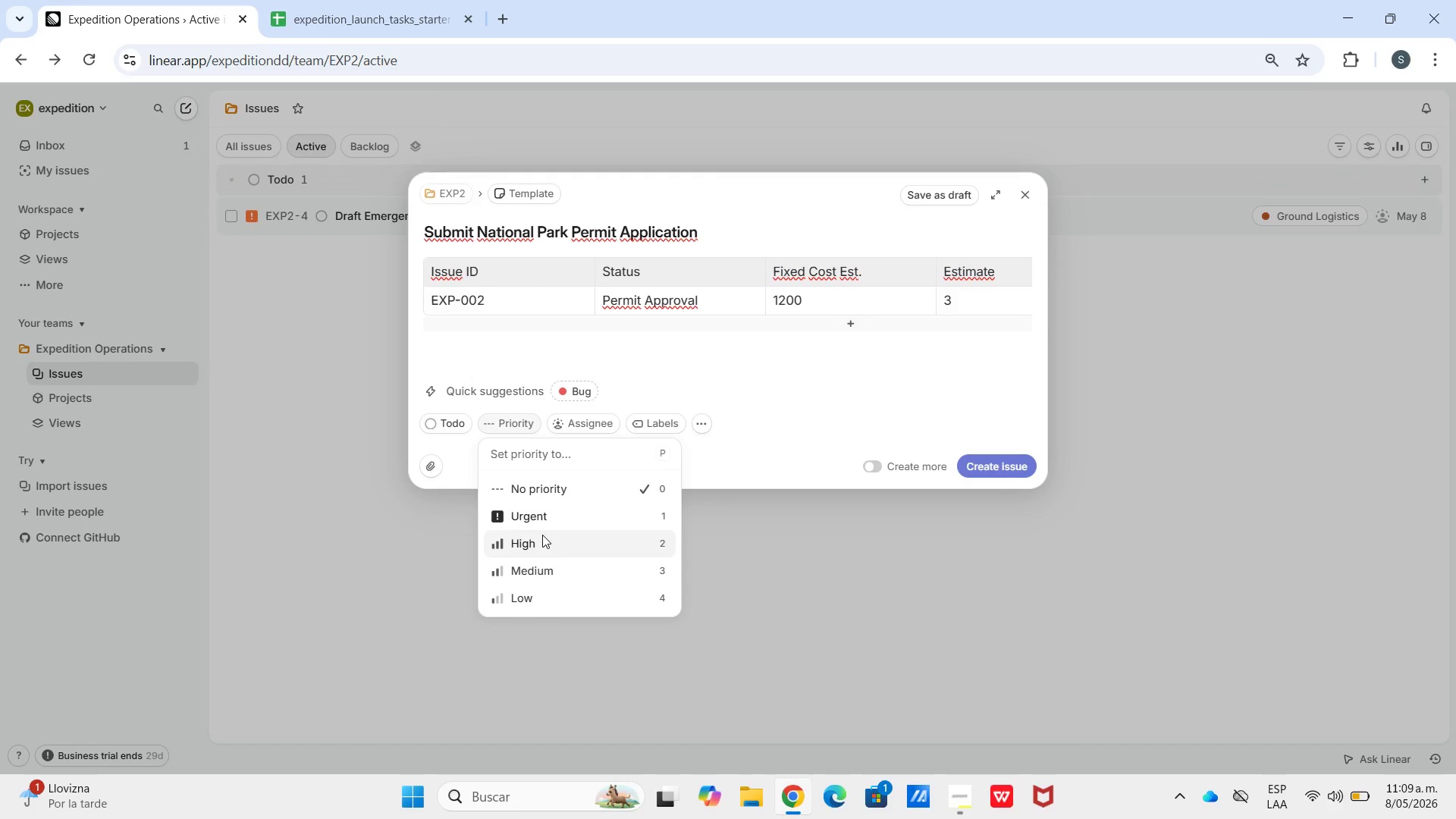 
left_click([542, 538])
 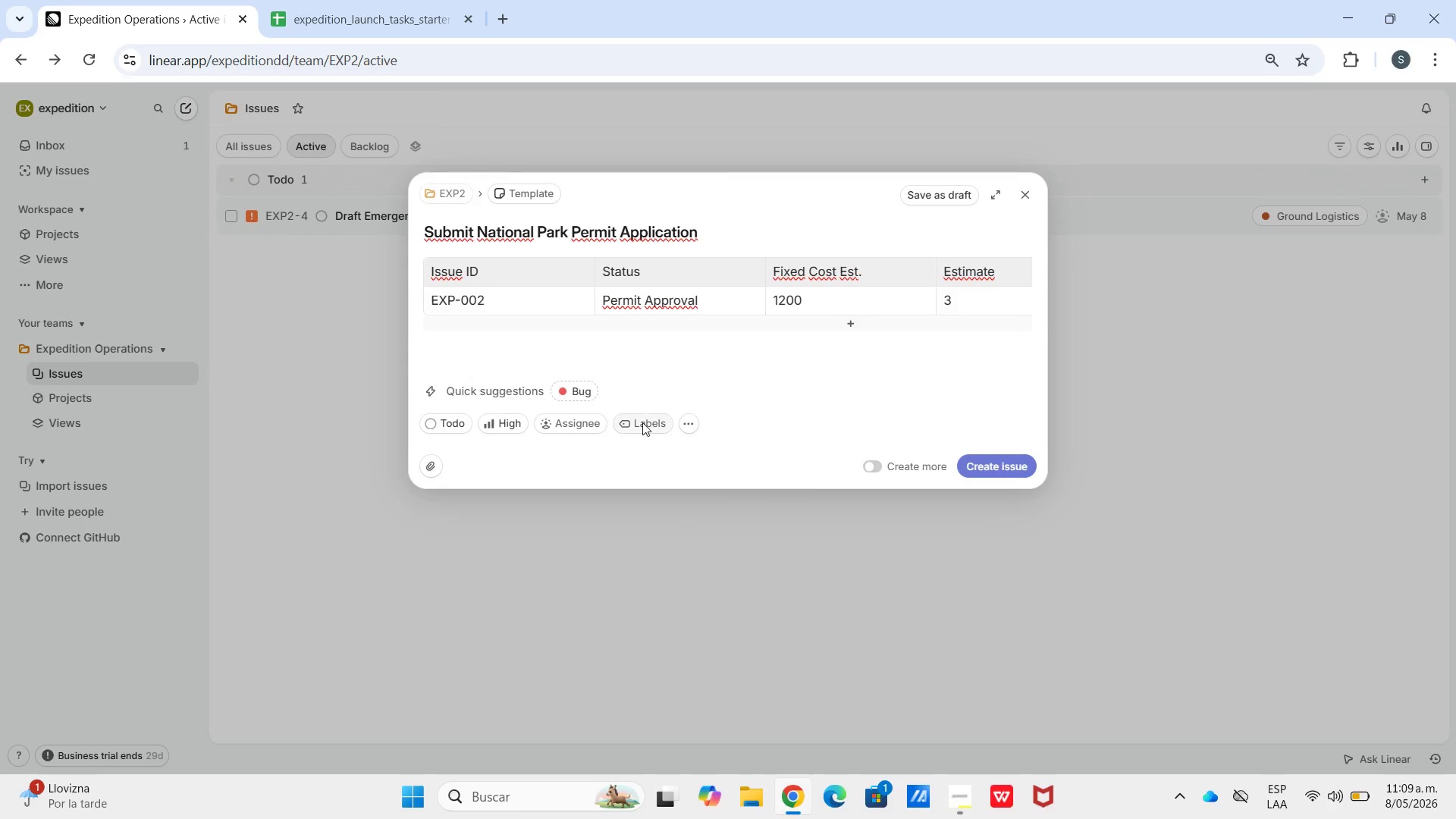 
left_click([642, 422])
 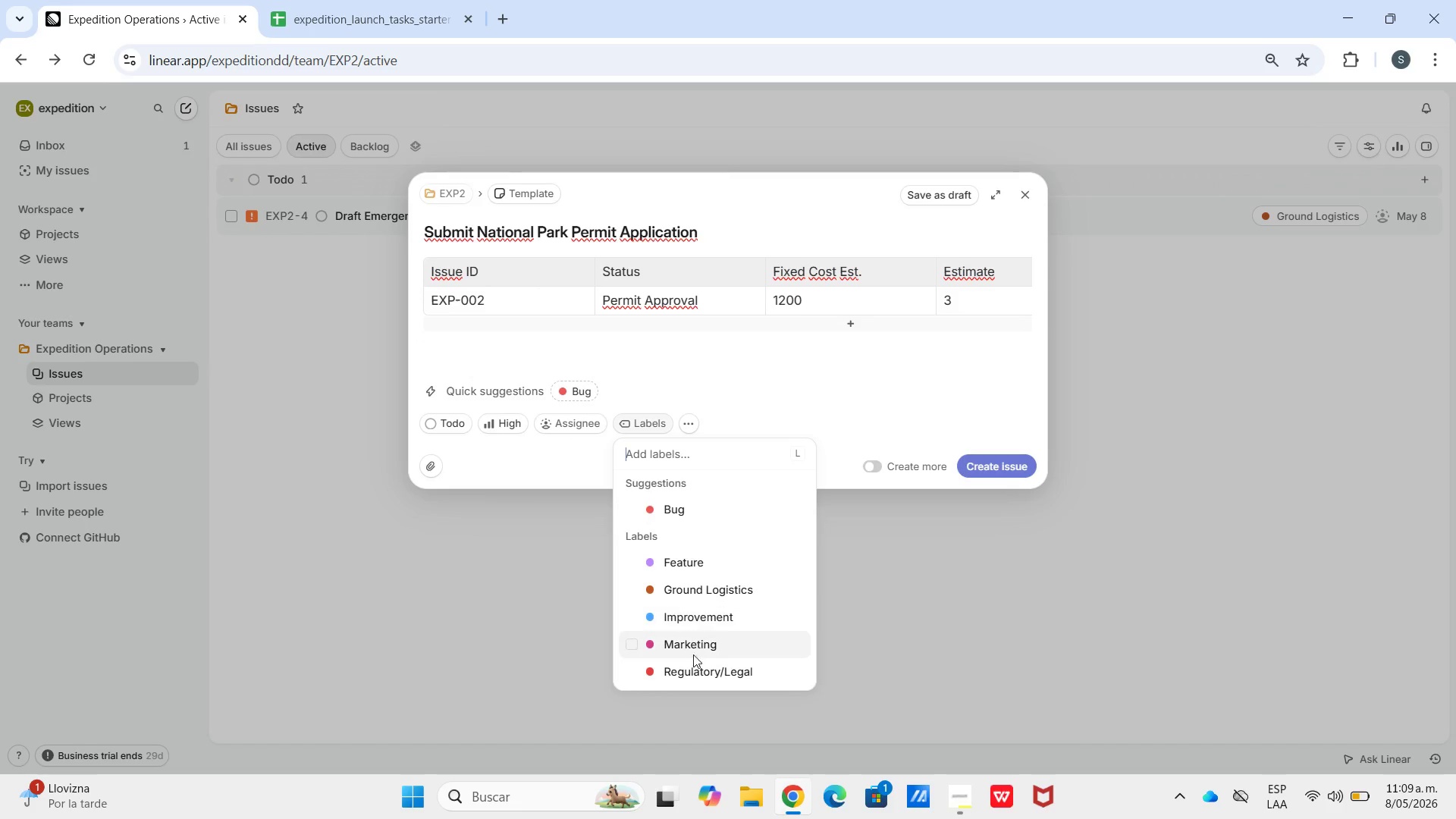 
left_click([694, 668])
 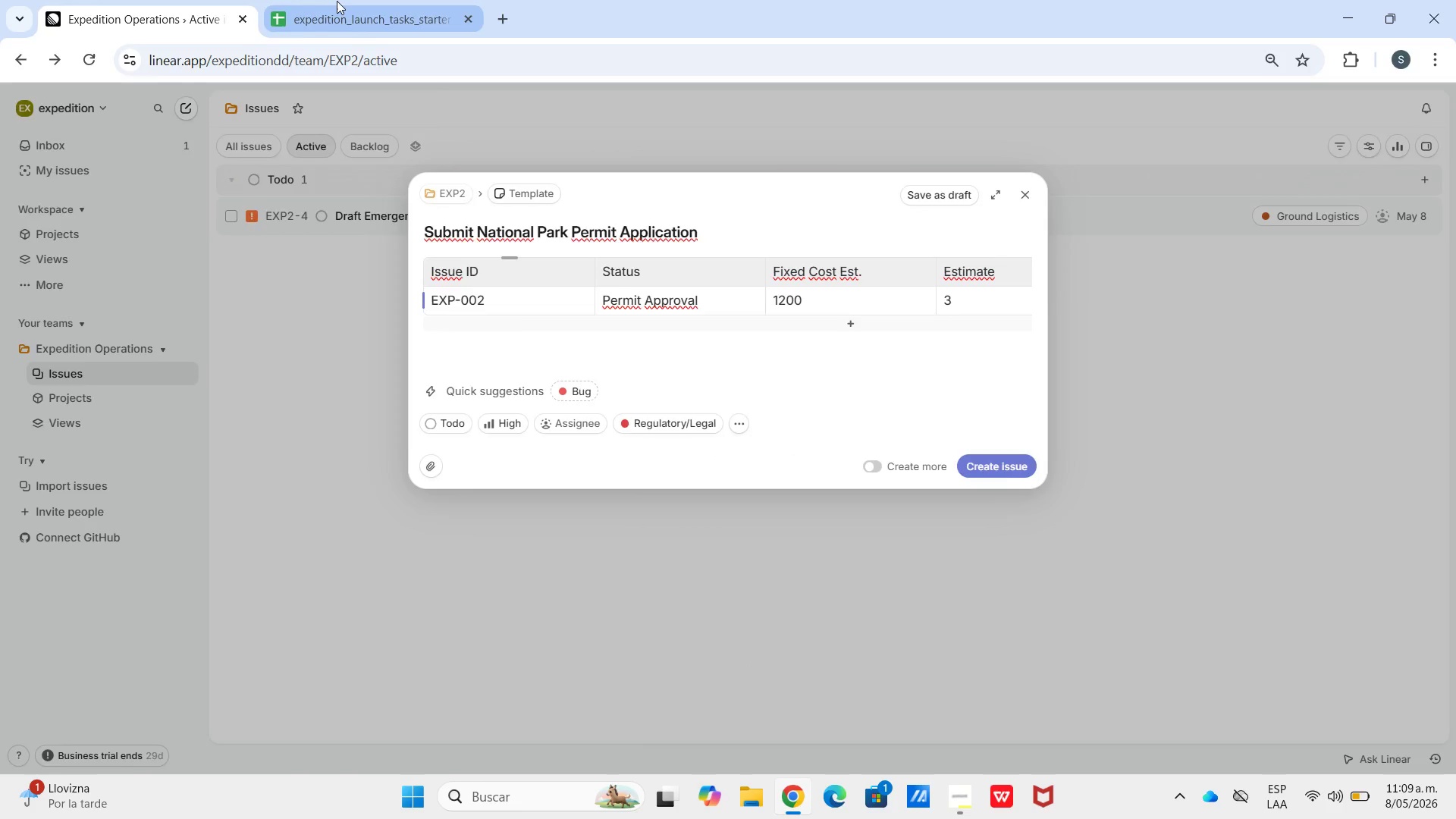 
left_click([336, 1])
 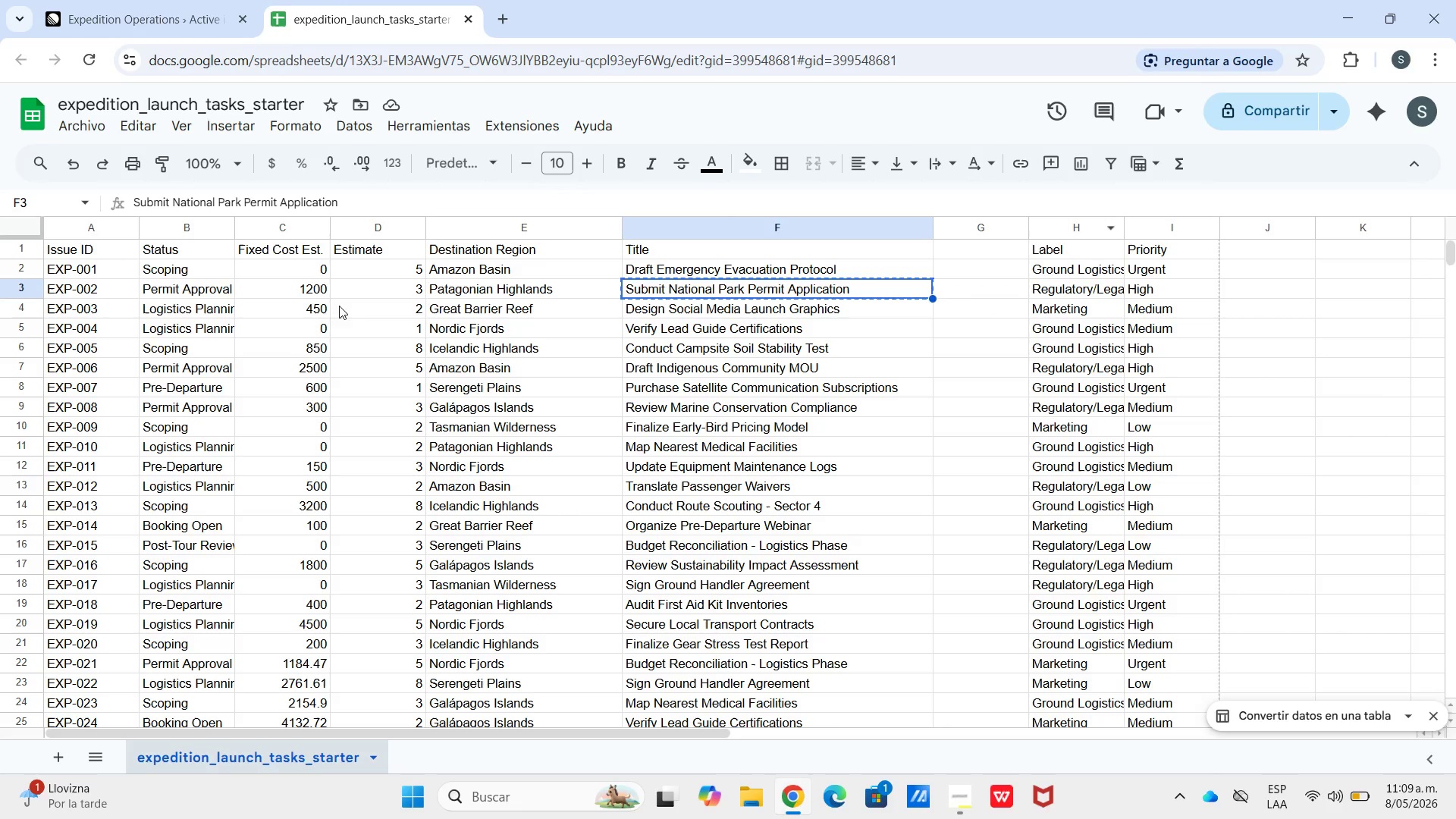 
left_click_drag(start_coordinate=[89, 246], to_coordinate=[575, 239])
 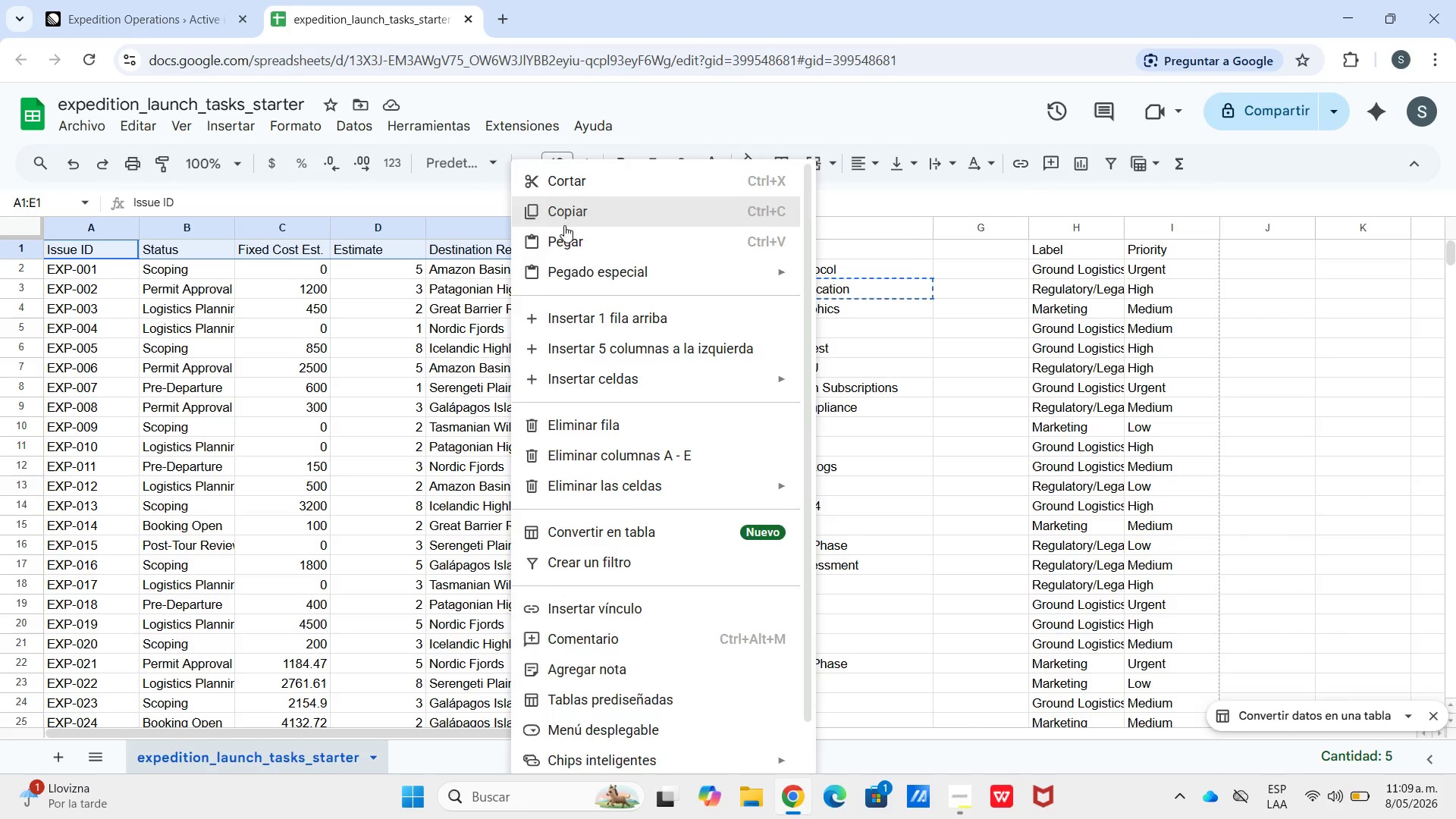 
left_click([195, 5])
 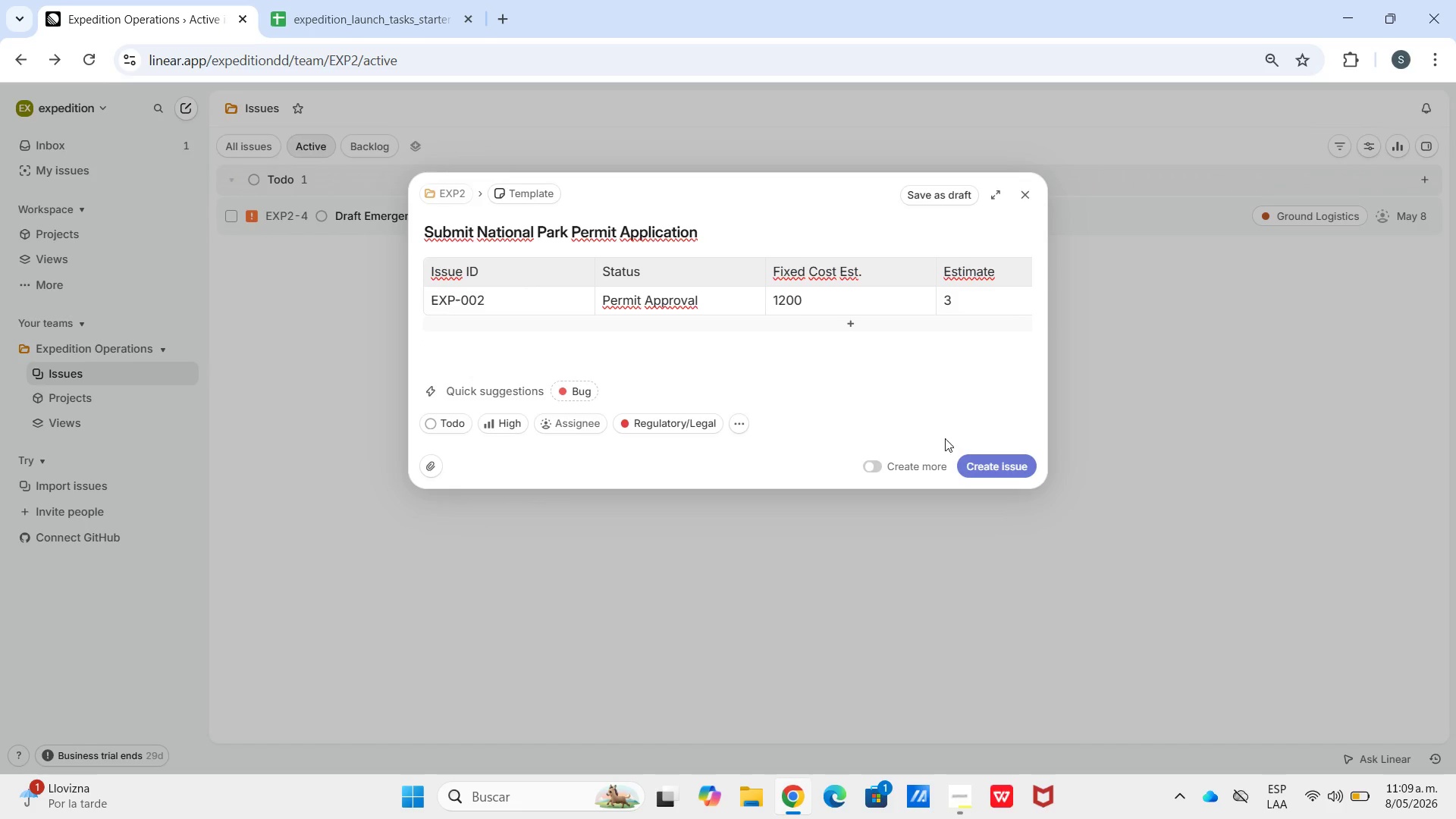 
left_click([992, 462])
 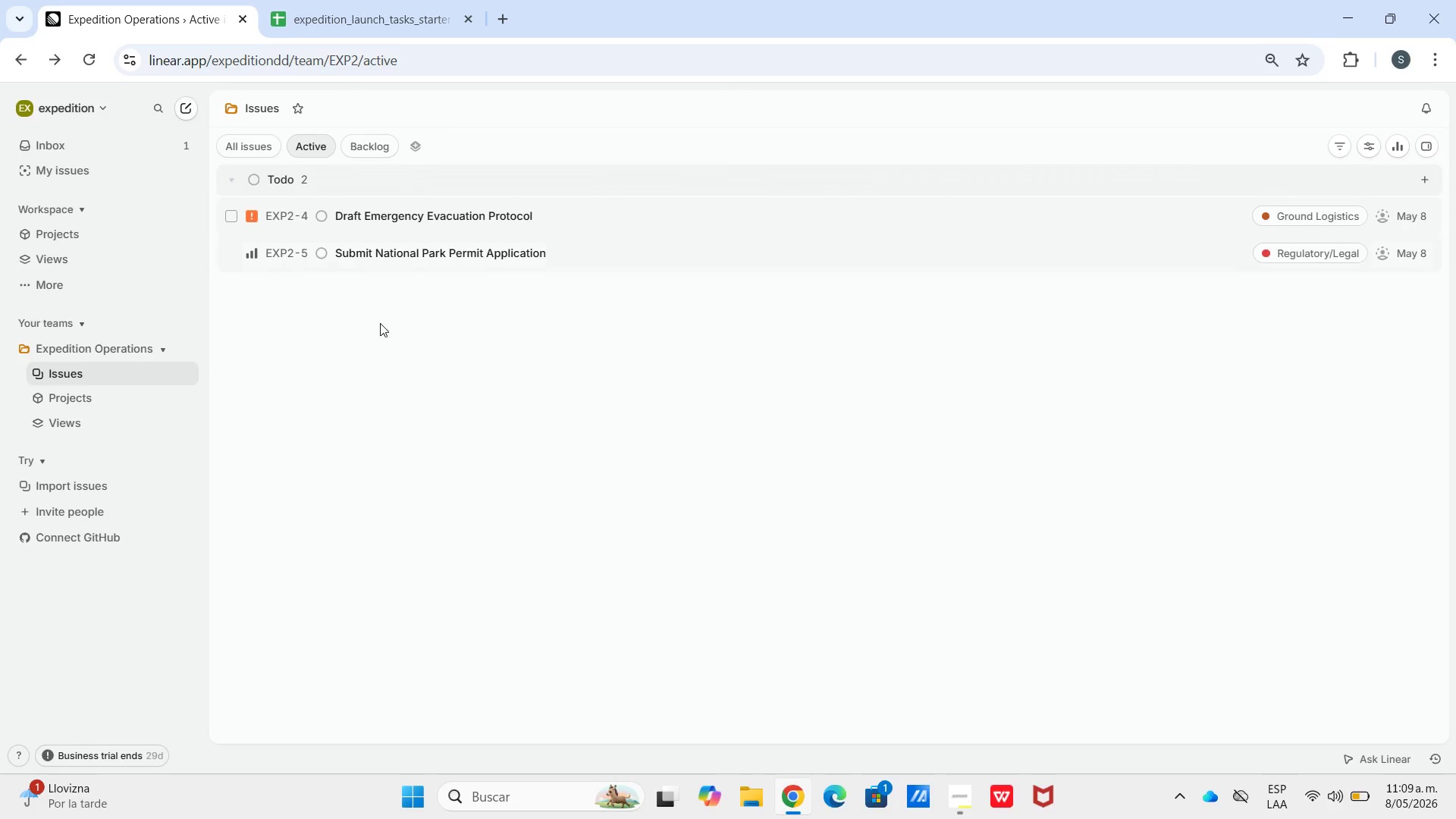 
left_click([376, 325])
 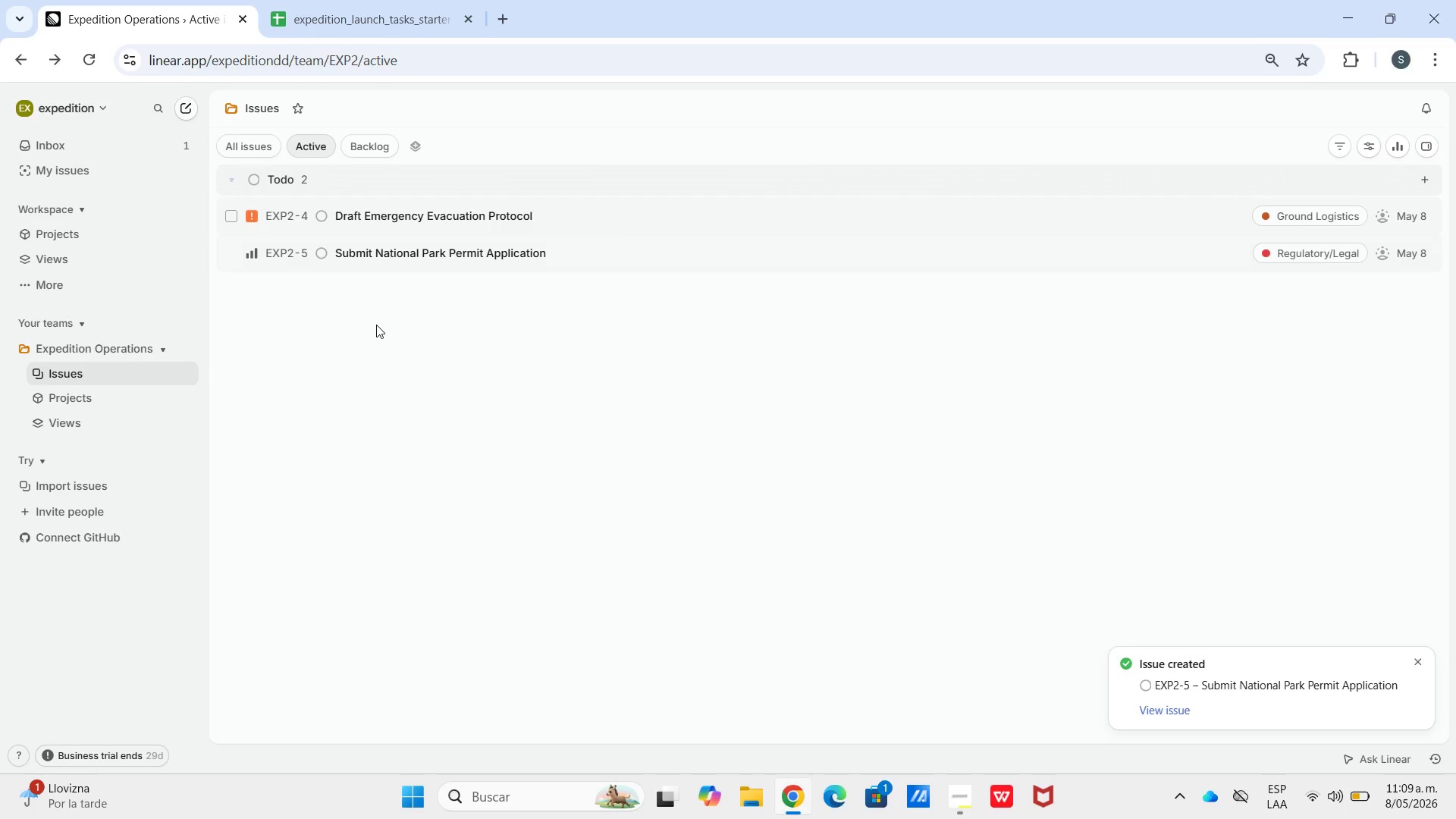 
key(C)
 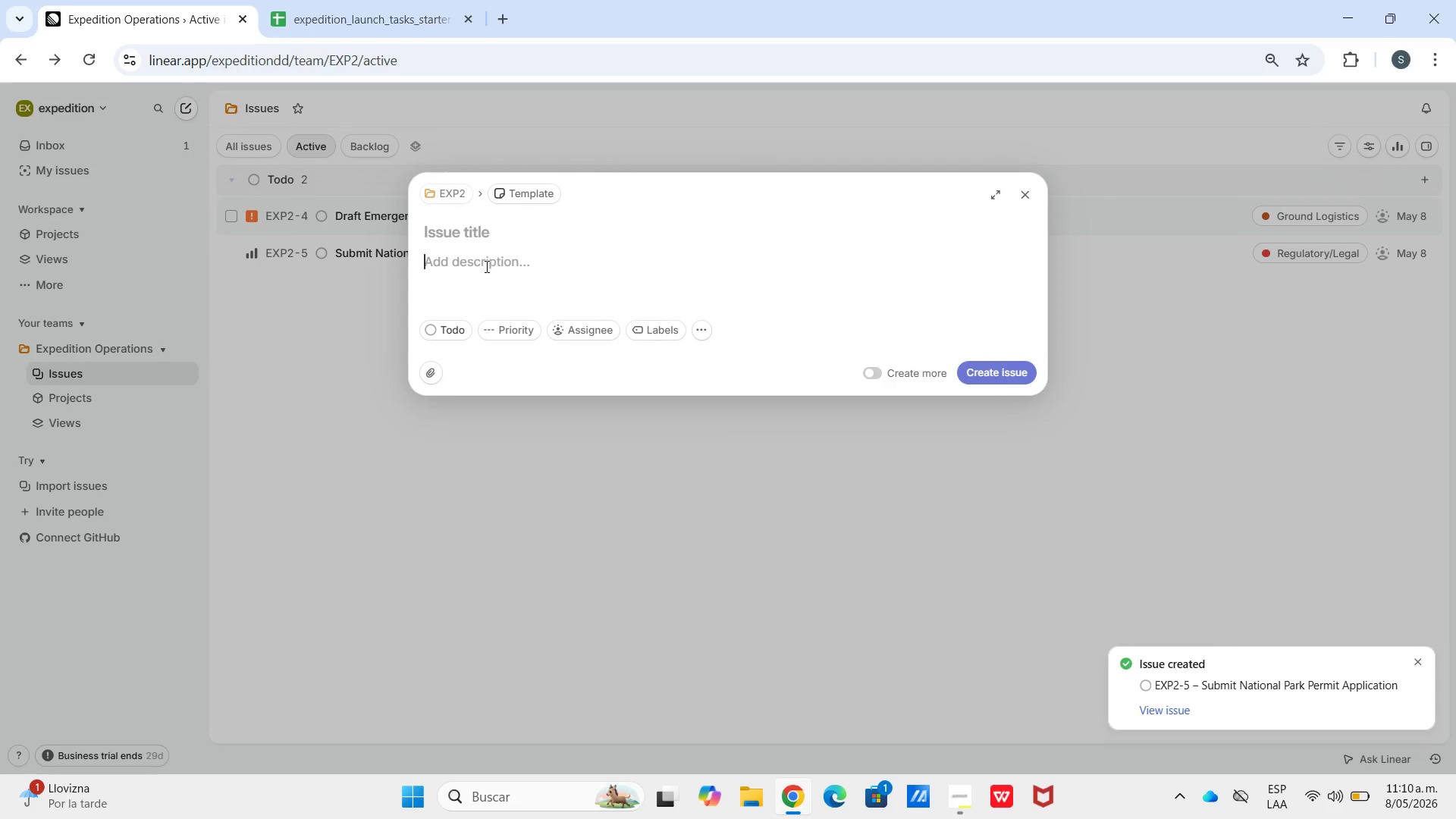 
key(ArrowUp)
 